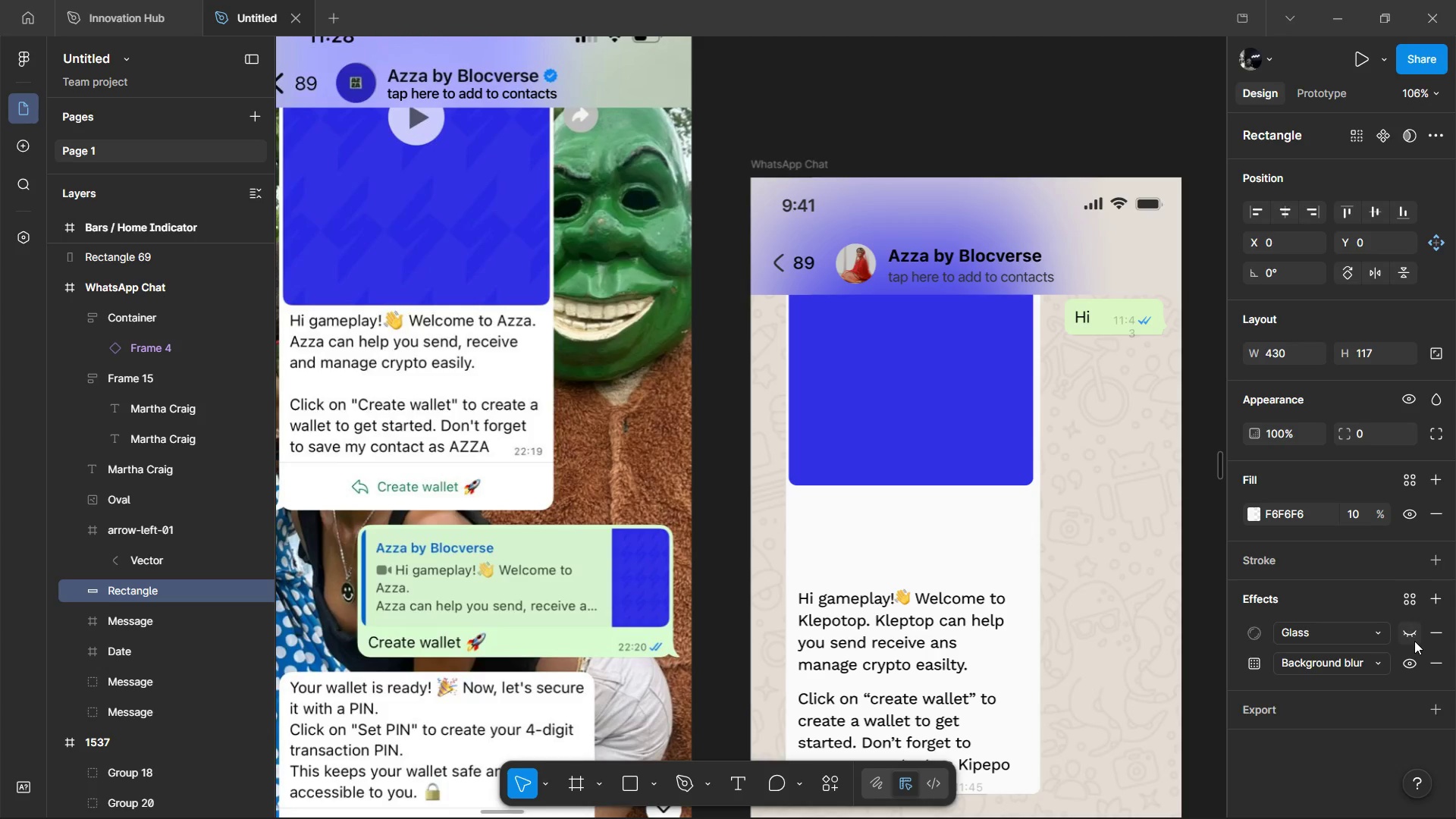 
triple_click([1414, 641])
 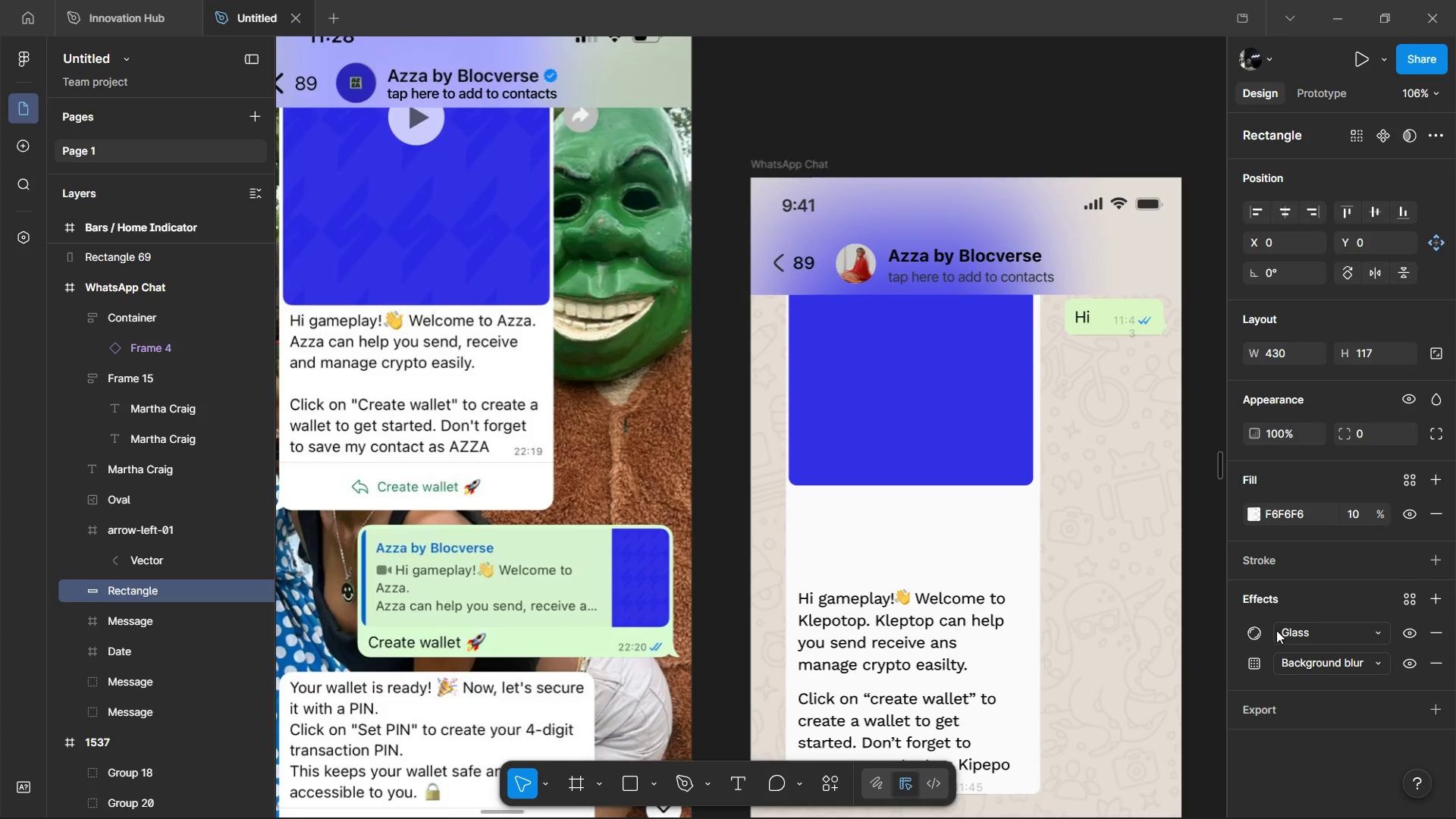 
left_click([1260, 635])
 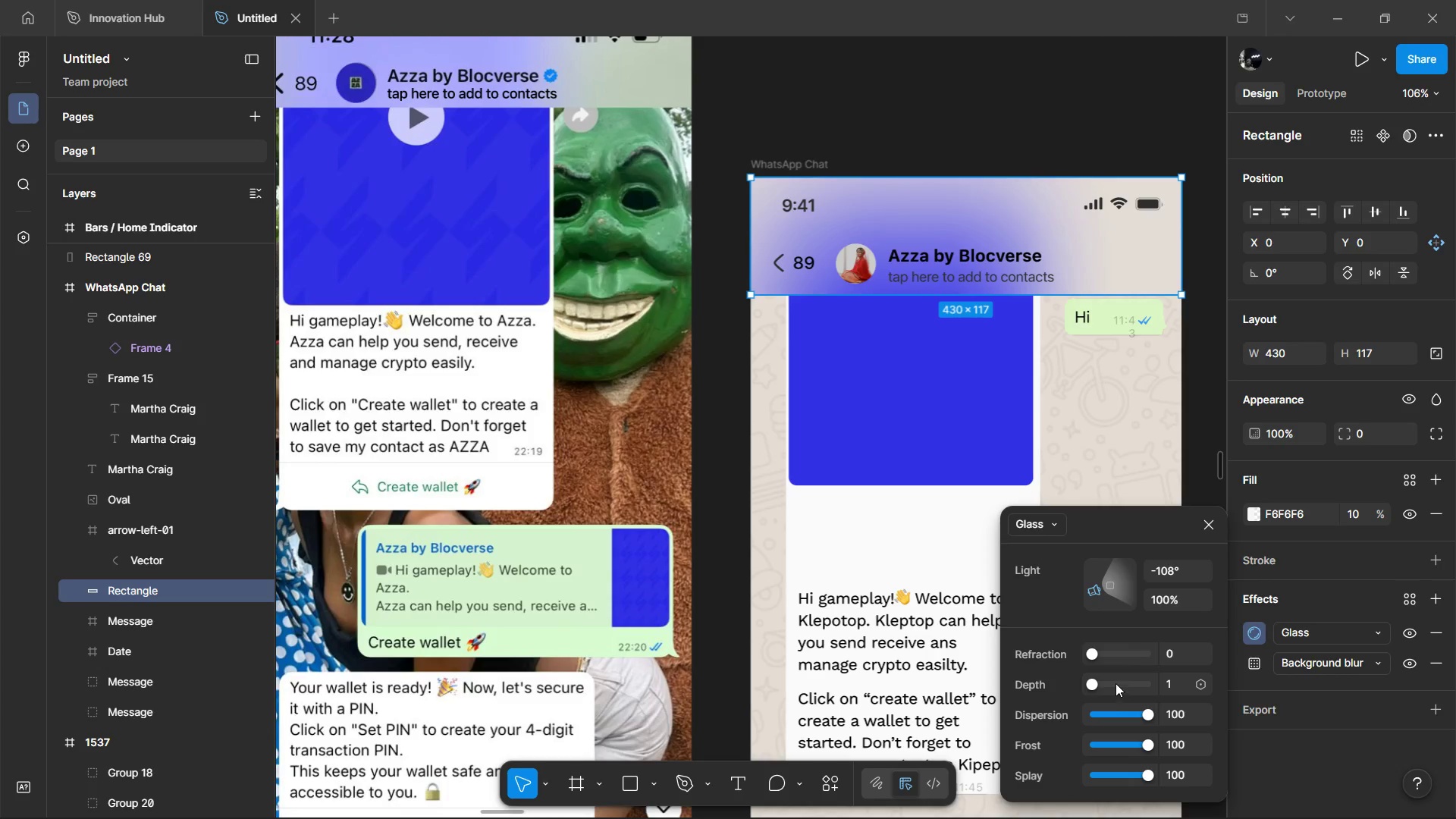 
left_click_drag(start_coordinate=[1116, 683], to_coordinate=[1163, 683])
 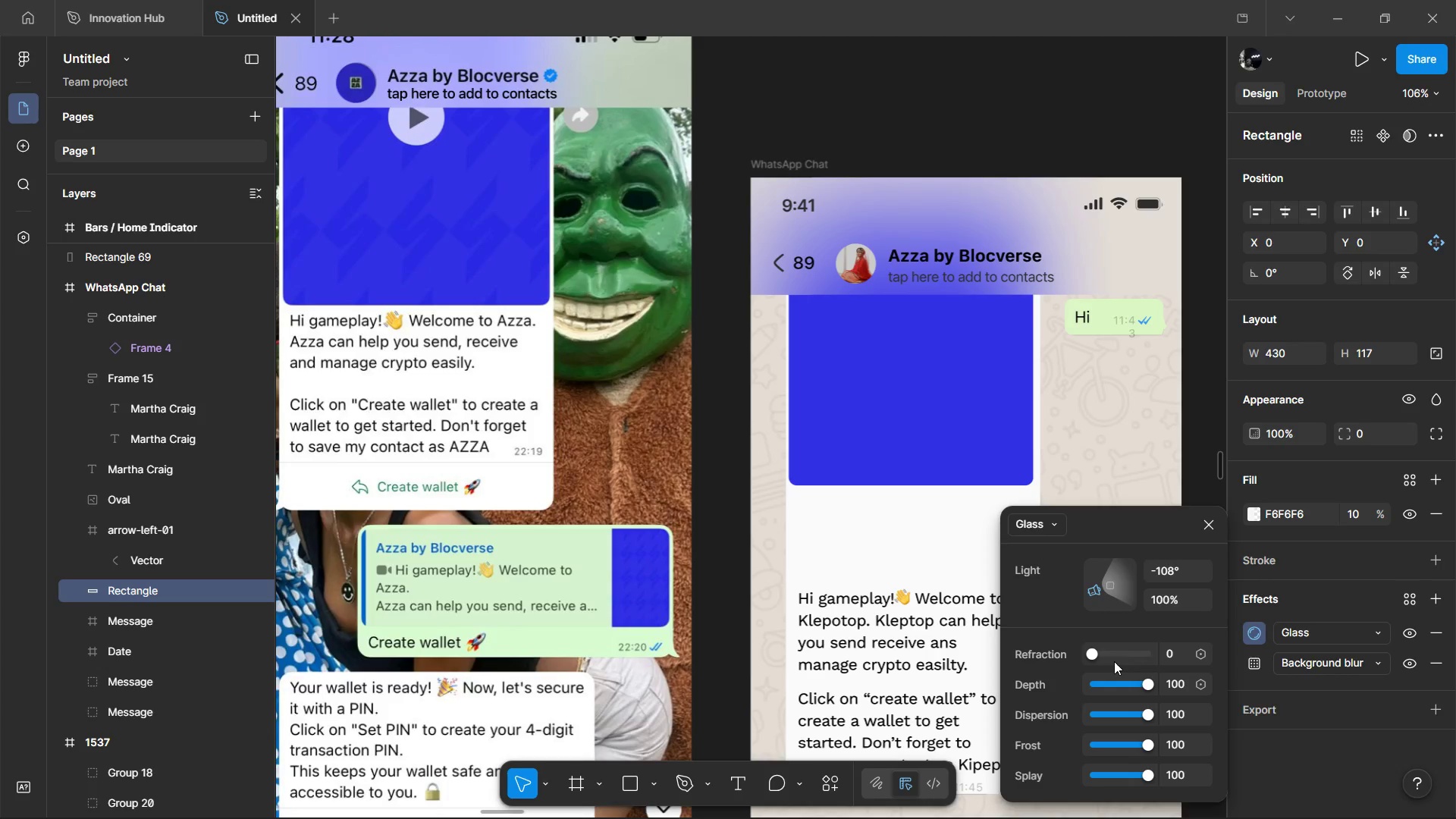 
left_click_drag(start_coordinate=[1113, 661], to_coordinate=[1168, 664])
 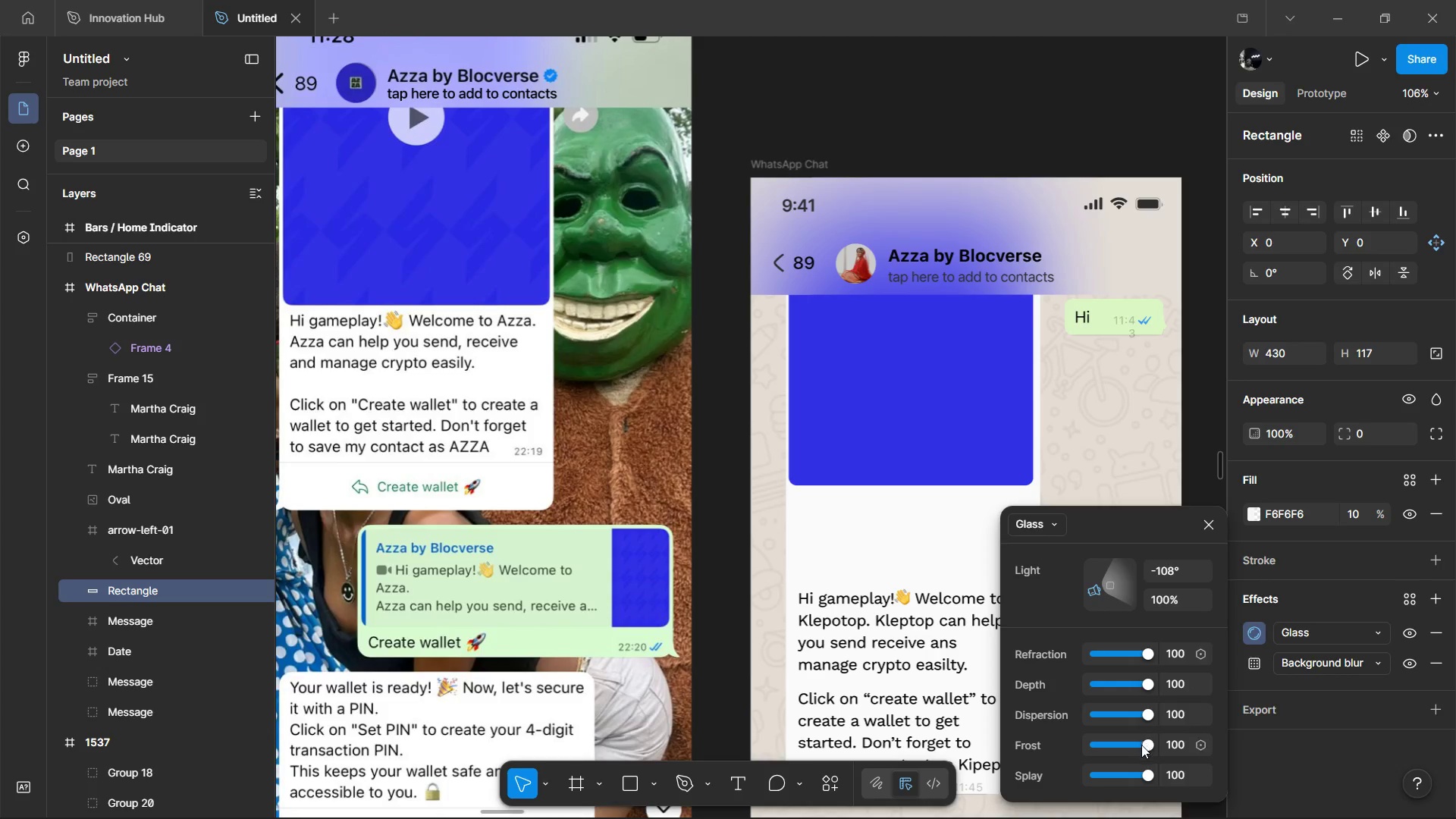 
left_click_drag(start_coordinate=[1141, 746], to_coordinate=[1012, 744])
 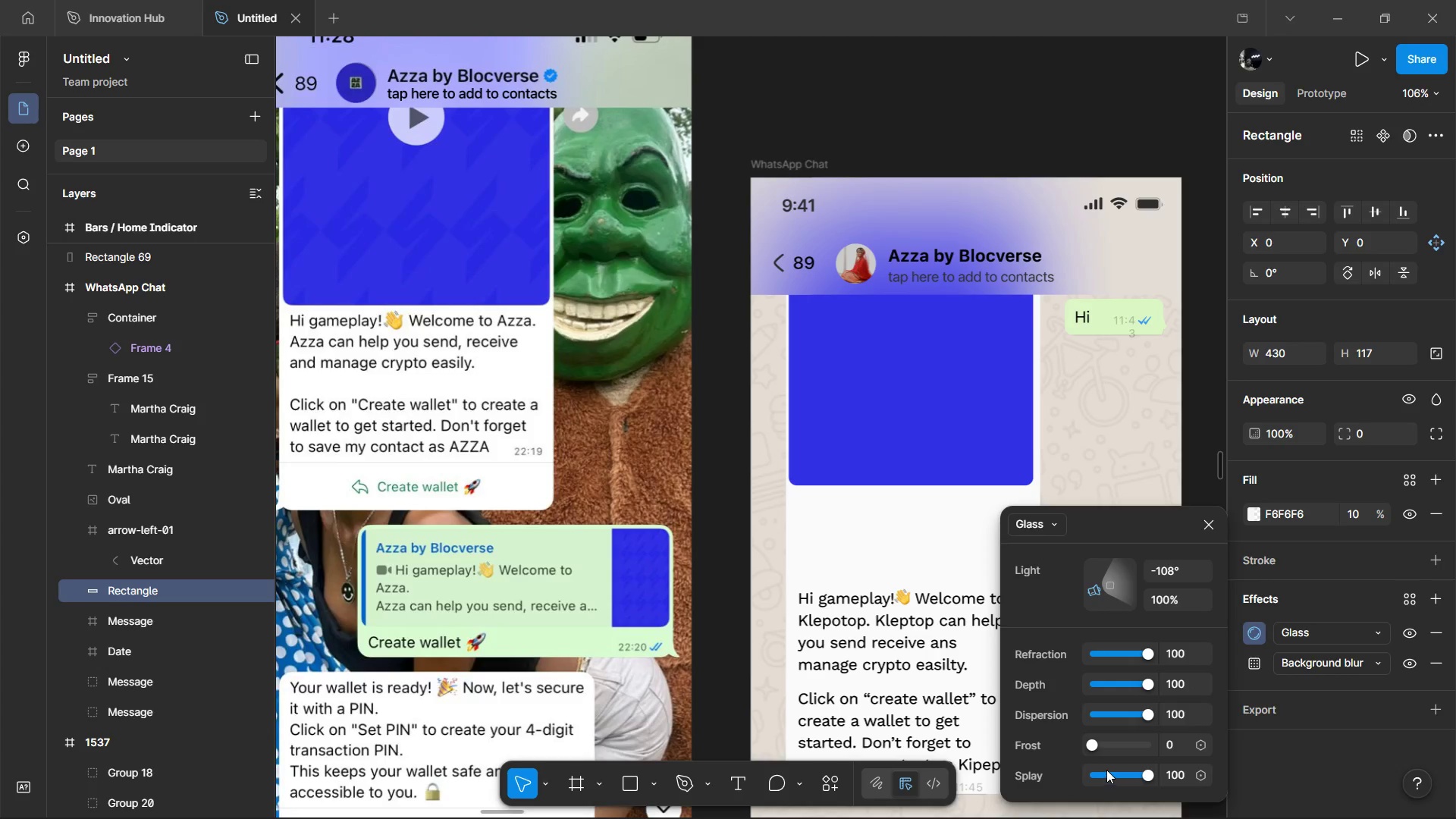 
left_click_drag(start_coordinate=[1106, 770], to_coordinate=[1074, 765])
 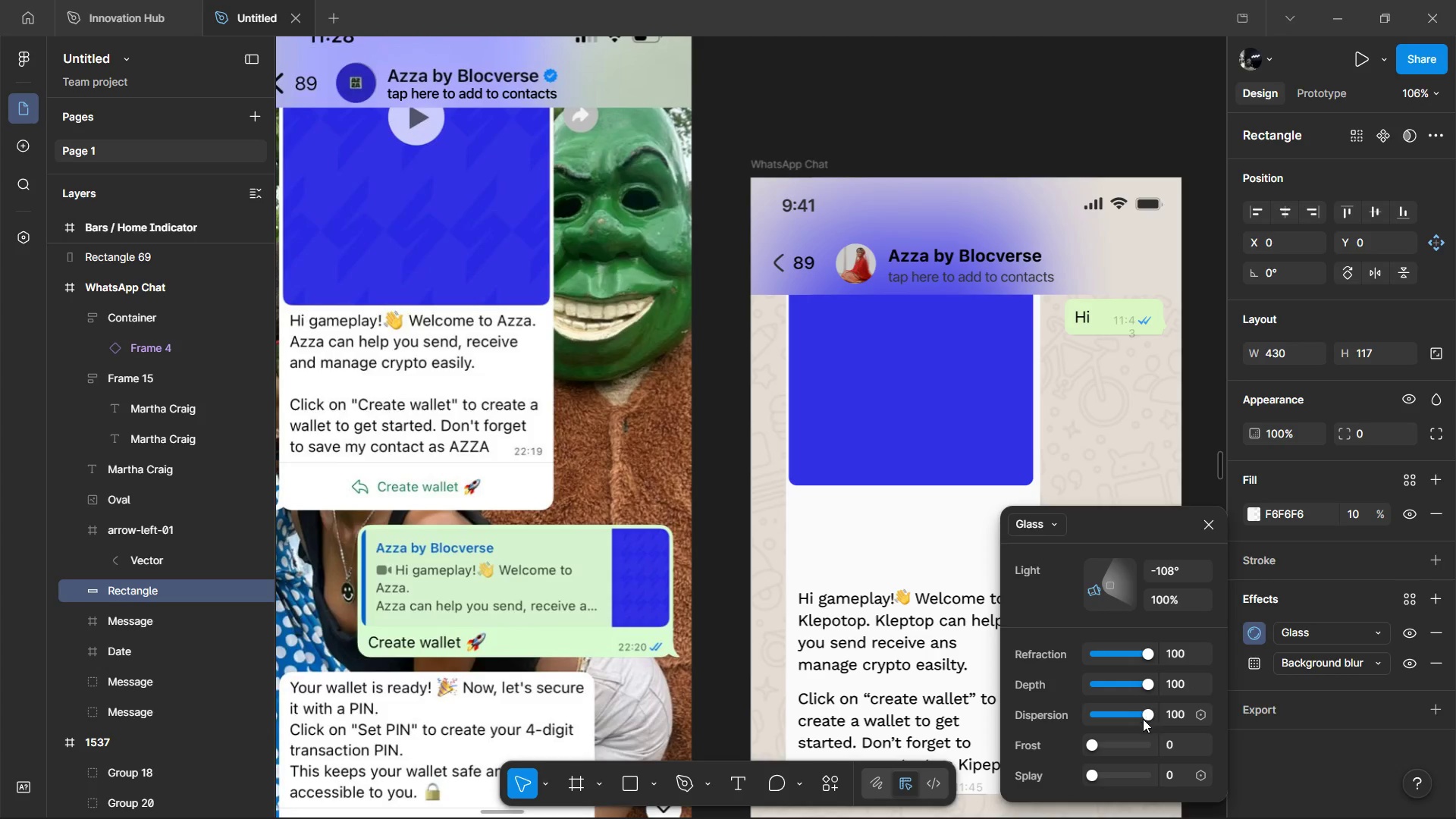 
left_click_drag(start_coordinate=[1143, 719], to_coordinate=[1066, 720])
 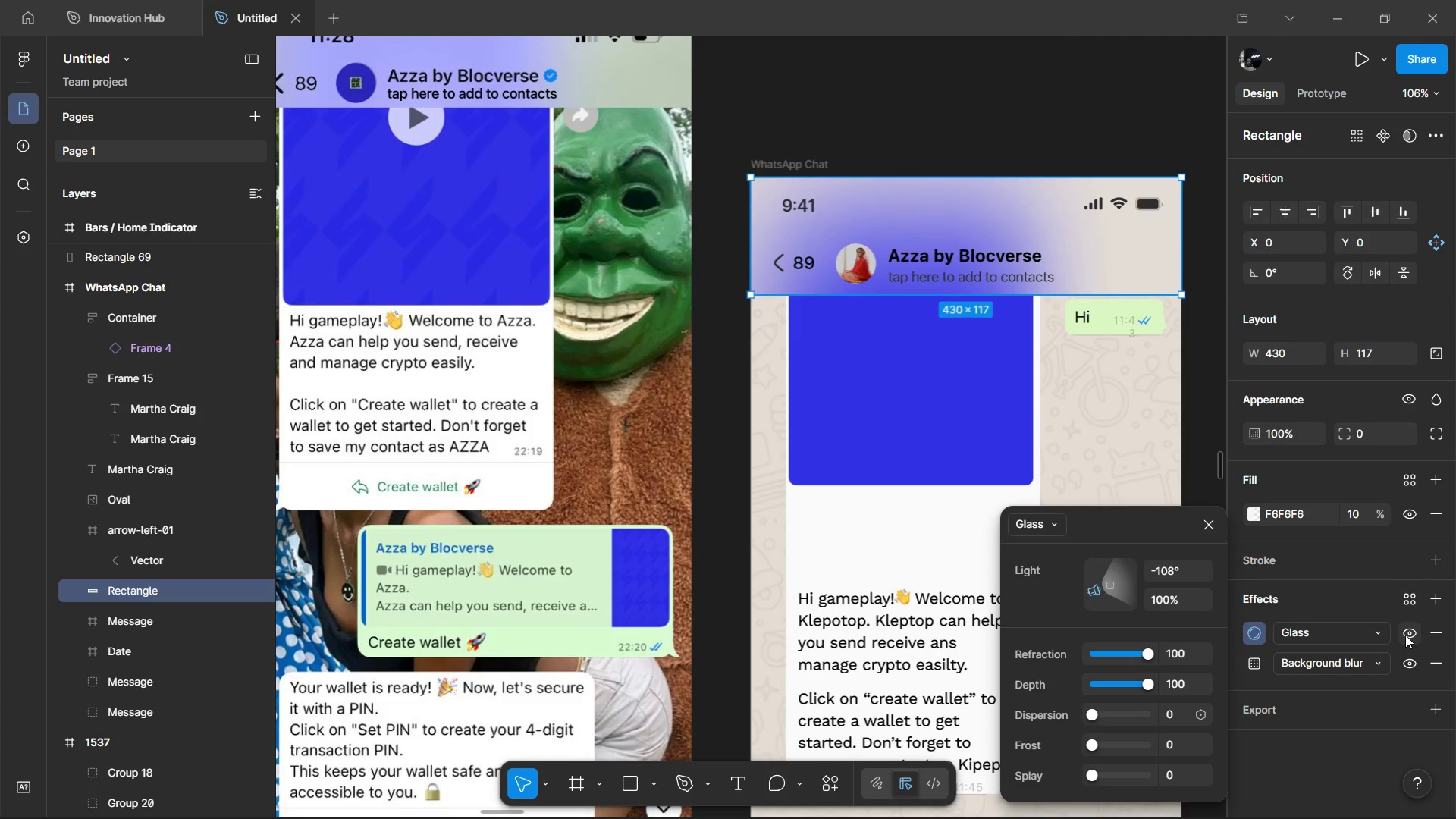 
double_click([1405, 635])
 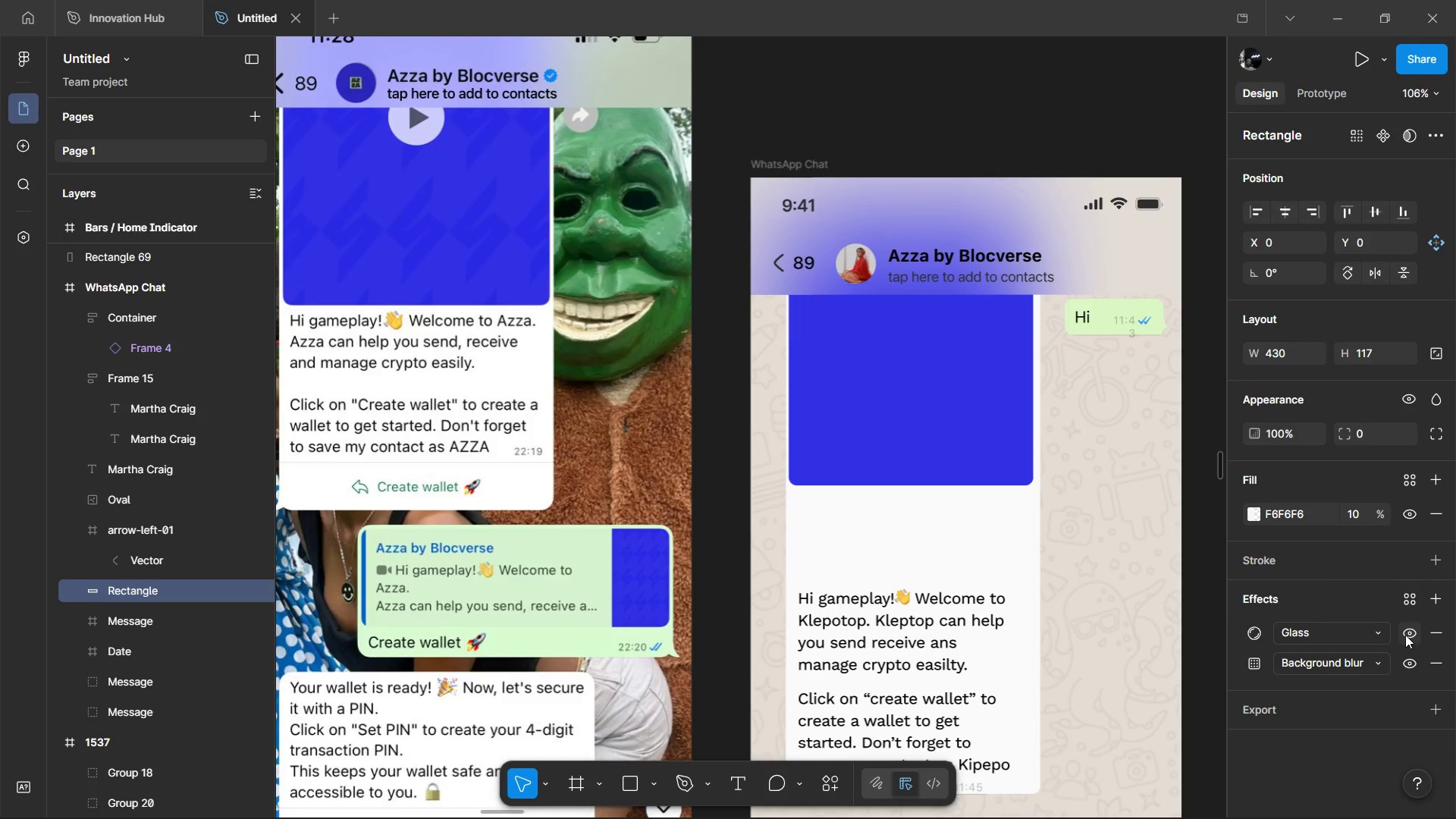 
left_click([1405, 635])
 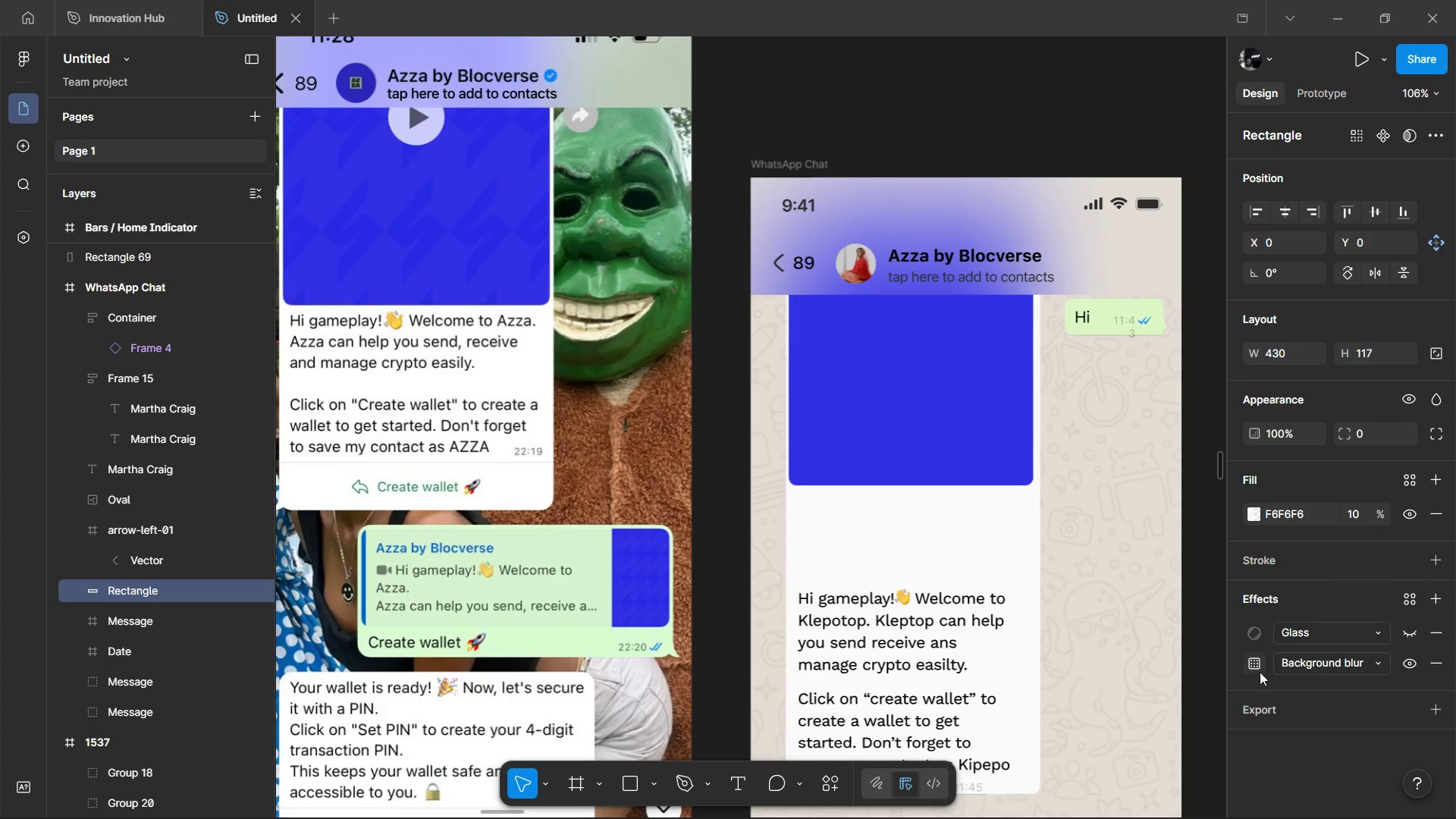 
left_click([1260, 672])
 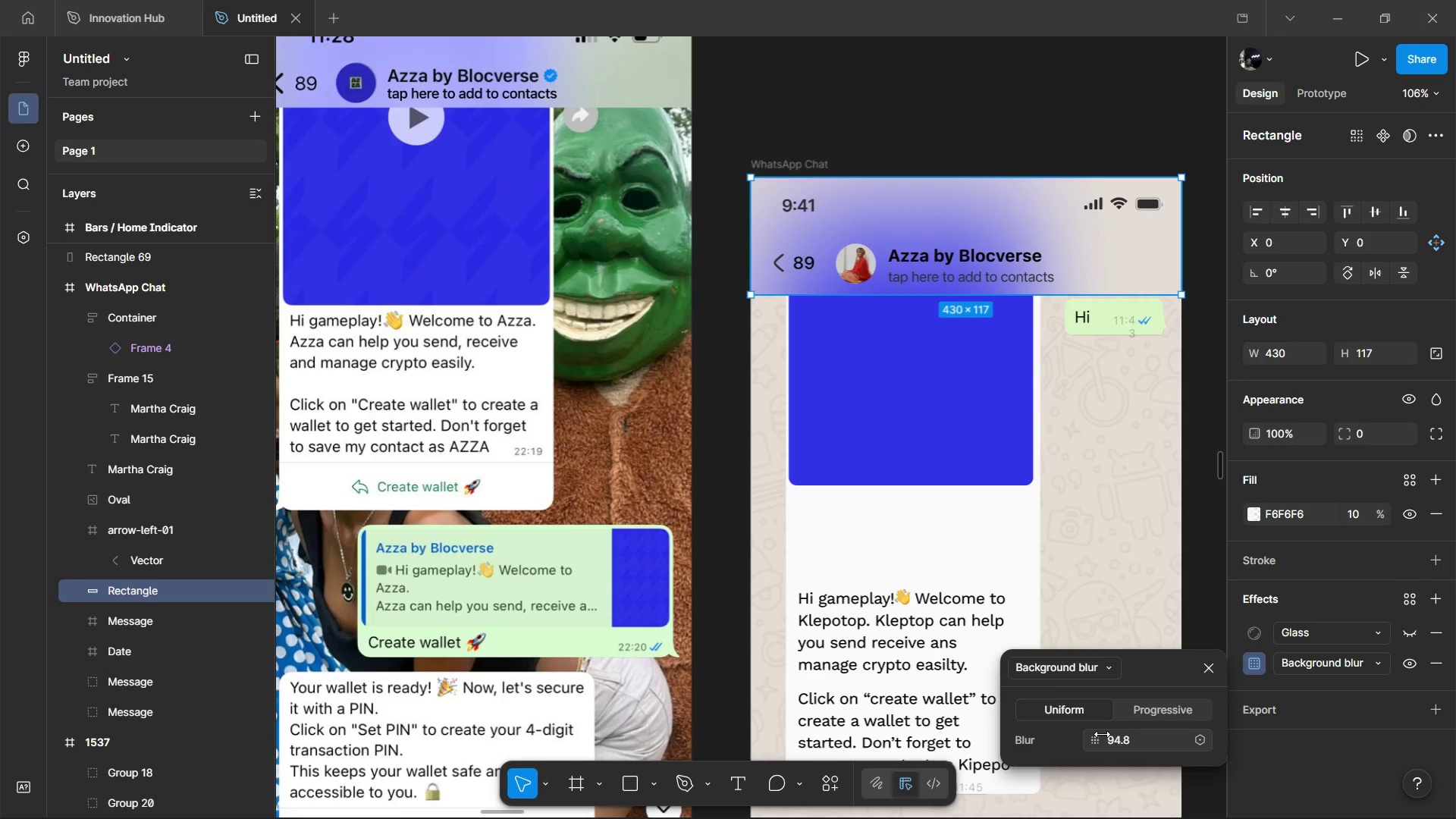 
left_click_drag(start_coordinate=[1102, 734], to_coordinate=[407, 390])
 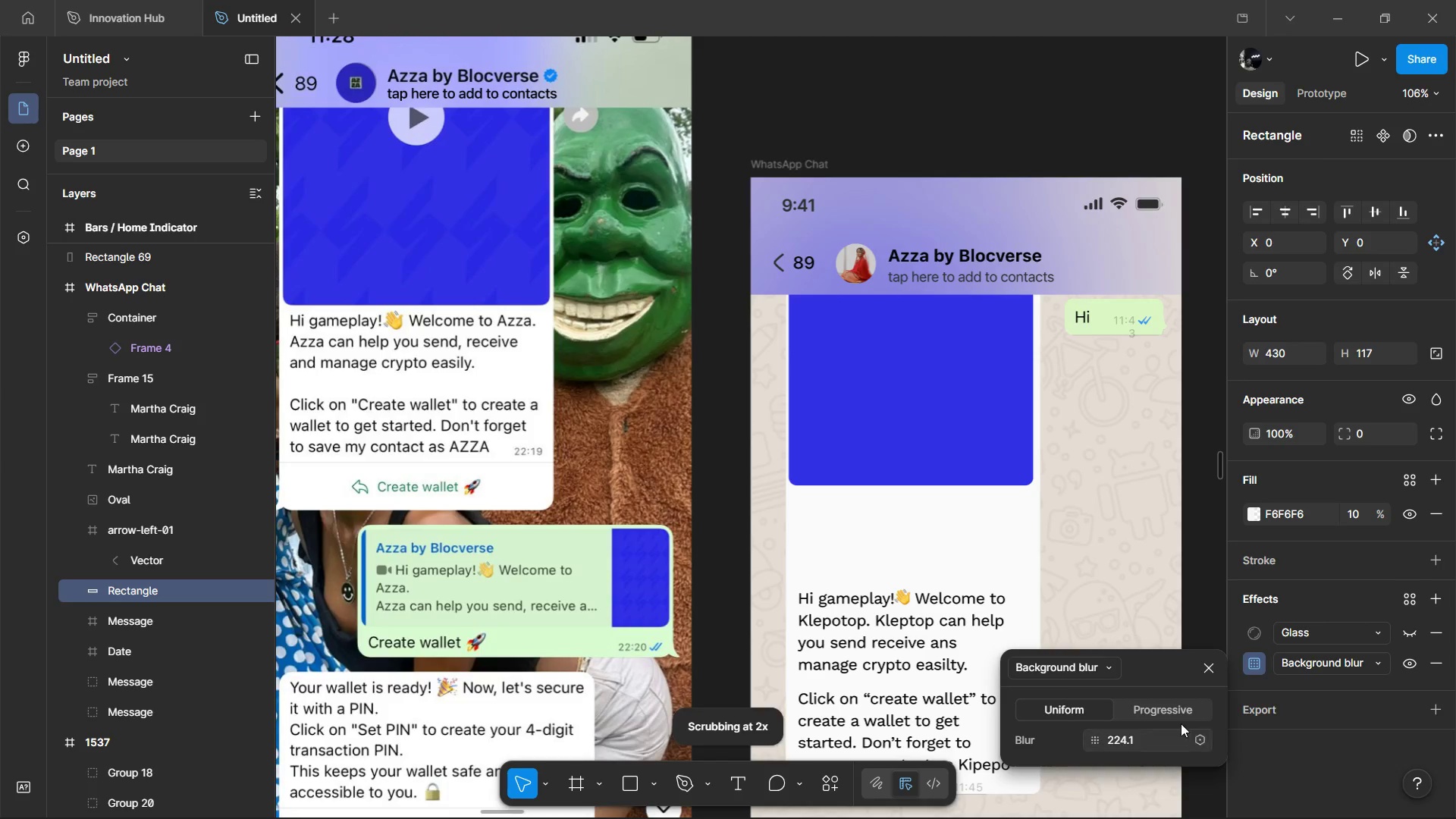 
left_click([1175, 719])
 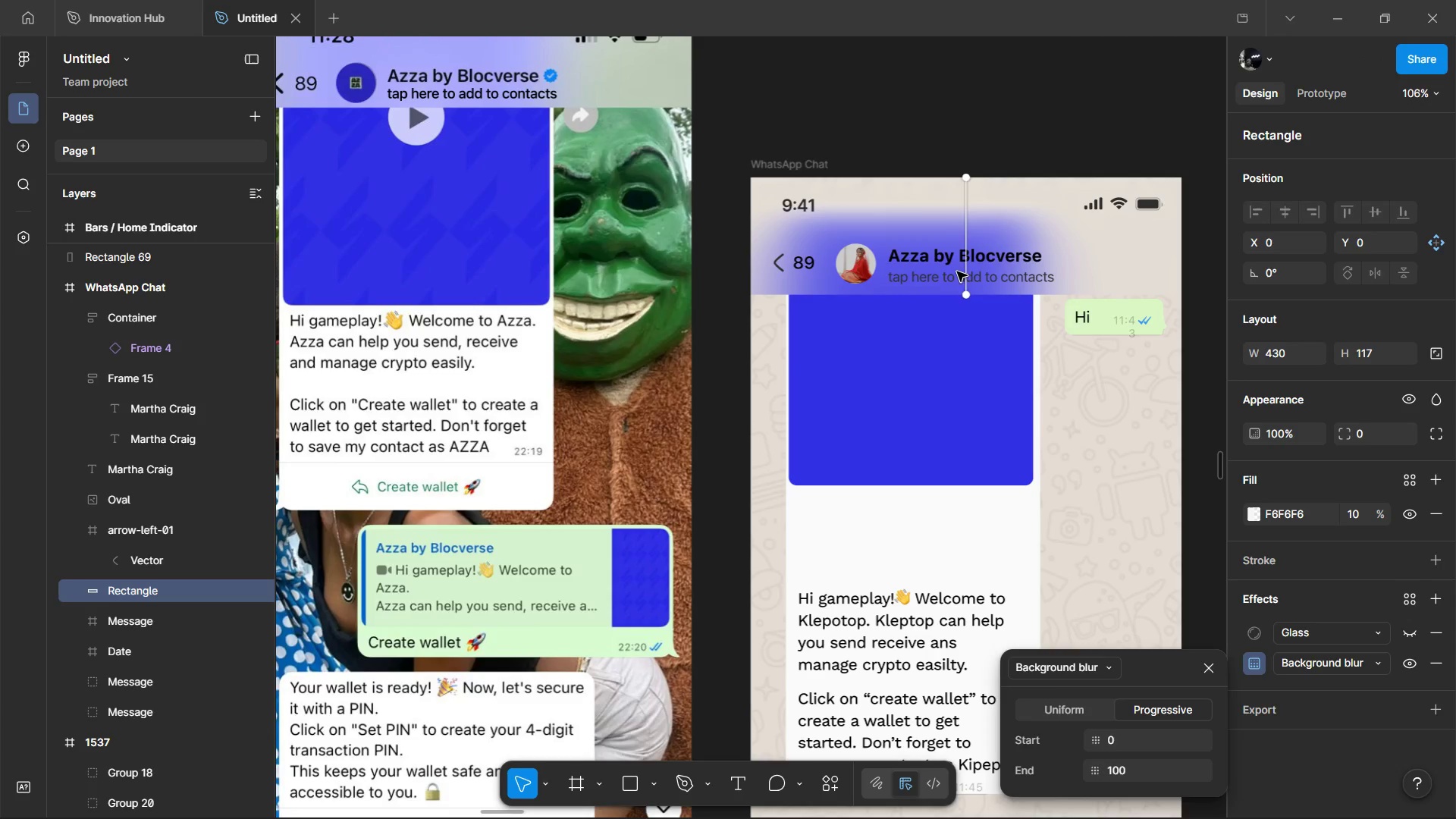 
left_click_drag(start_coordinate=[968, 300], to_coordinate=[1141, 263])
 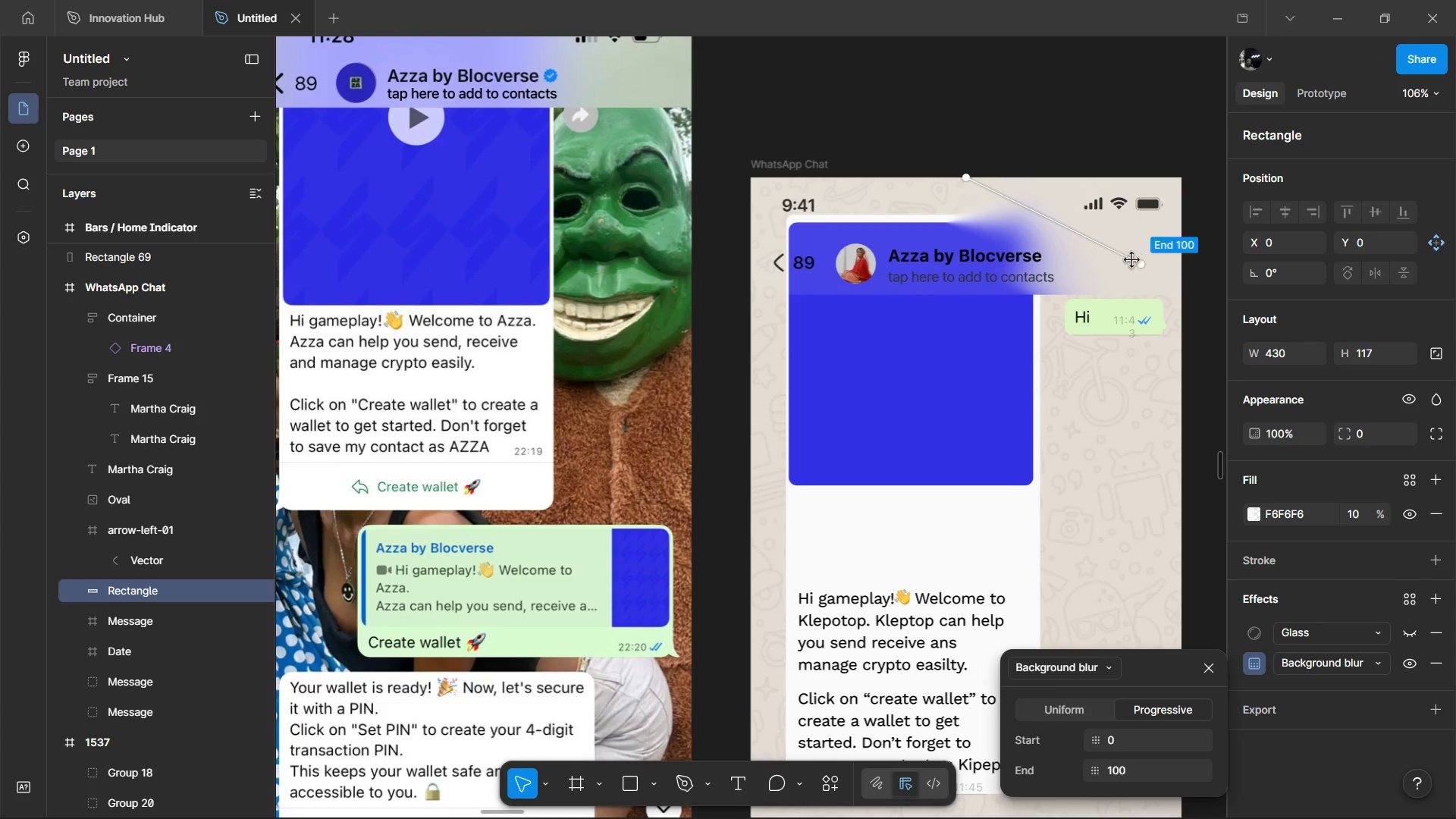 
left_click_drag(start_coordinate=[1141, 264], to_coordinate=[956, 290])
 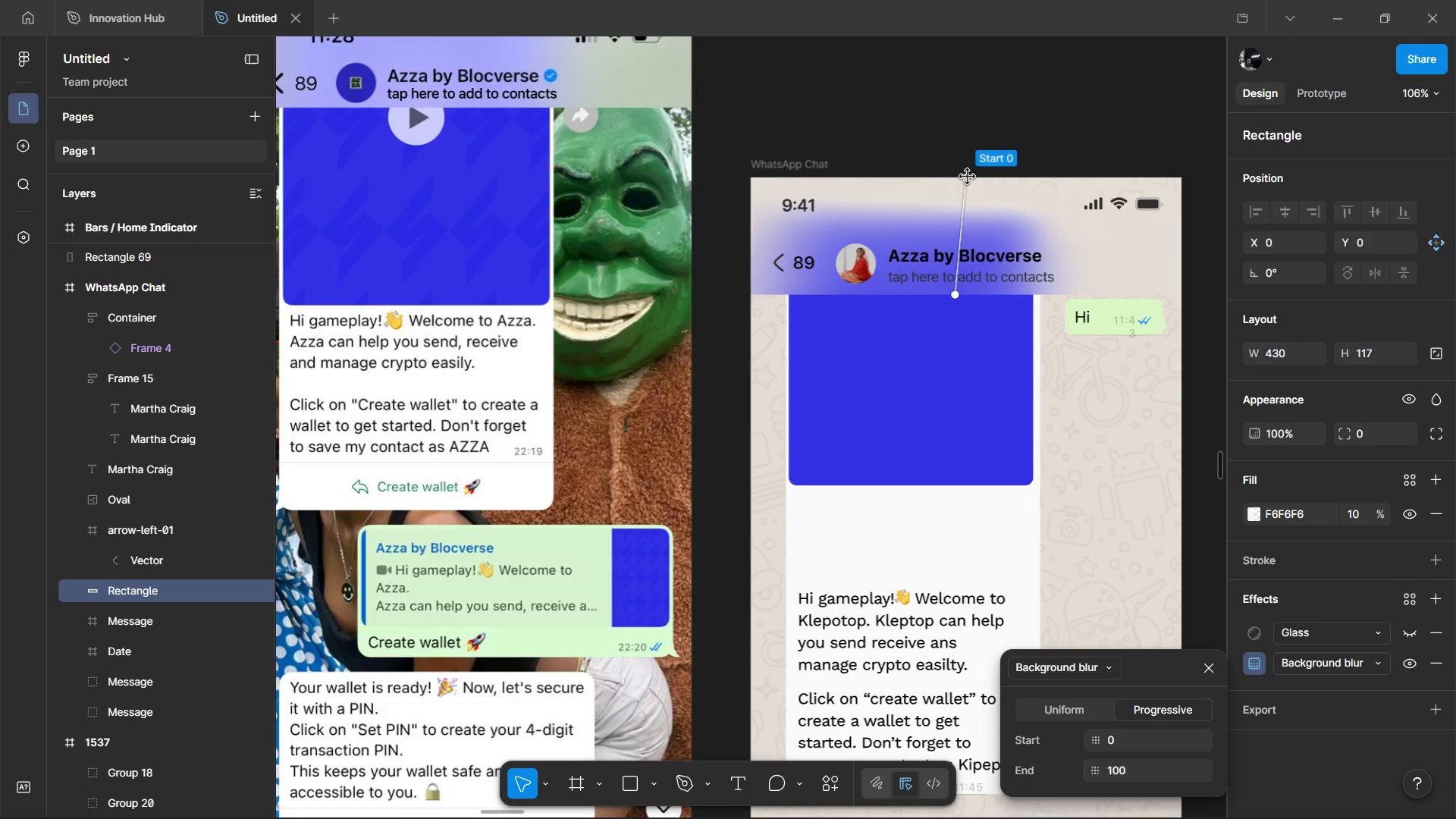 
left_click_drag(start_coordinate=[967, 177], to_coordinate=[1145, 292])
 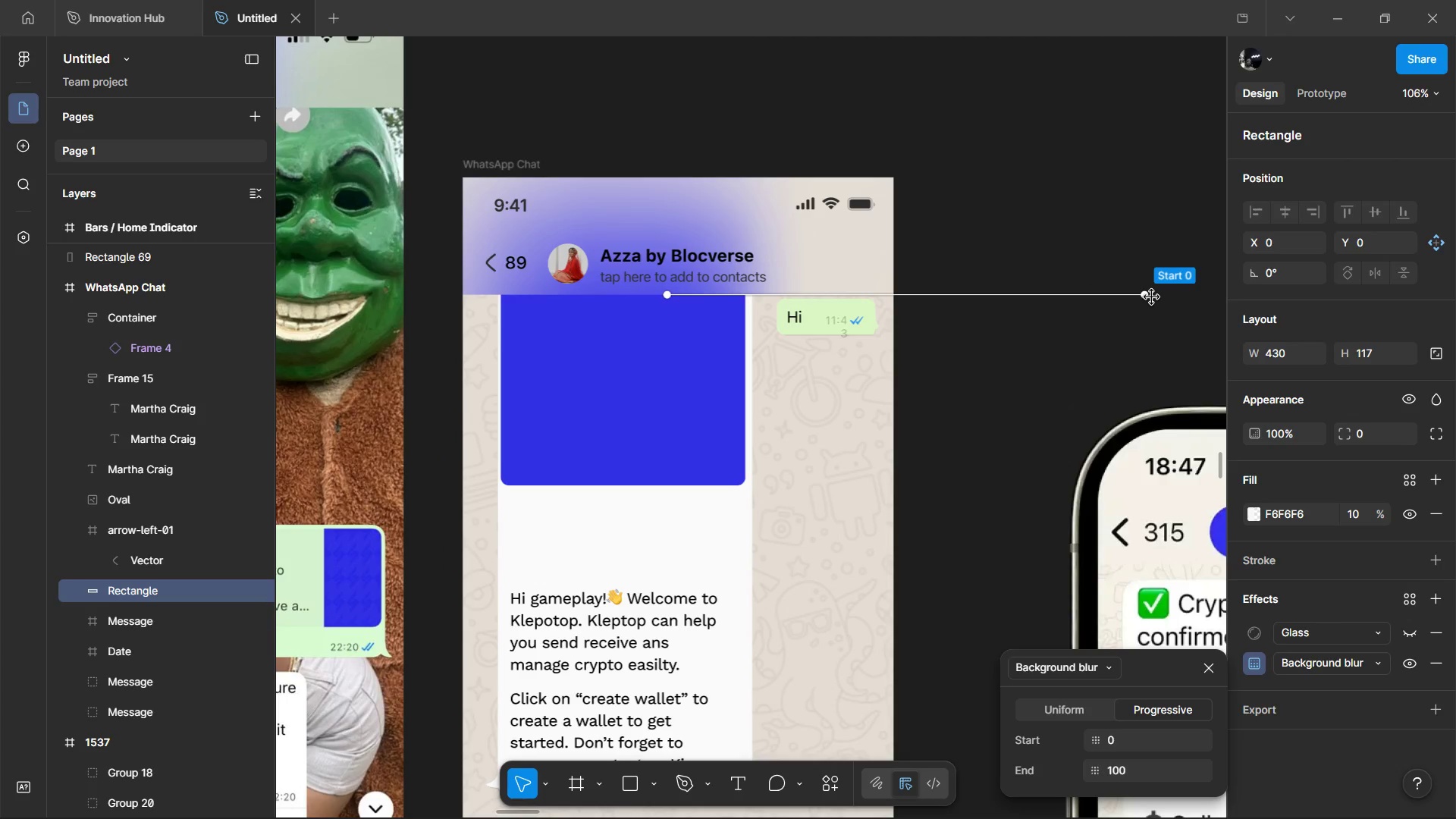 
left_click_drag(start_coordinate=[1152, 297], to_coordinate=[921, 293])
 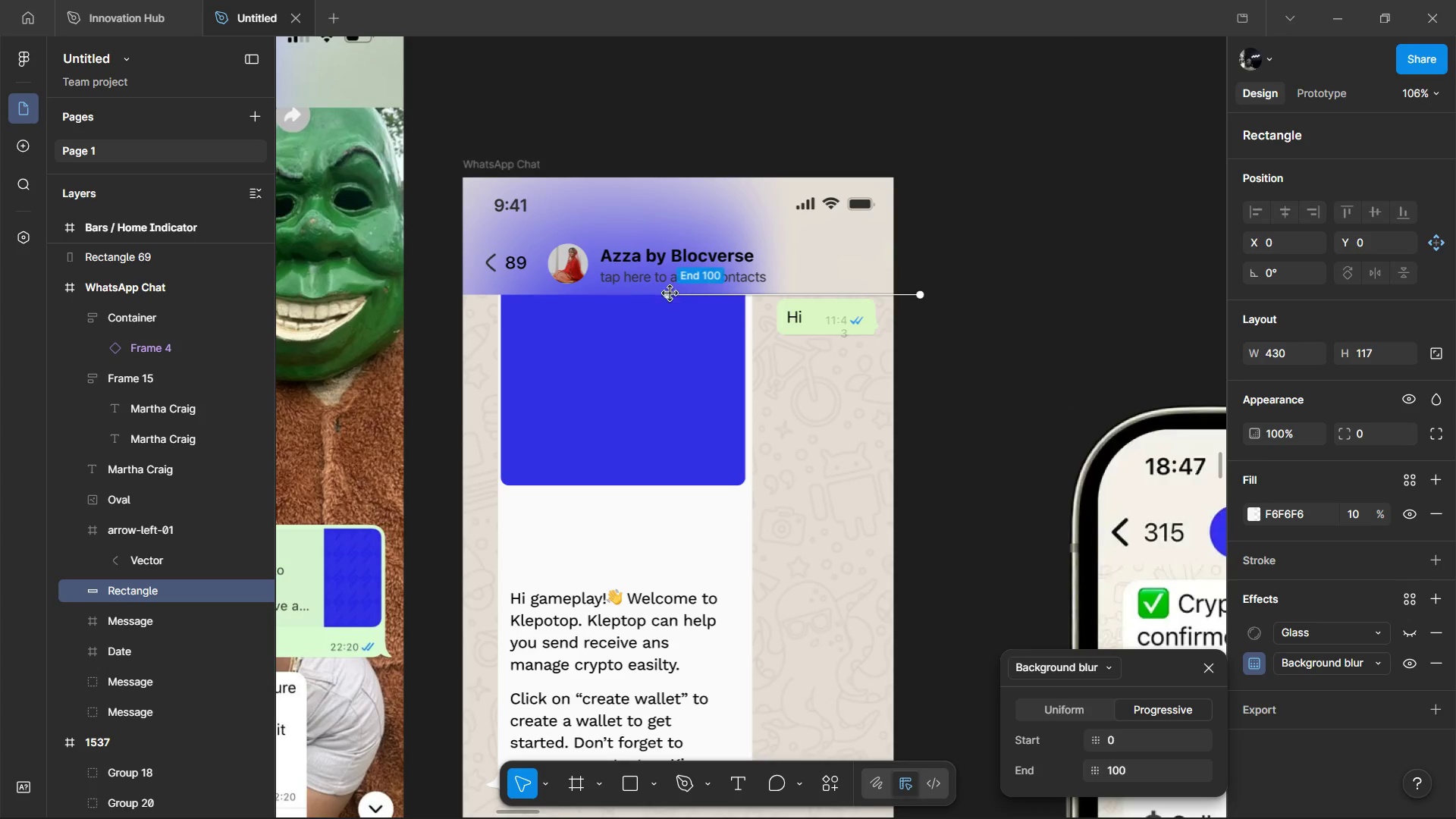 
left_click_drag(start_coordinate=[667, 291], to_coordinate=[814, 293])
 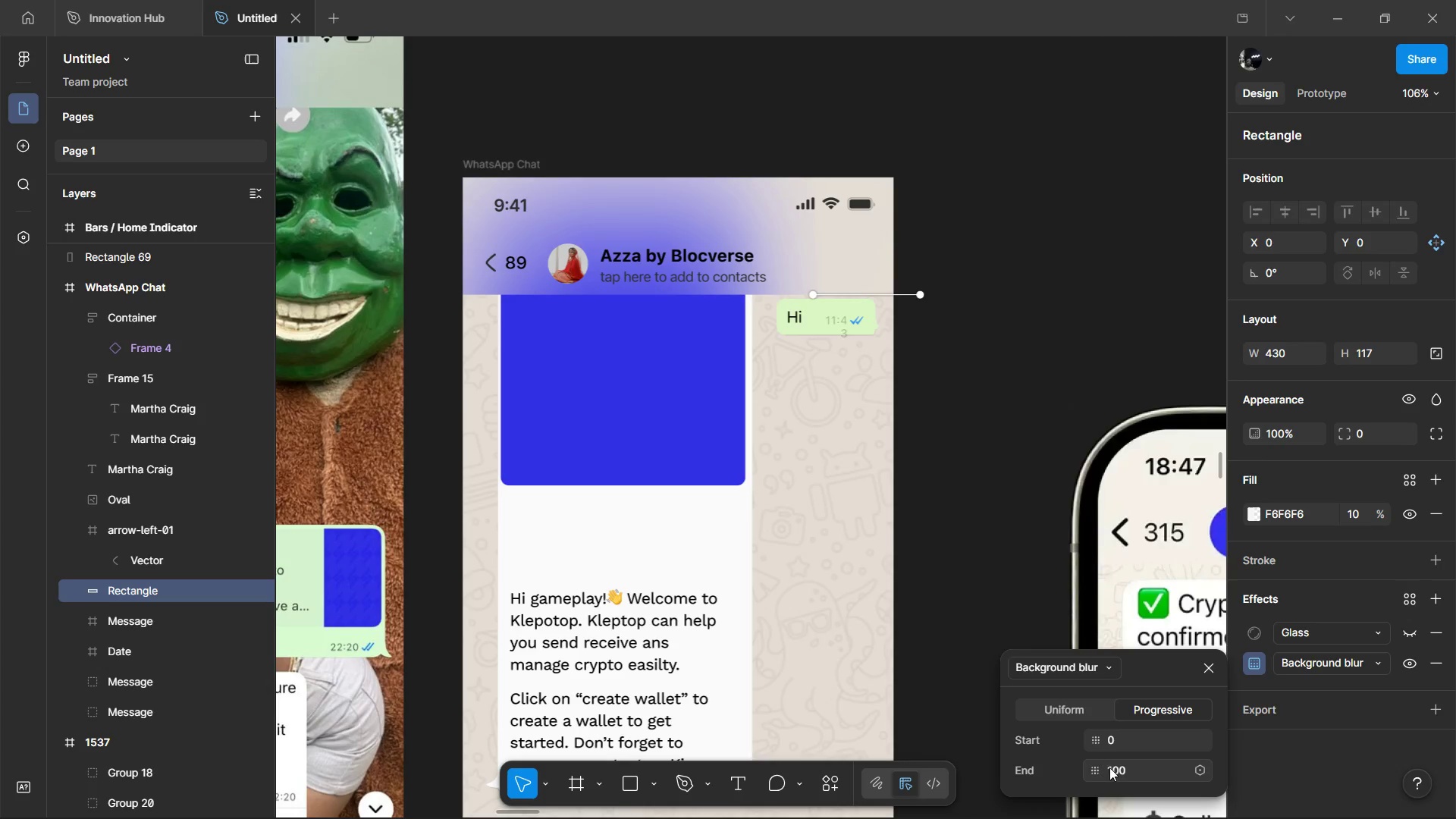 
left_click_drag(start_coordinate=[1101, 770], to_coordinate=[827, 425])
 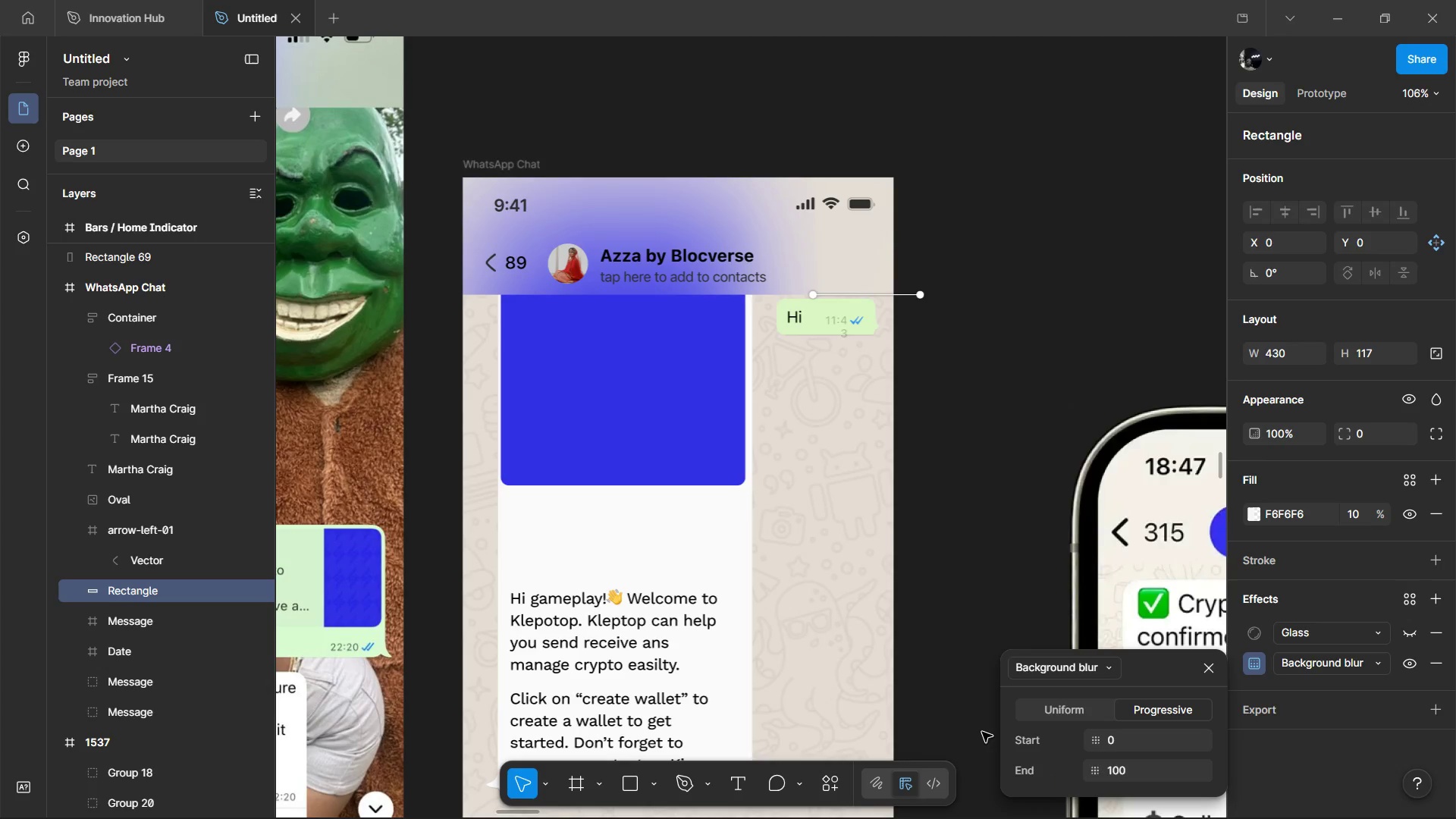 
left_click([1084, 711])
 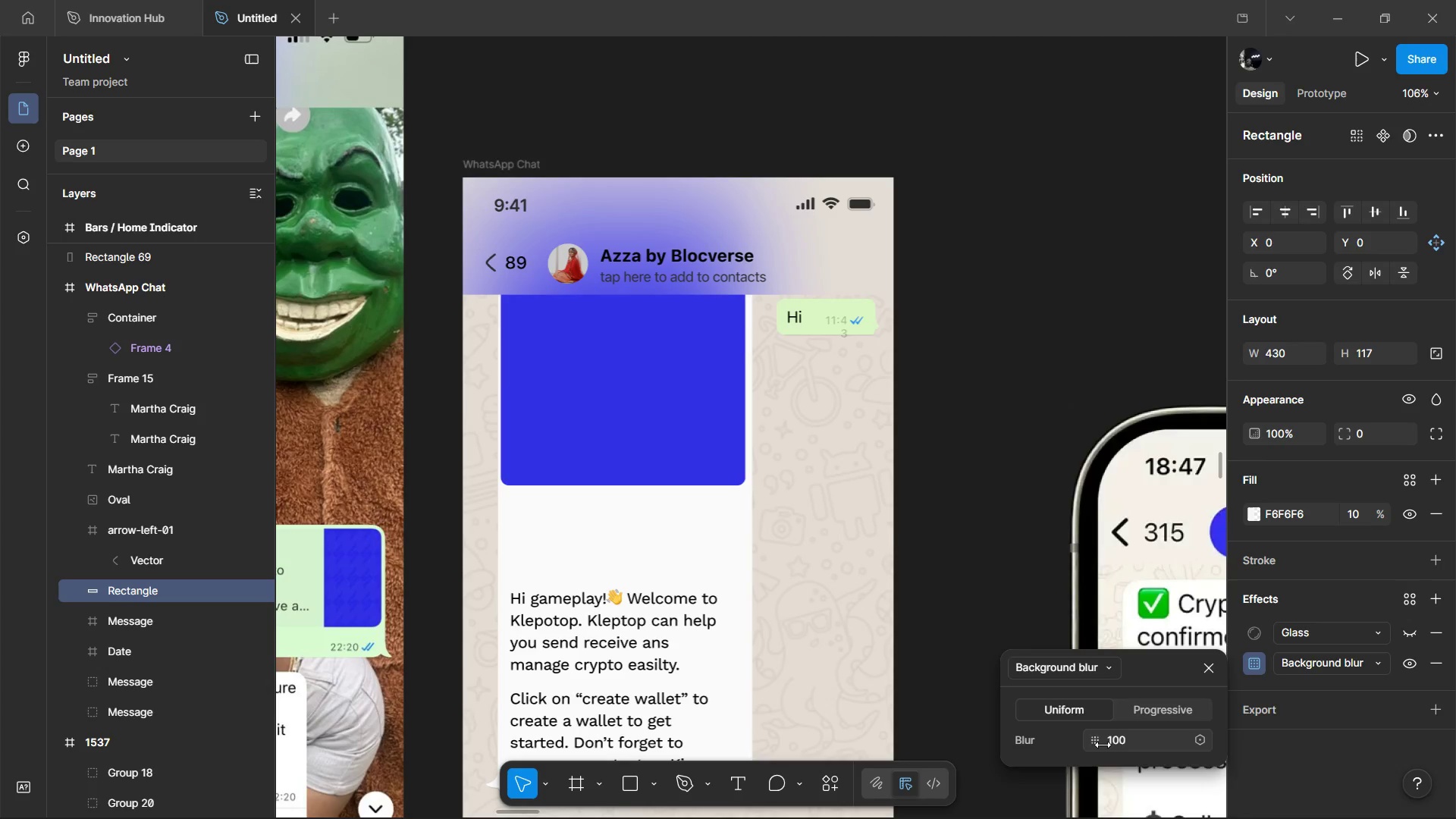 
left_click_drag(start_coordinate=[1103, 745], to_coordinate=[504, 426])
 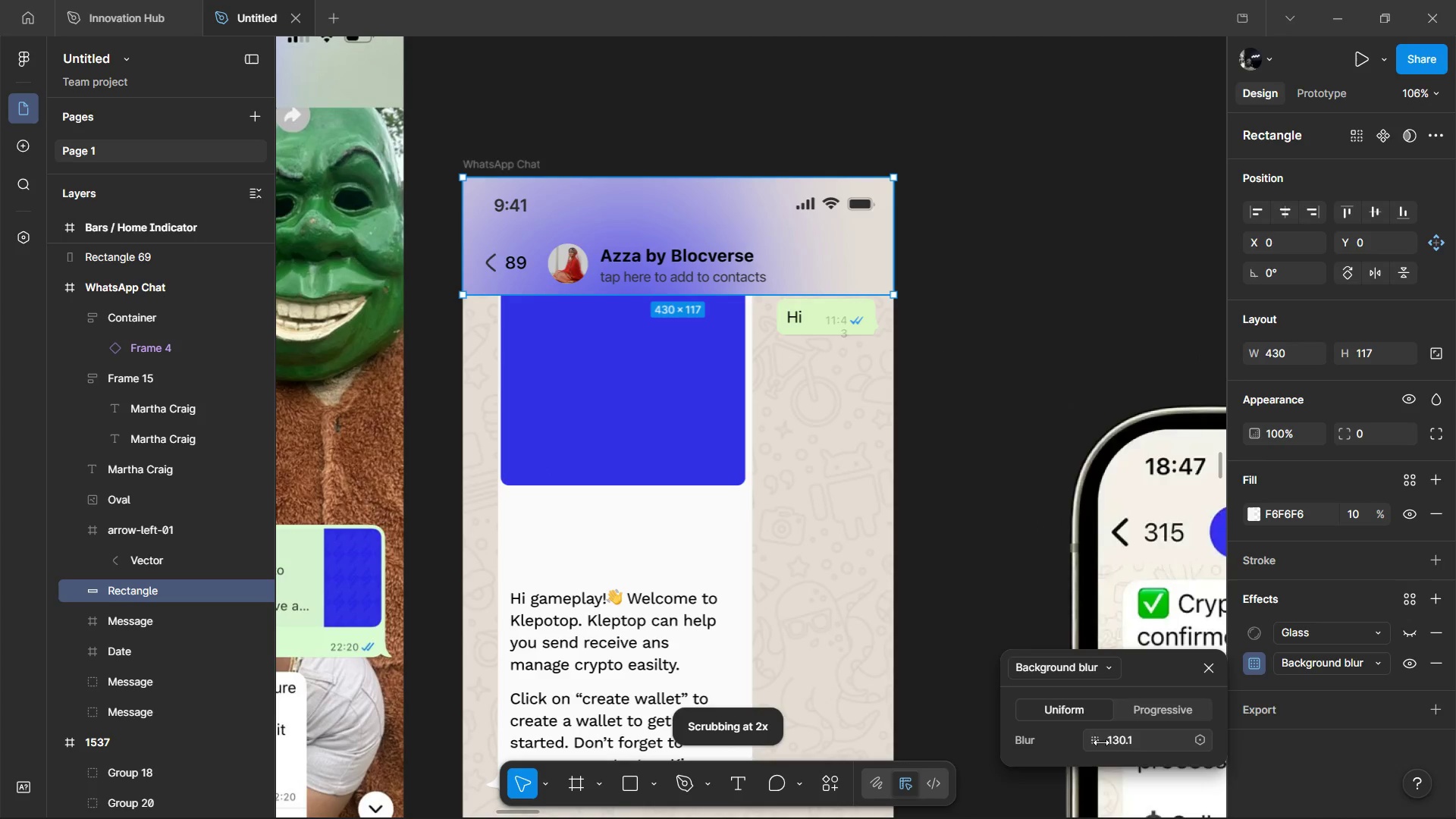 
left_click_drag(start_coordinate=[1103, 738], to_coordinate=[529, 422])
 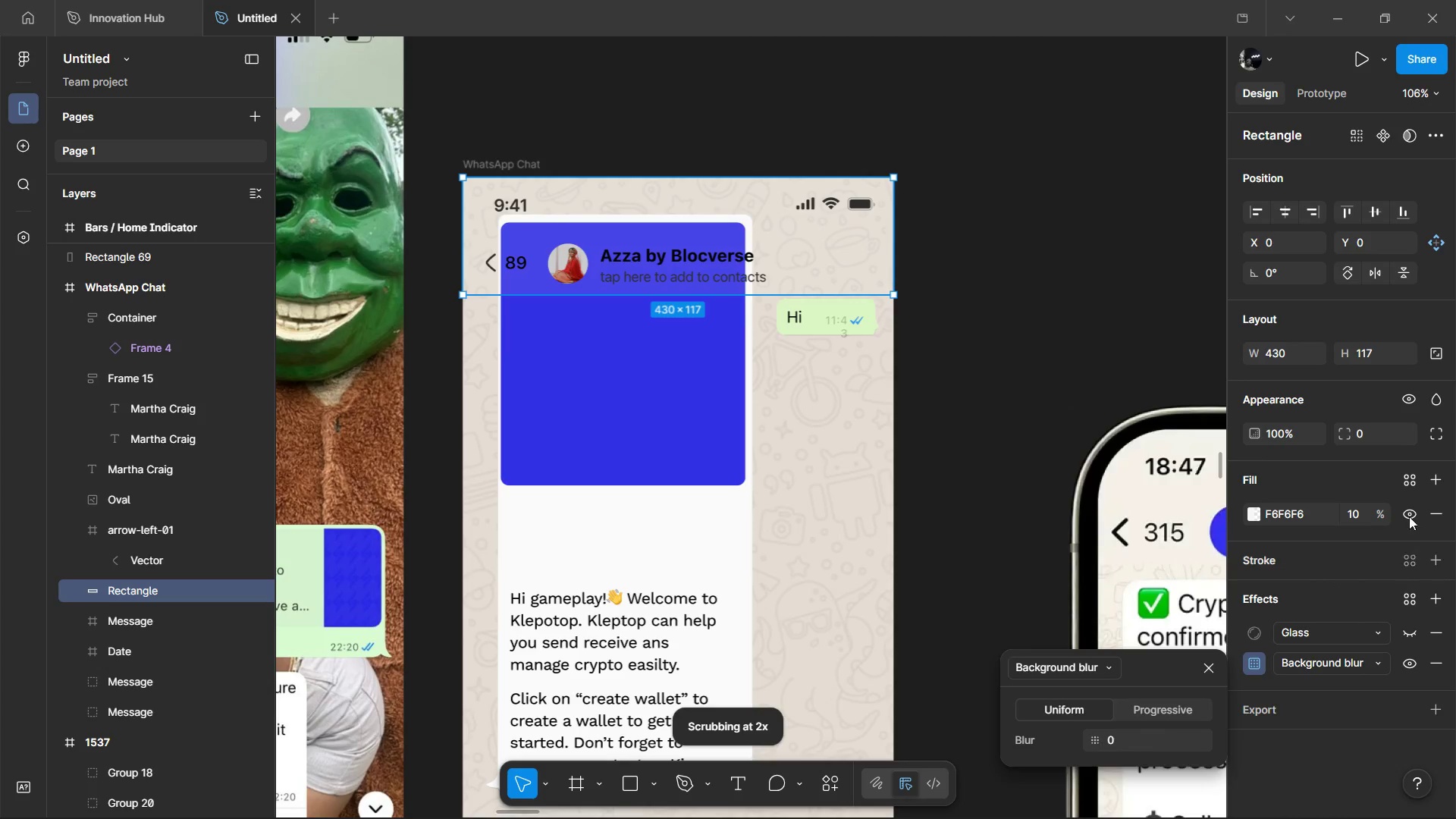 
left_click([1363, 516])
 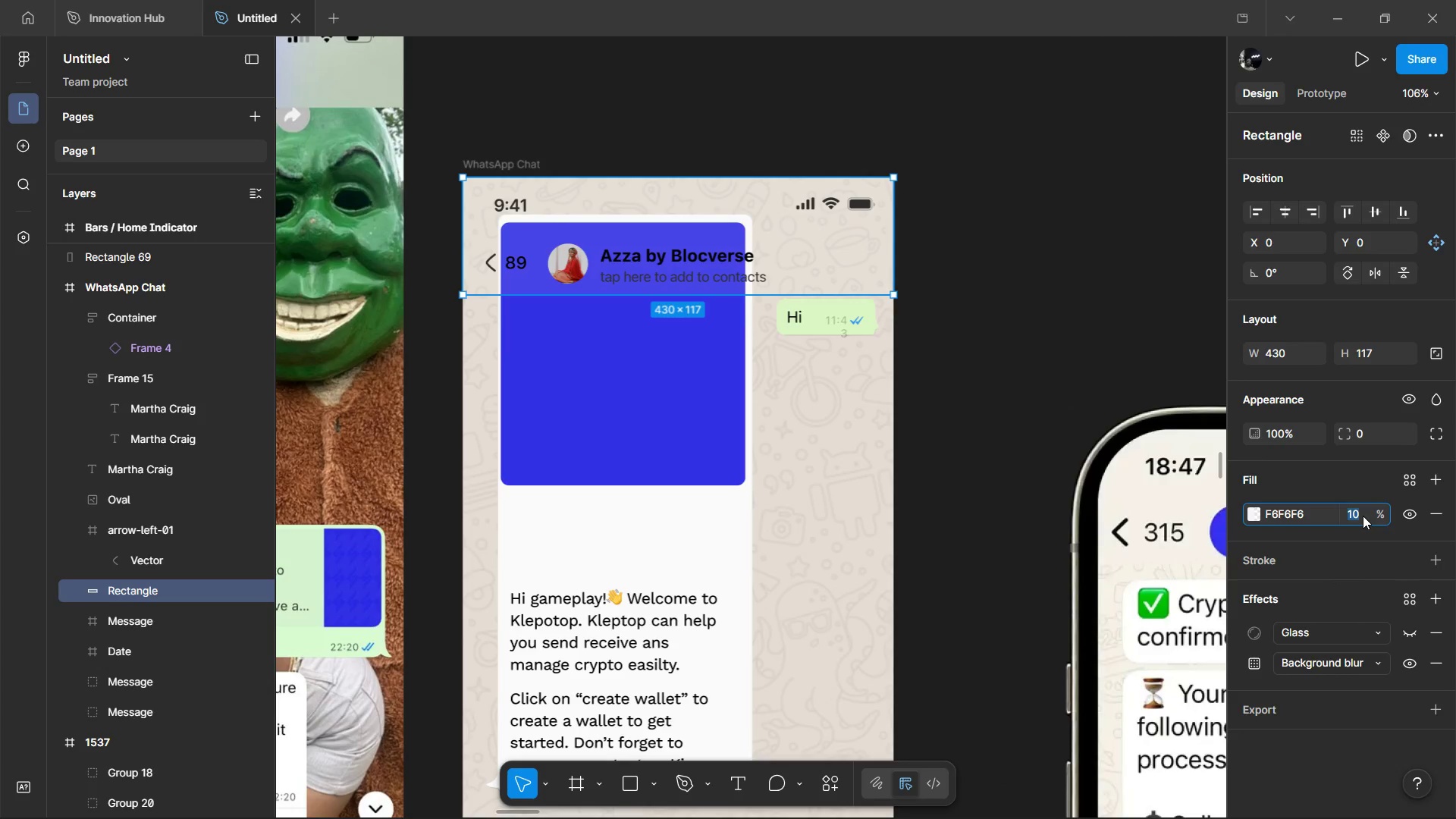 
type(100)
 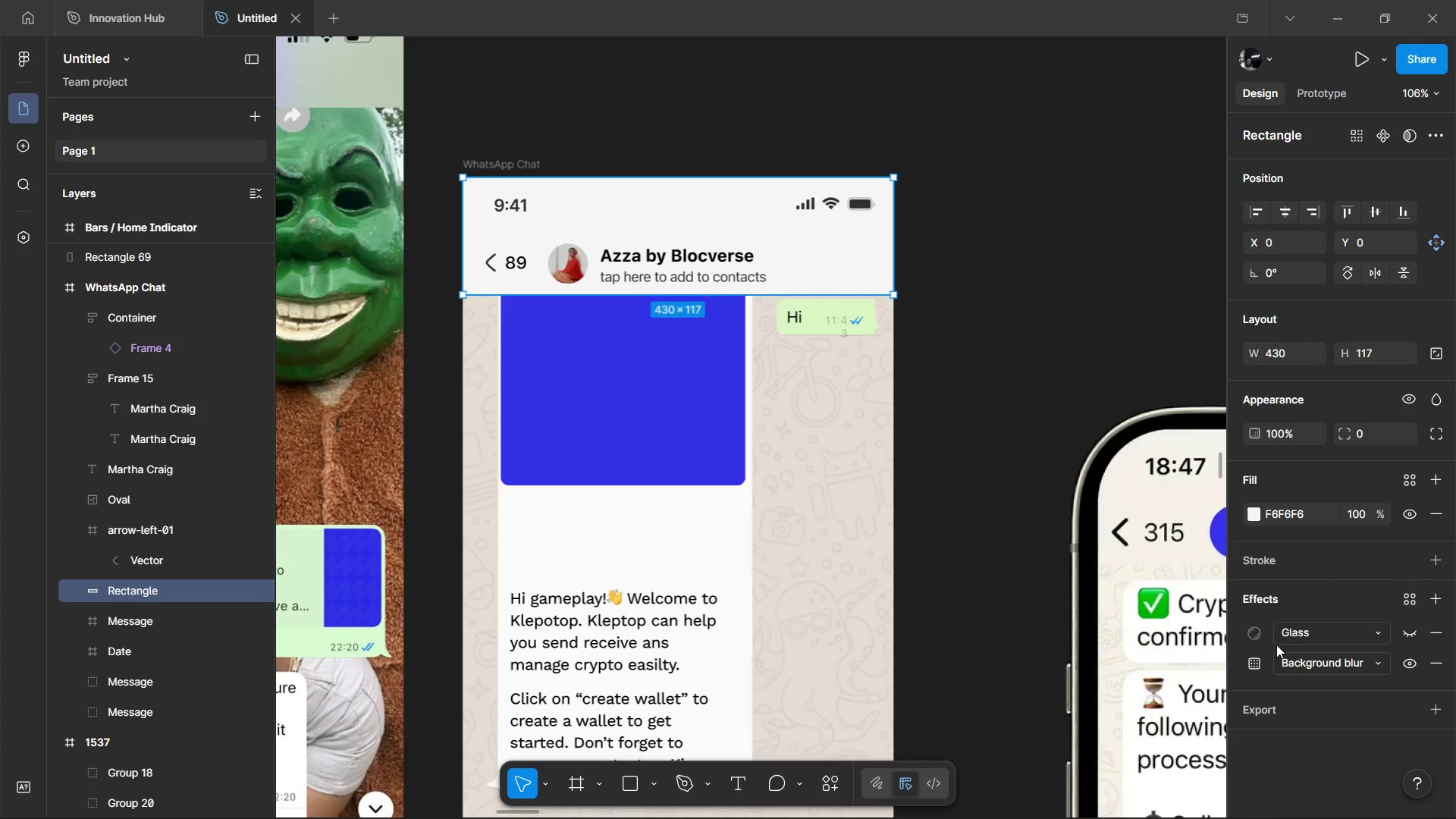 
left_click([1247, 662])
 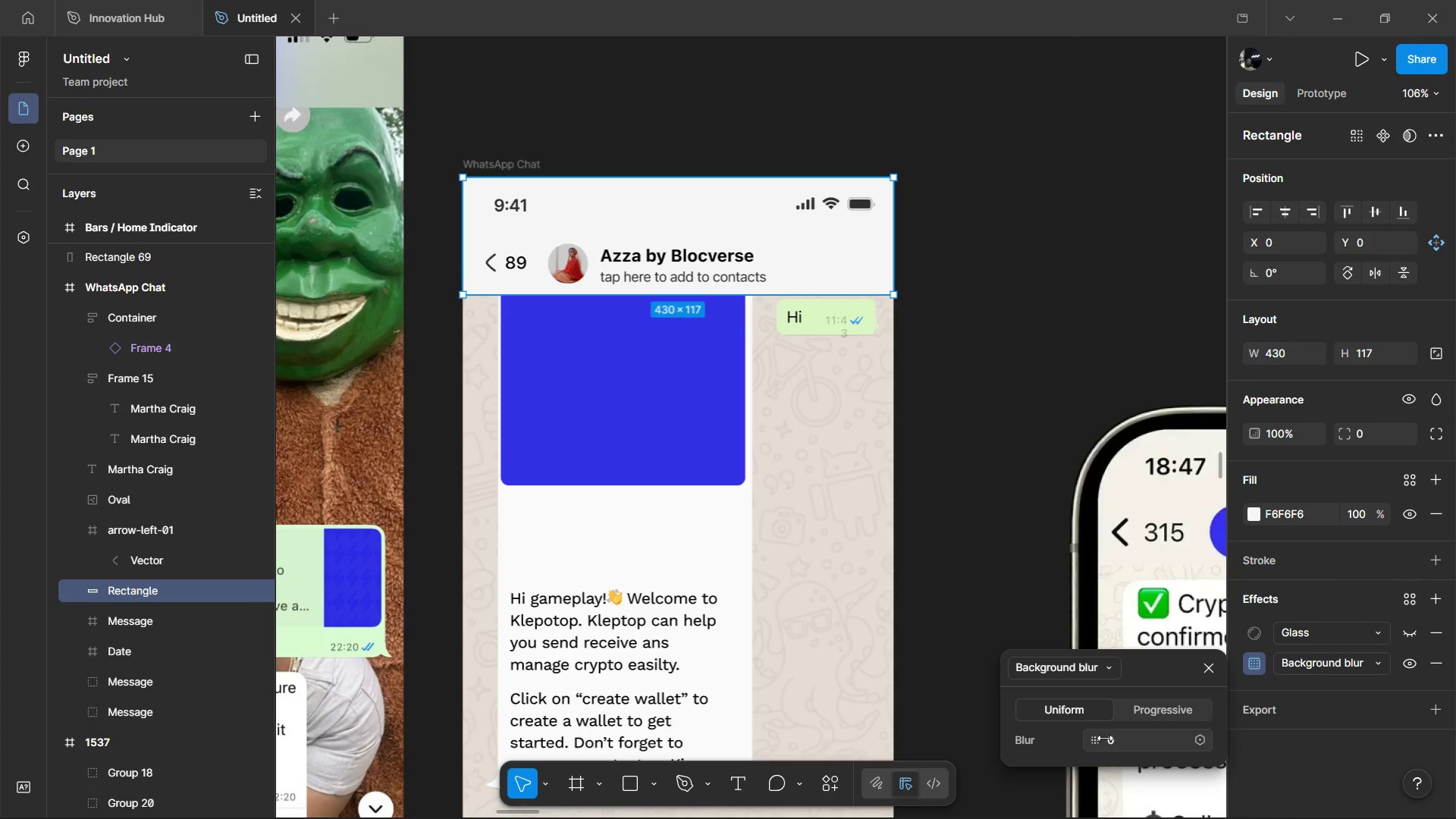 
left_click_drag(start_coordinate=[1097, 741], to_coordinate=[999, 439])
 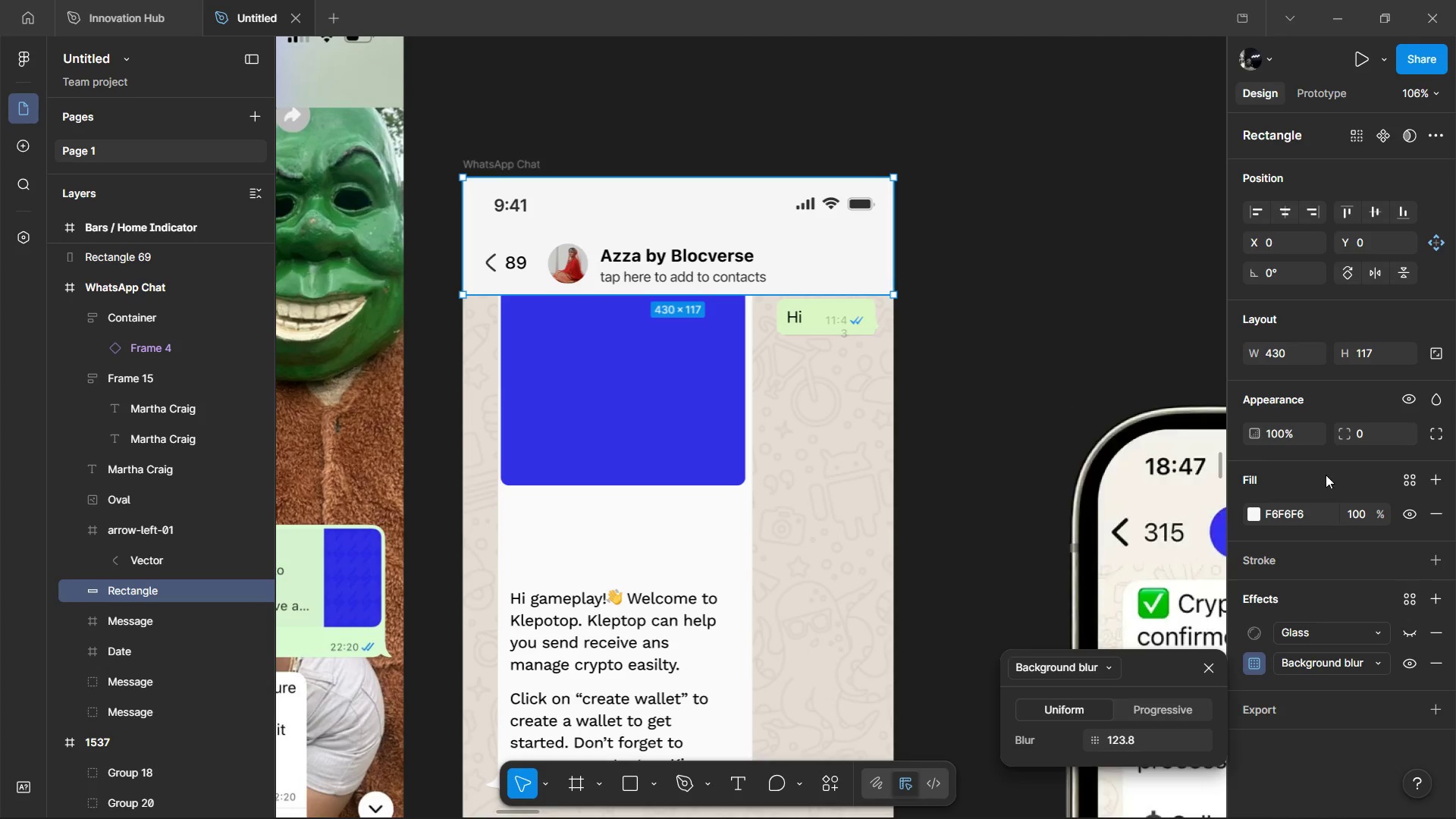 
left_click([1363, 513])
 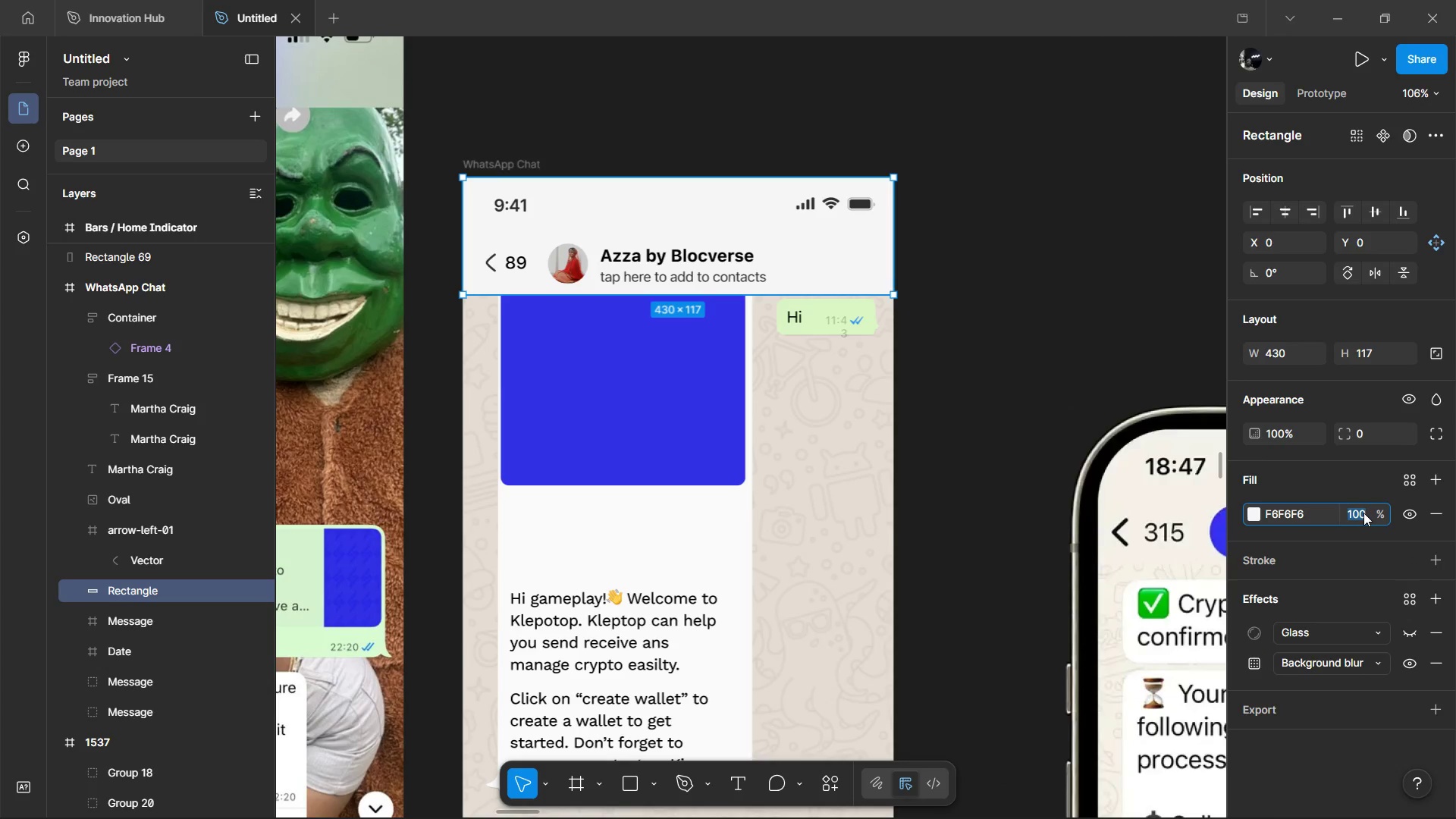 
type(50)
 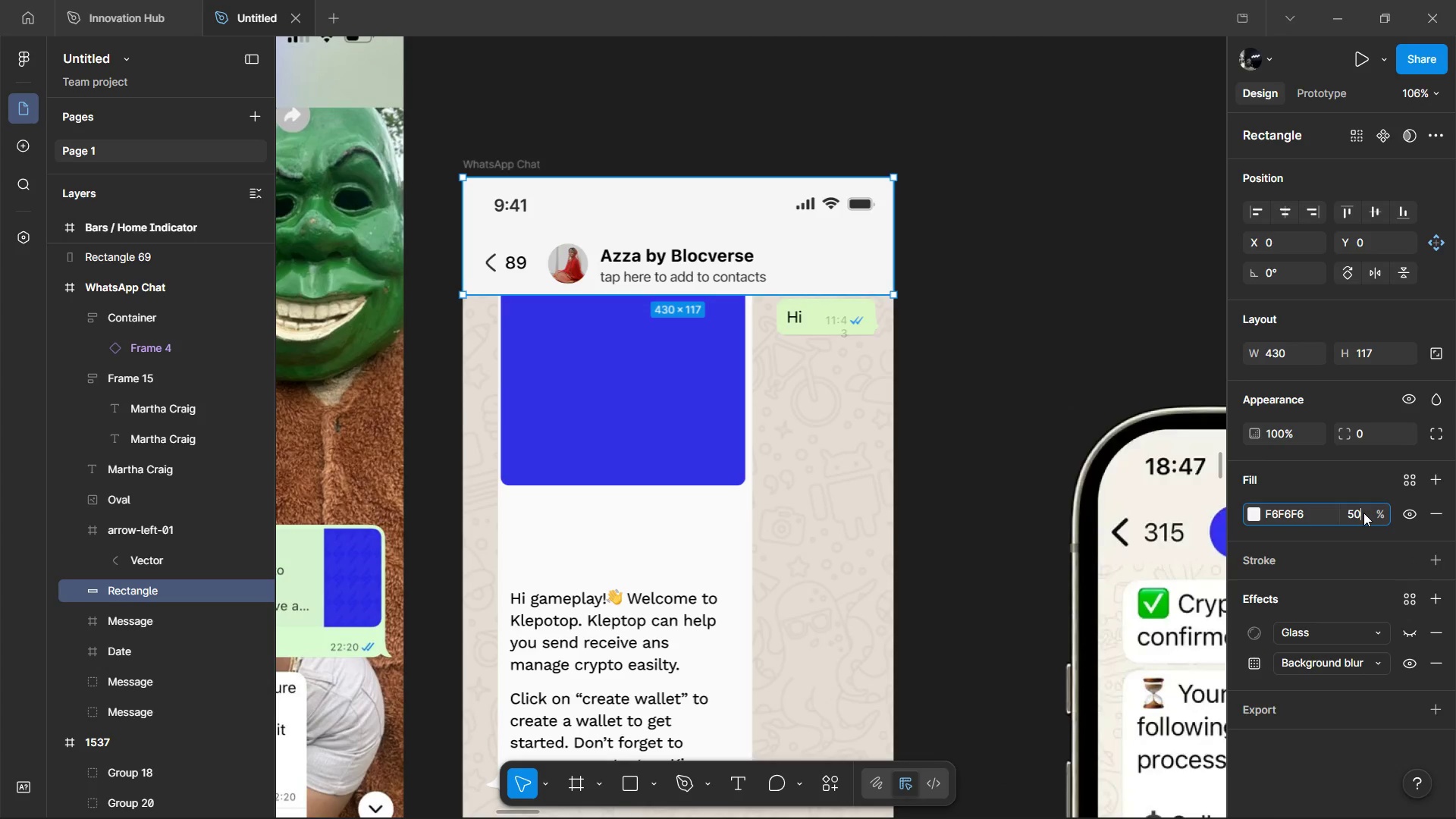 
key(Enter)
 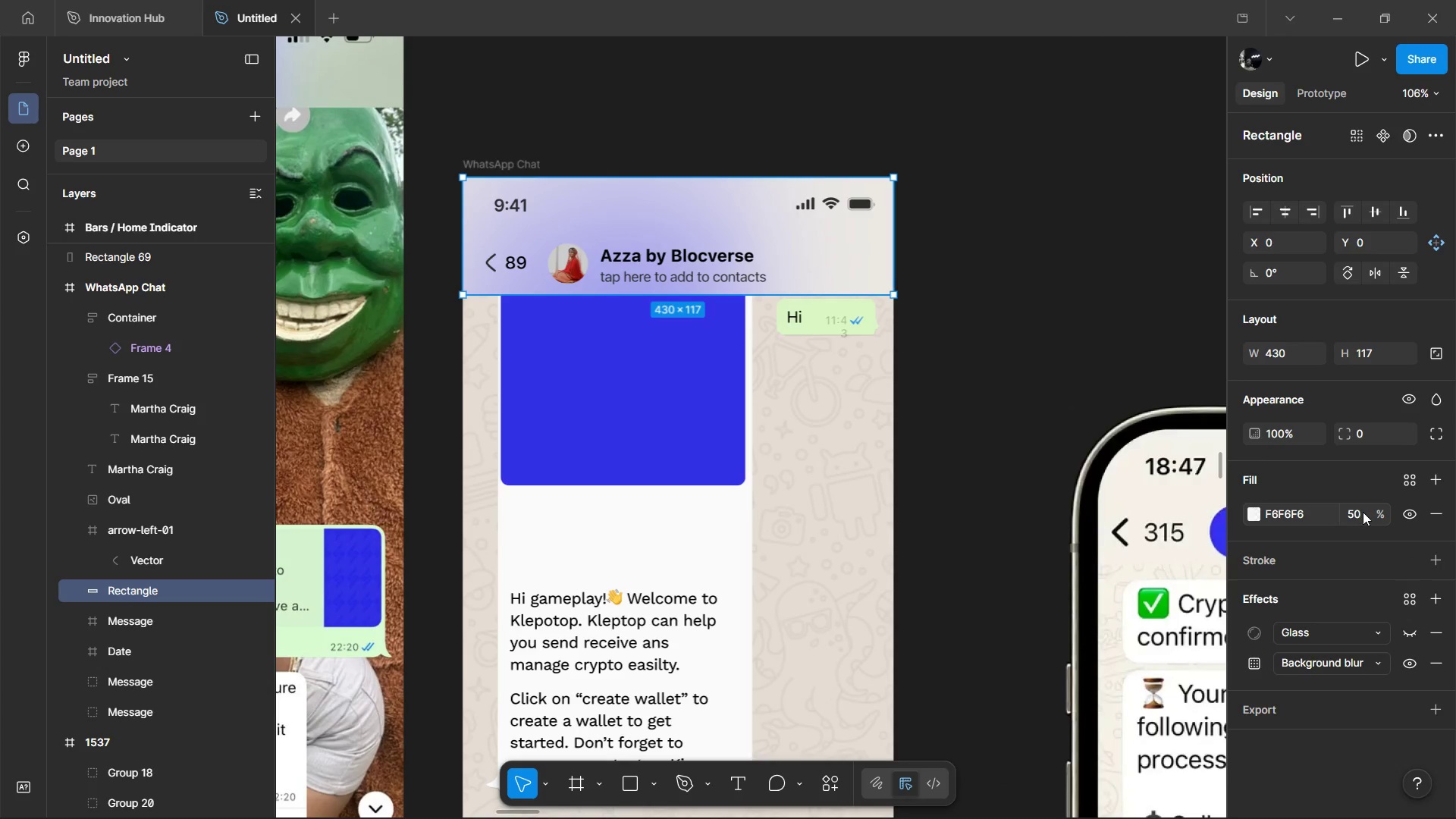 
left_click([1363, 512])
 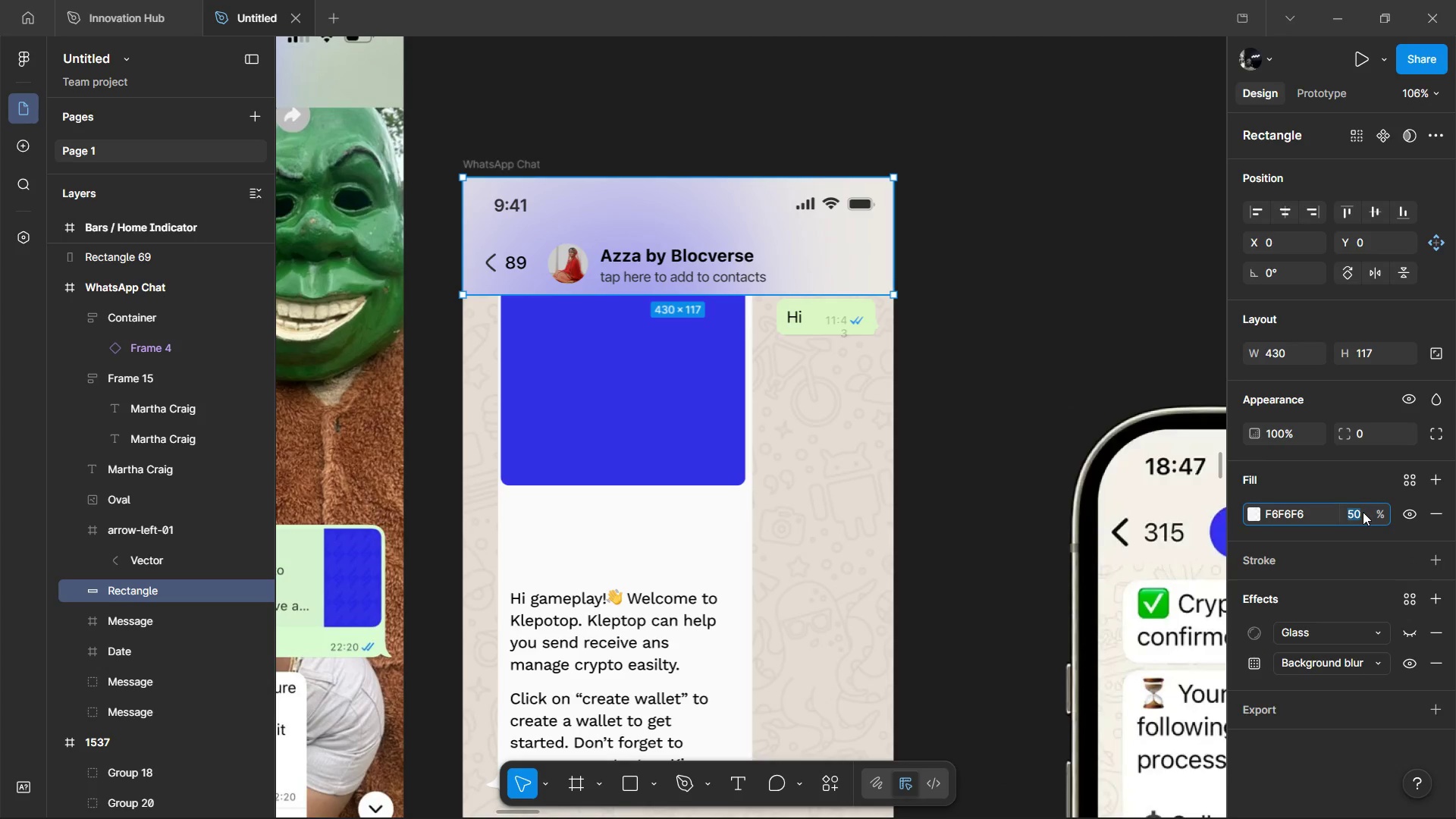 
type(75)
 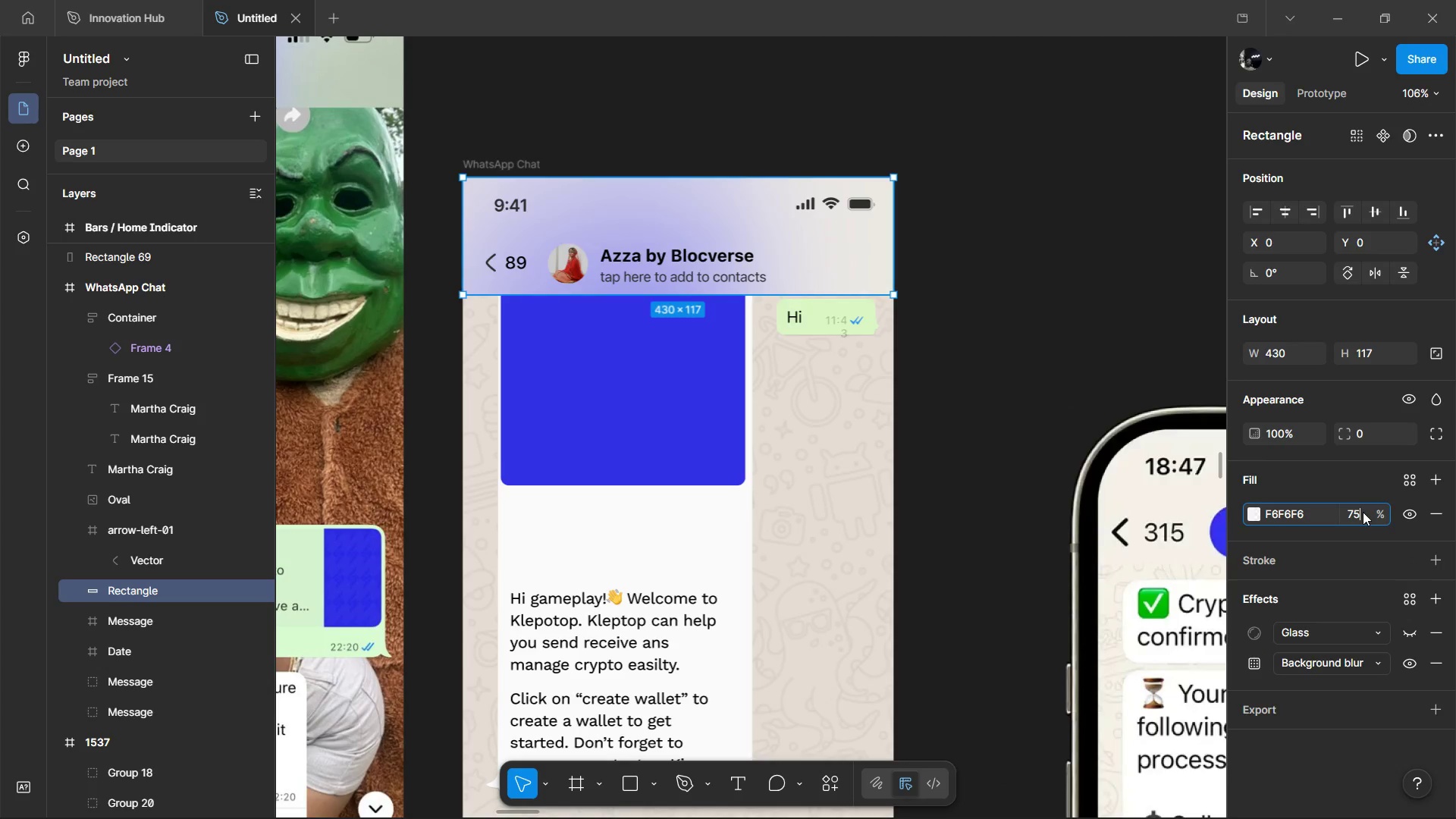 
key(Enter)
 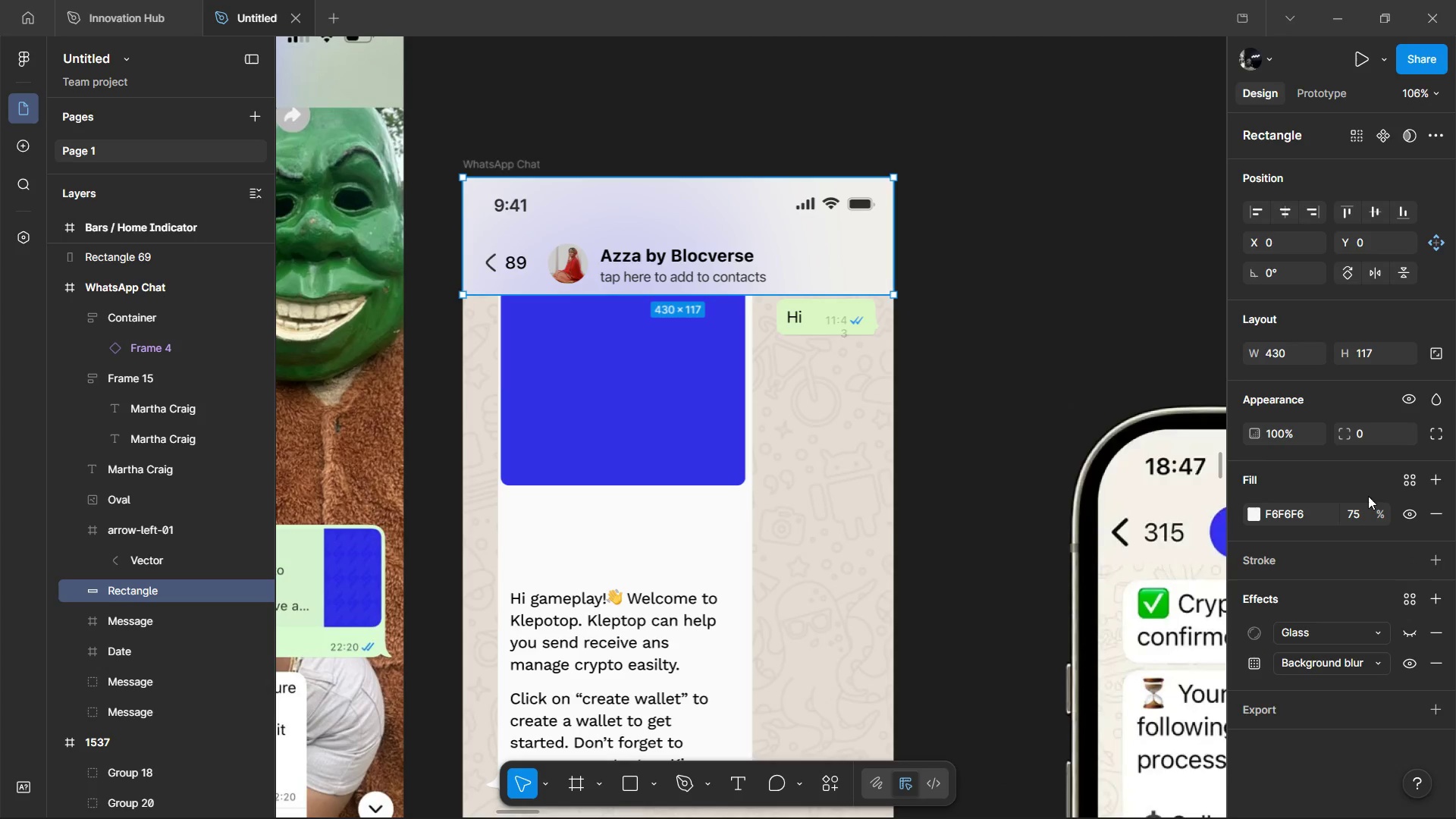 
left_click([1364, 513])
 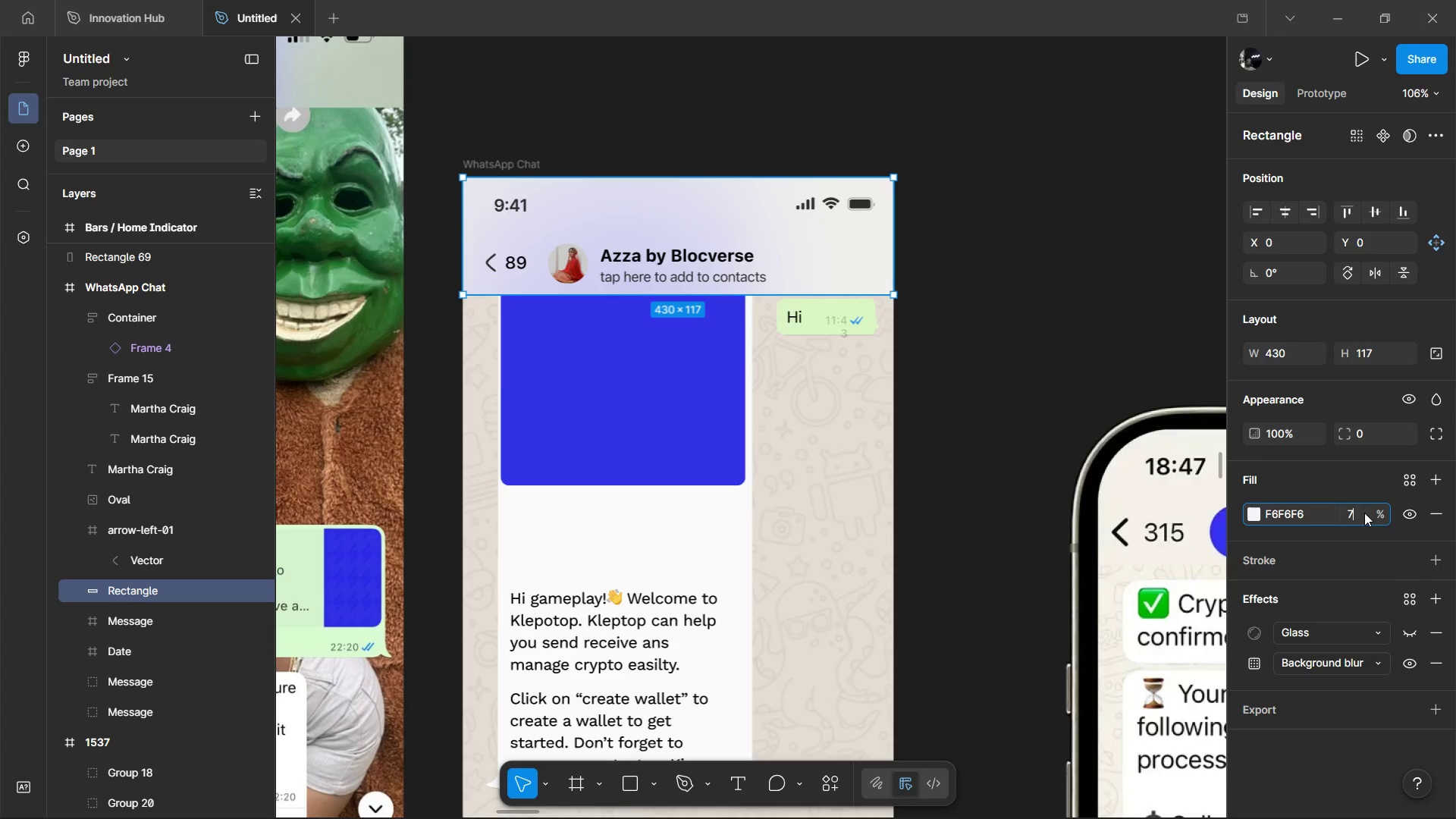 
type(70)
 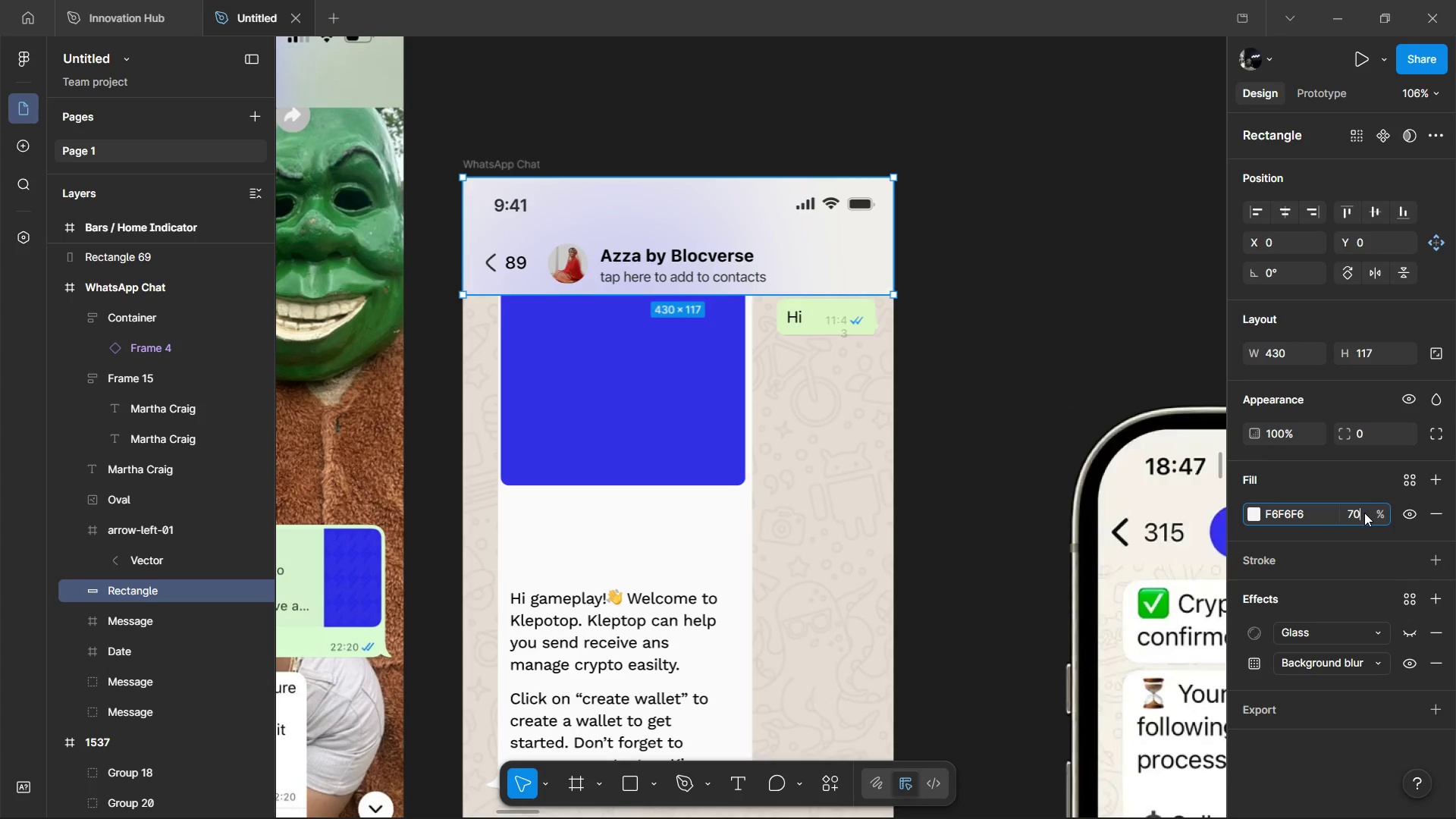 
key(Enter)
 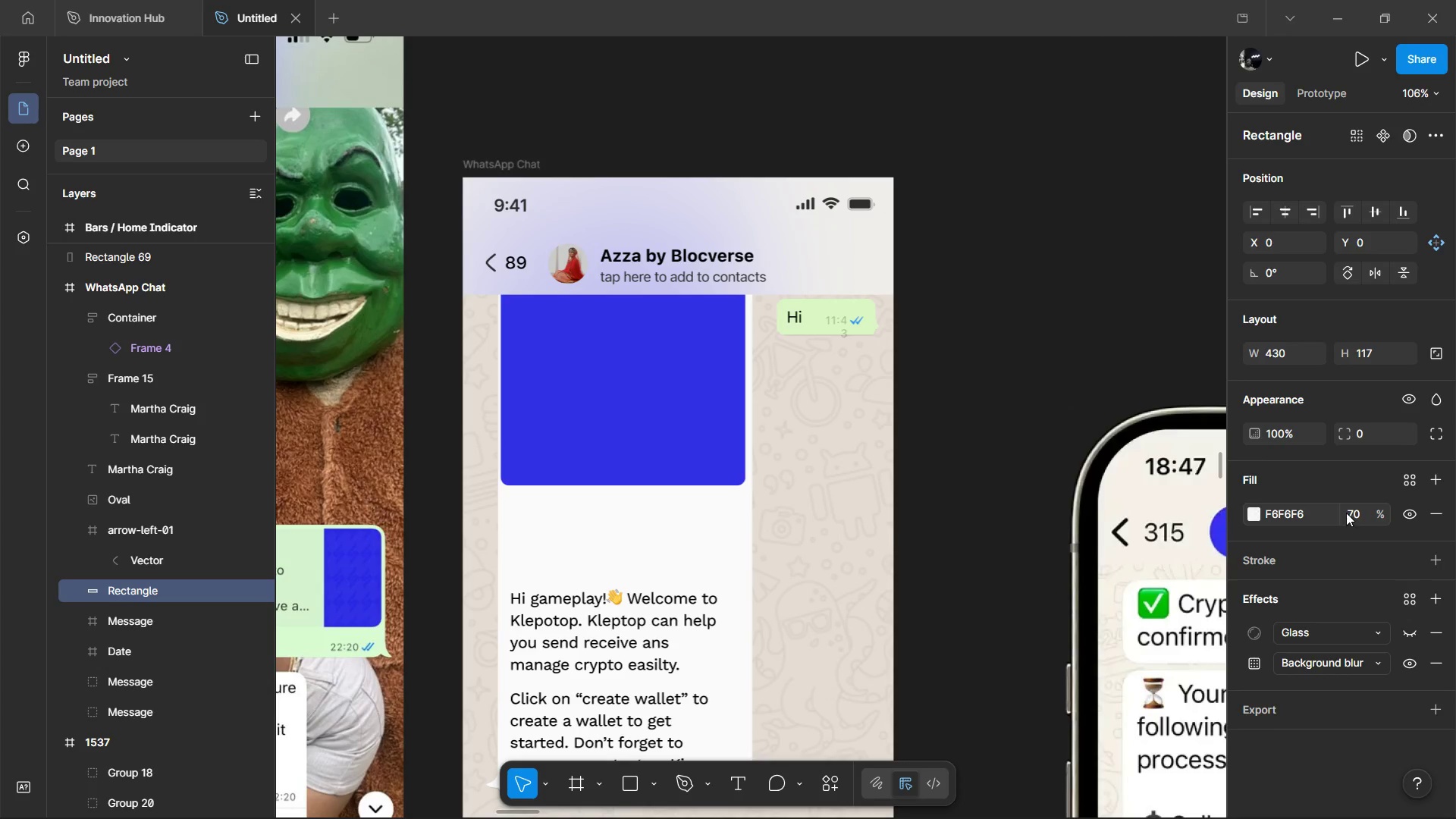 
left_click([1347, 512])
 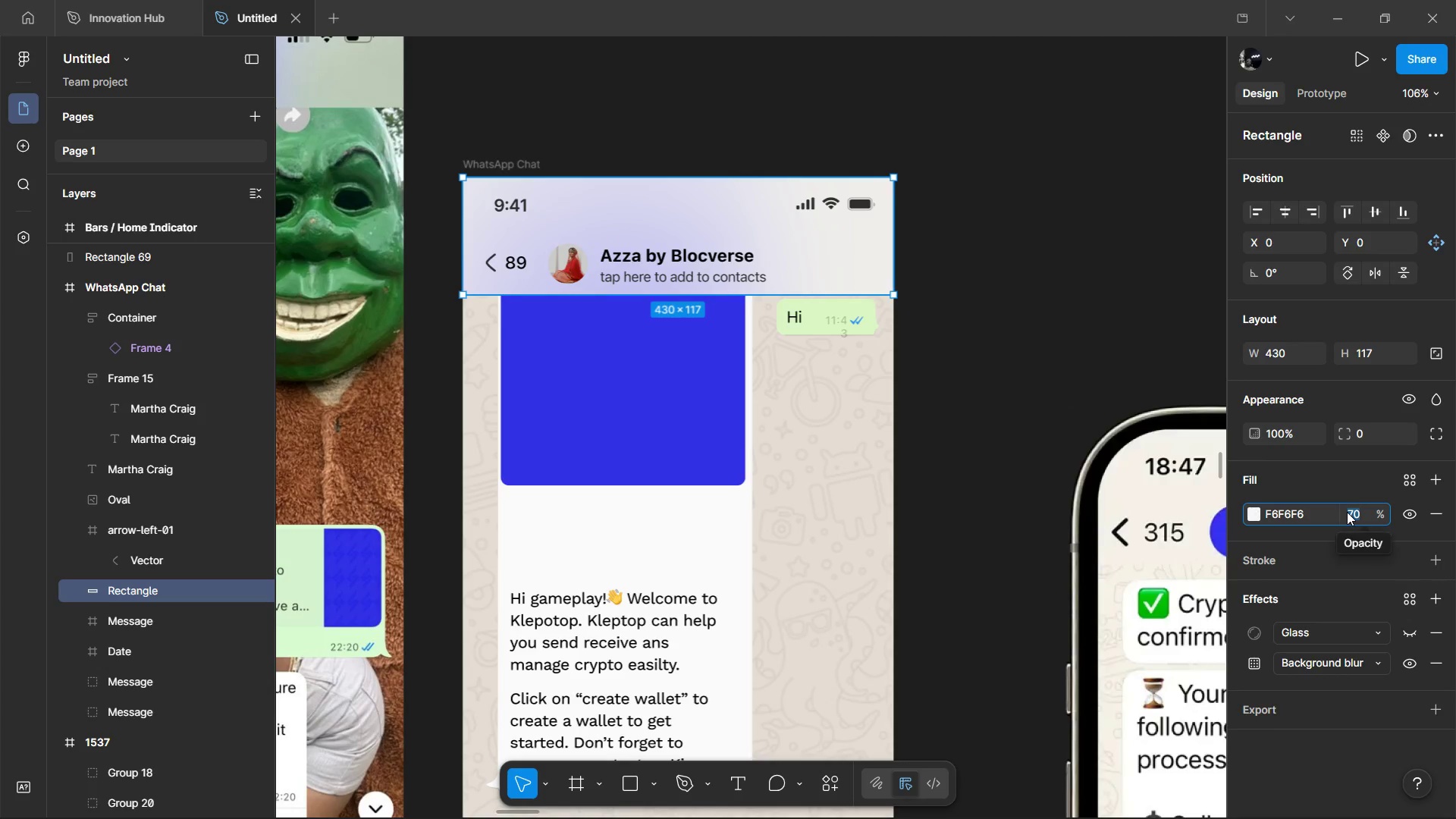 
type(60)
 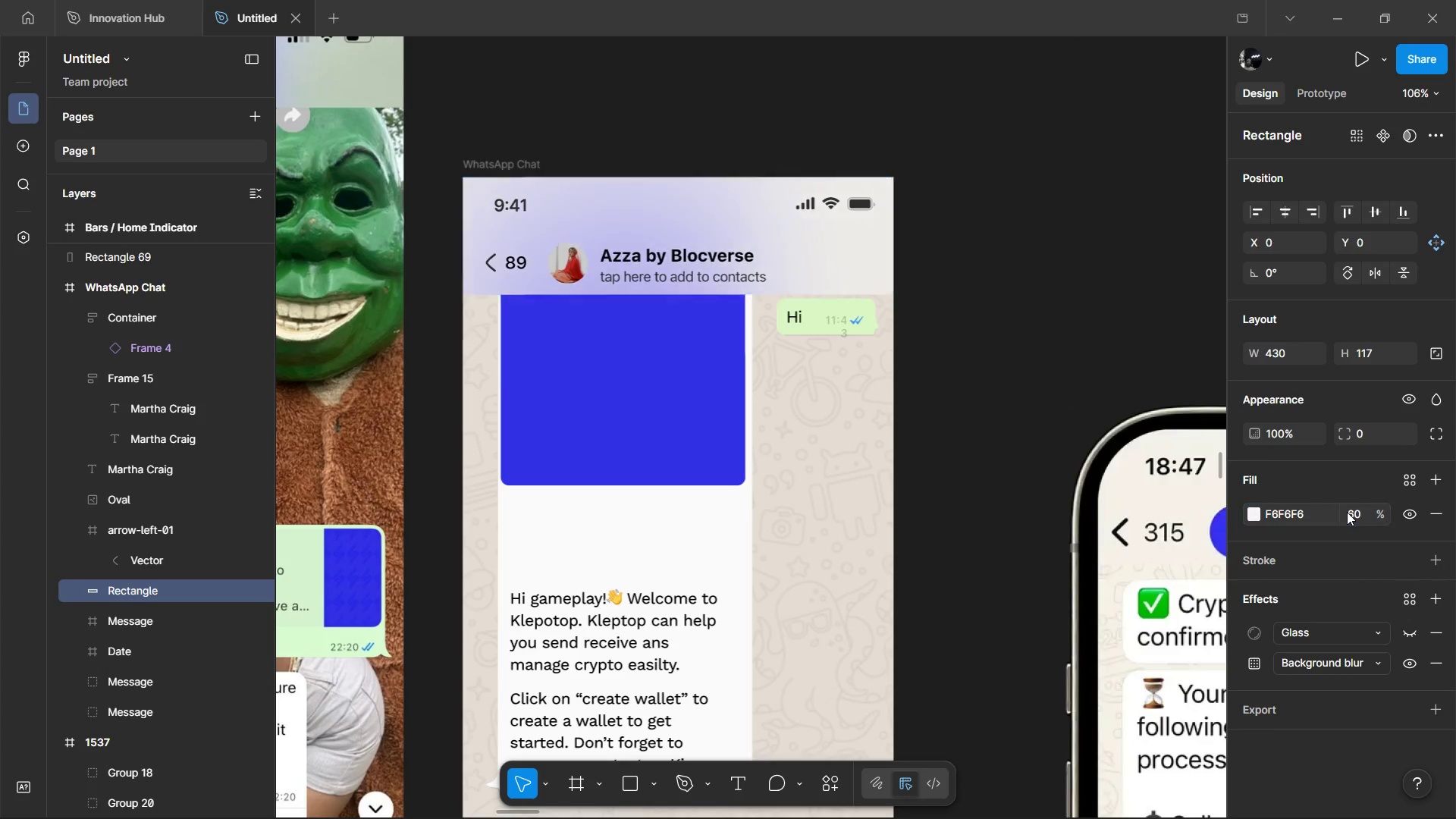 
key(Enter)
 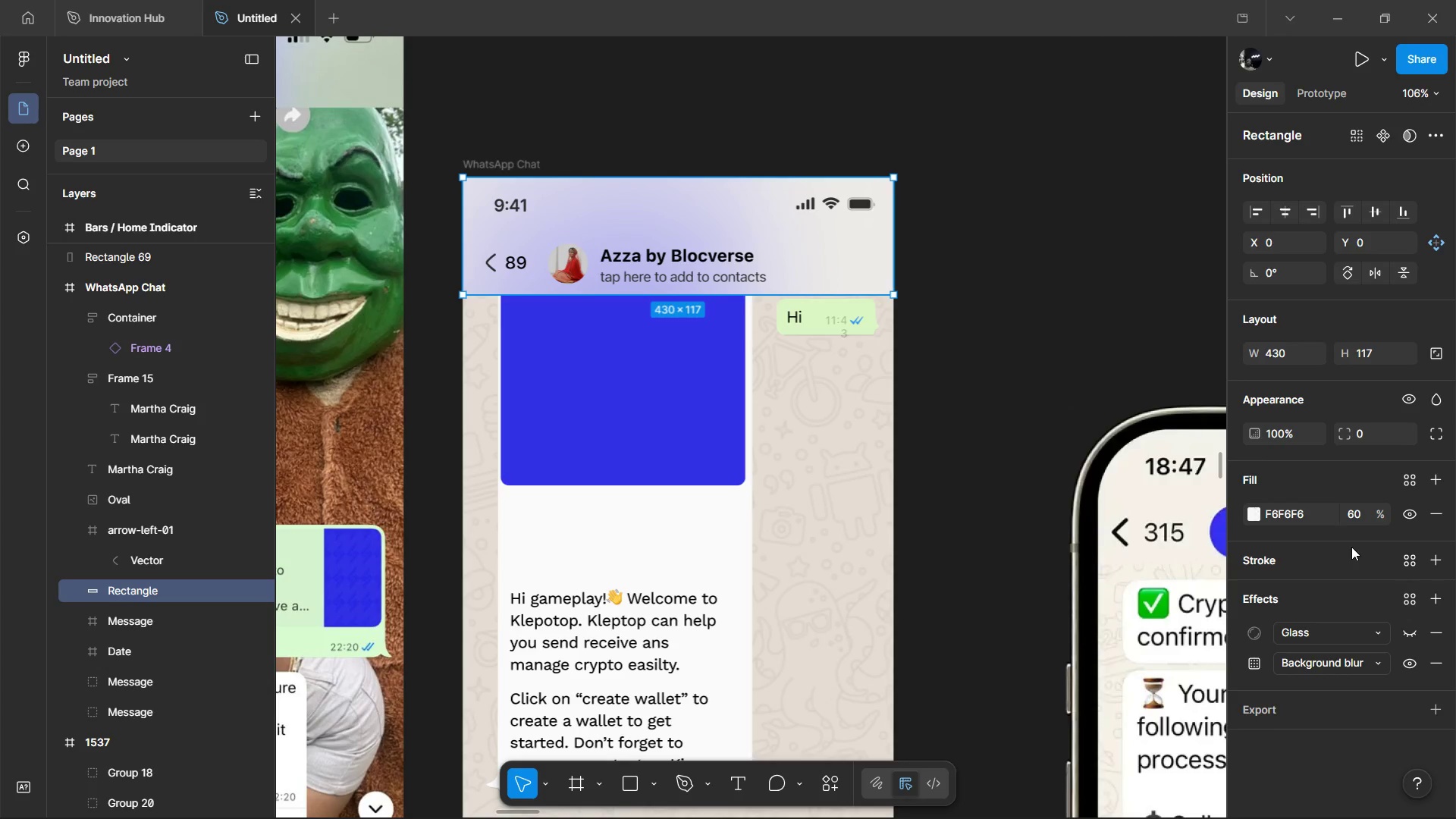 
wait(7.59)
 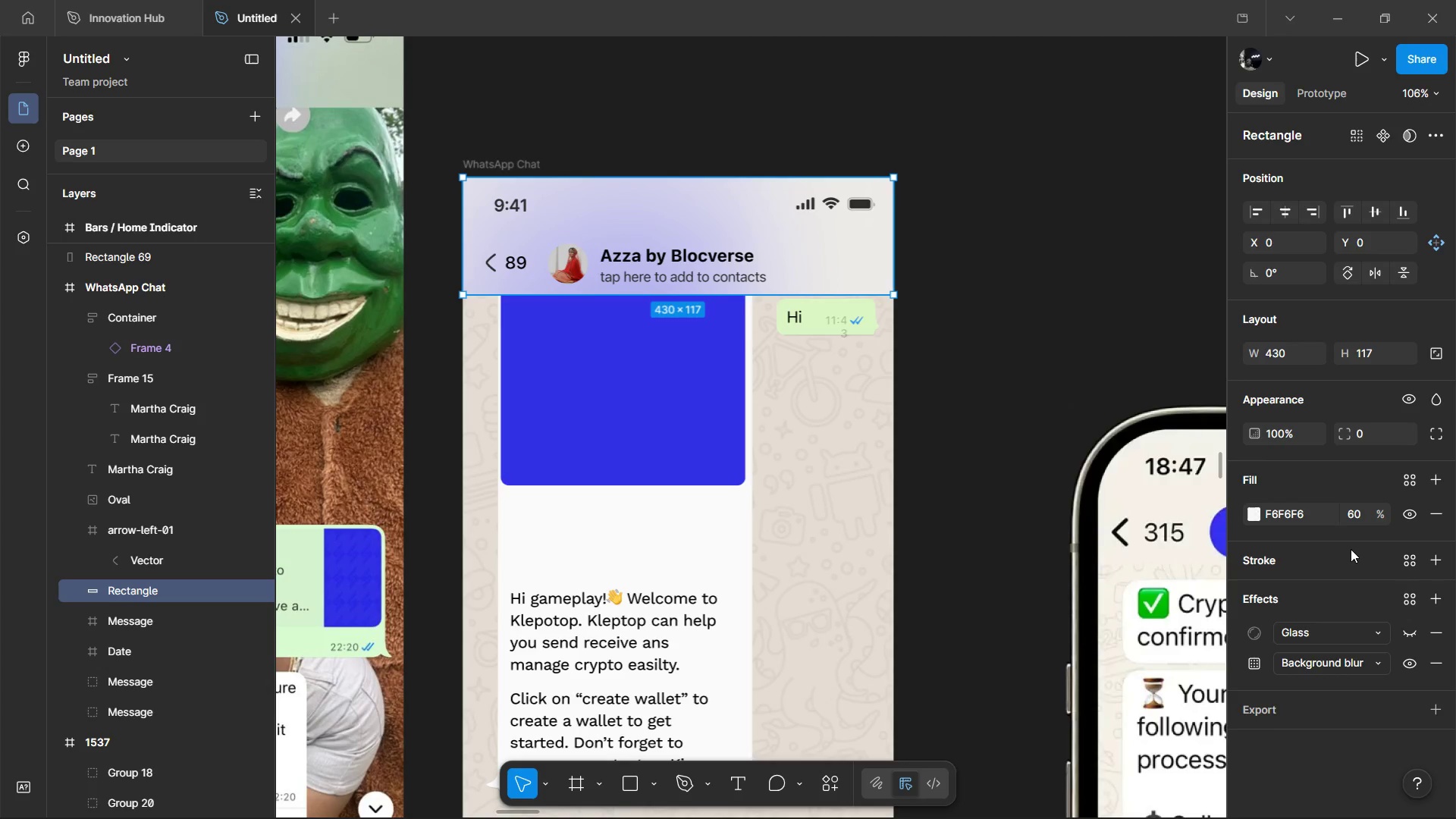 
left_click([1362, 515])
 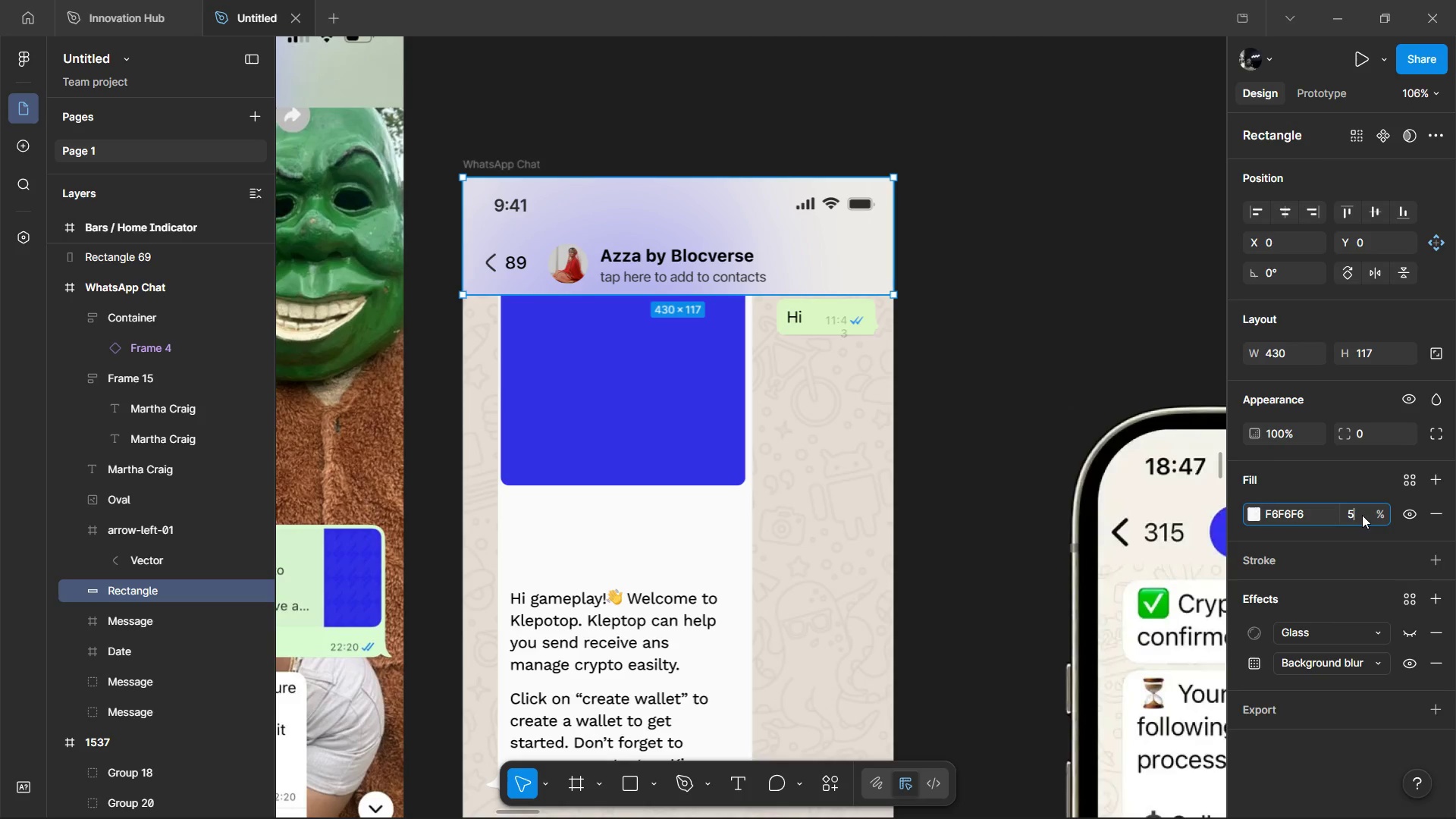 
key(5)
 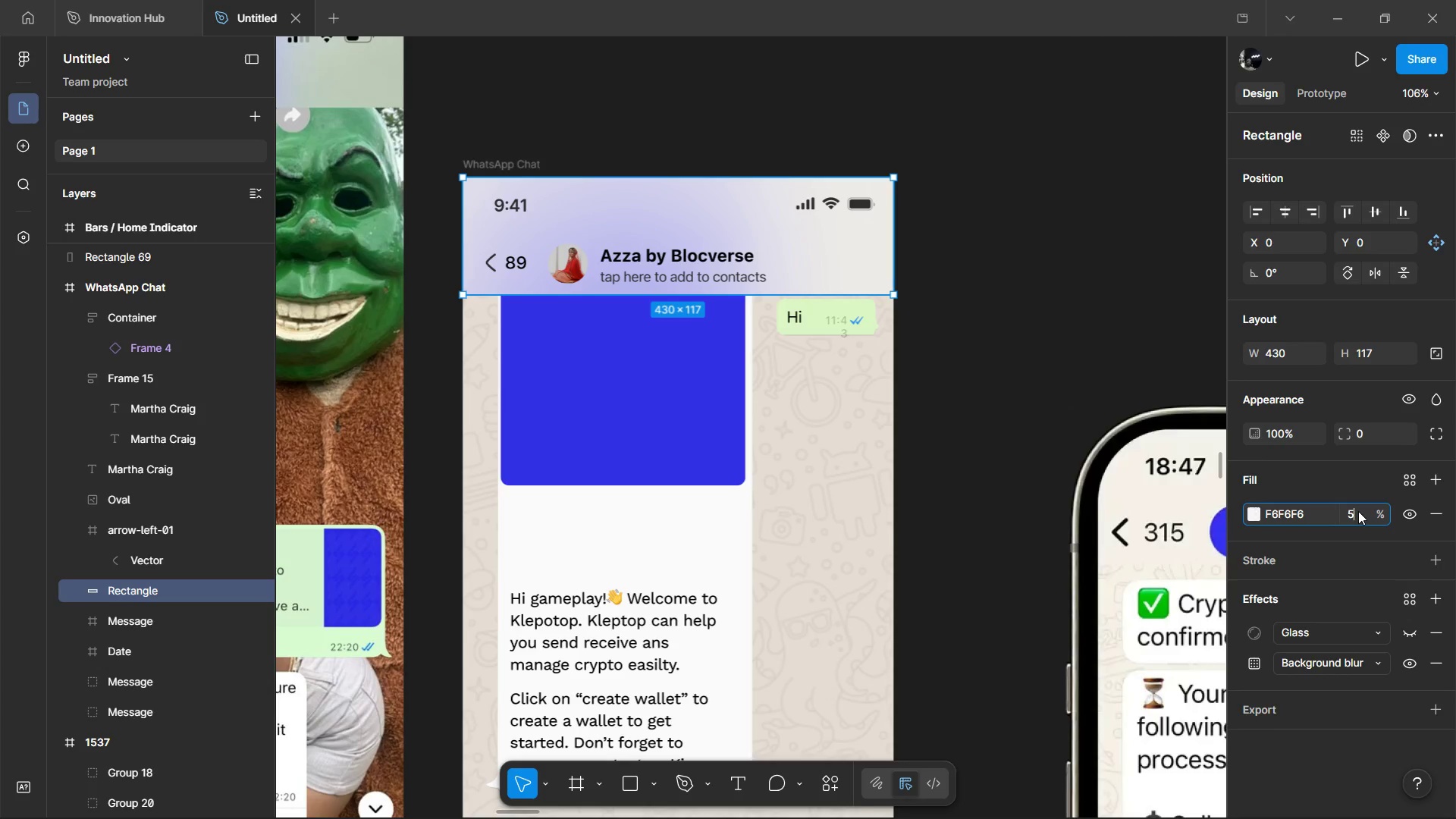 
key(0)
 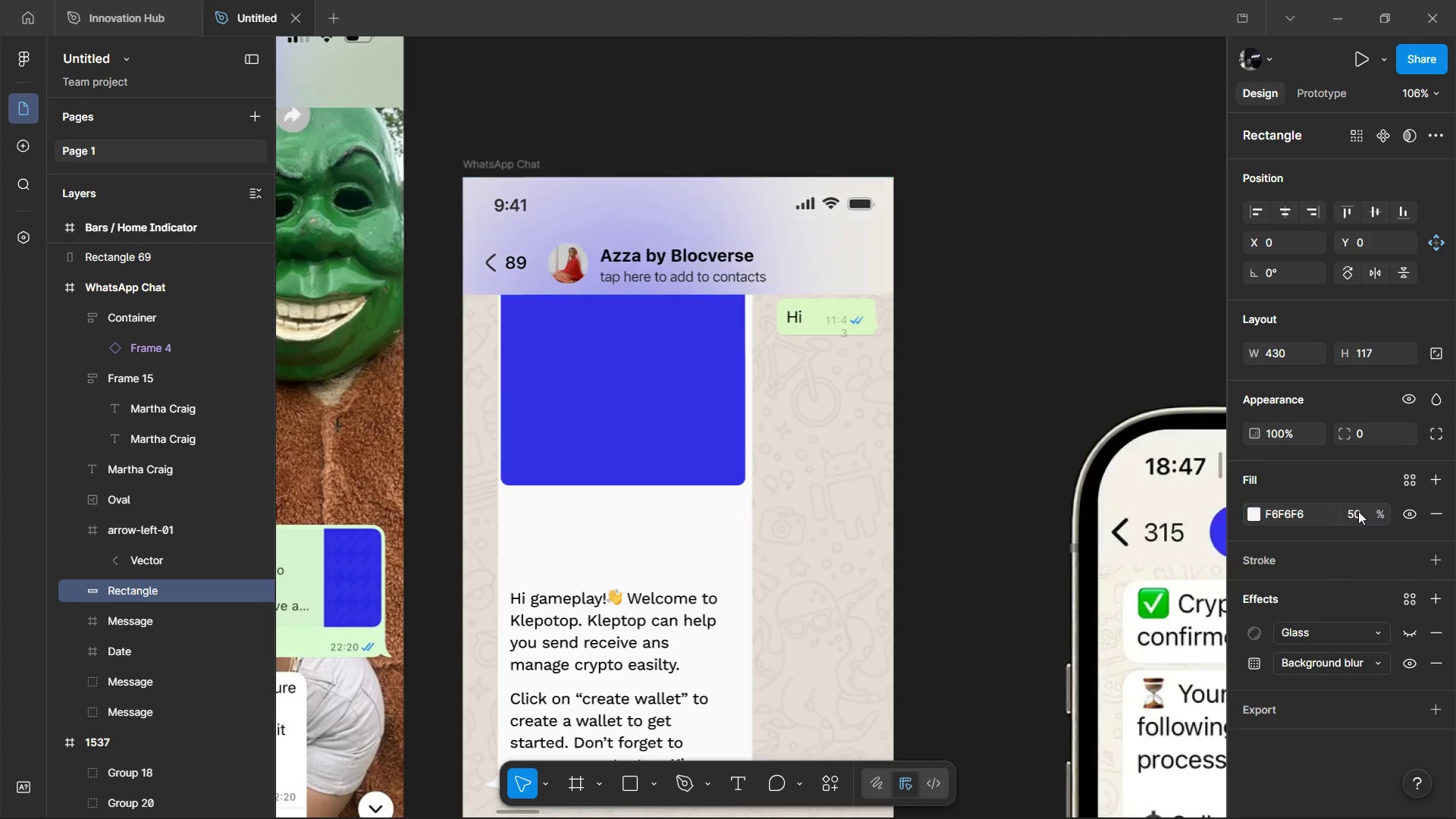 
key(Enter)
 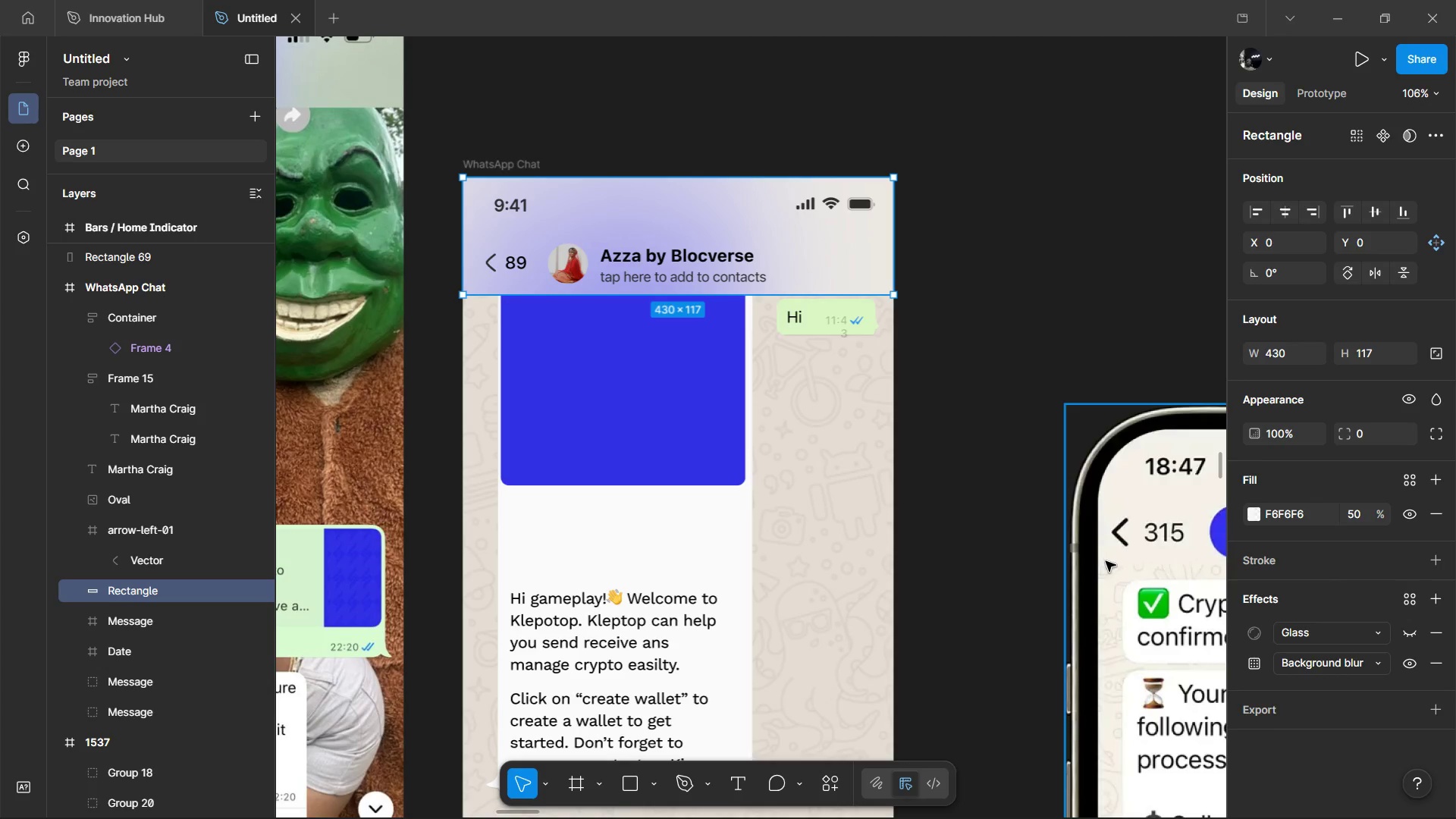 
left_click([1244, 661])
 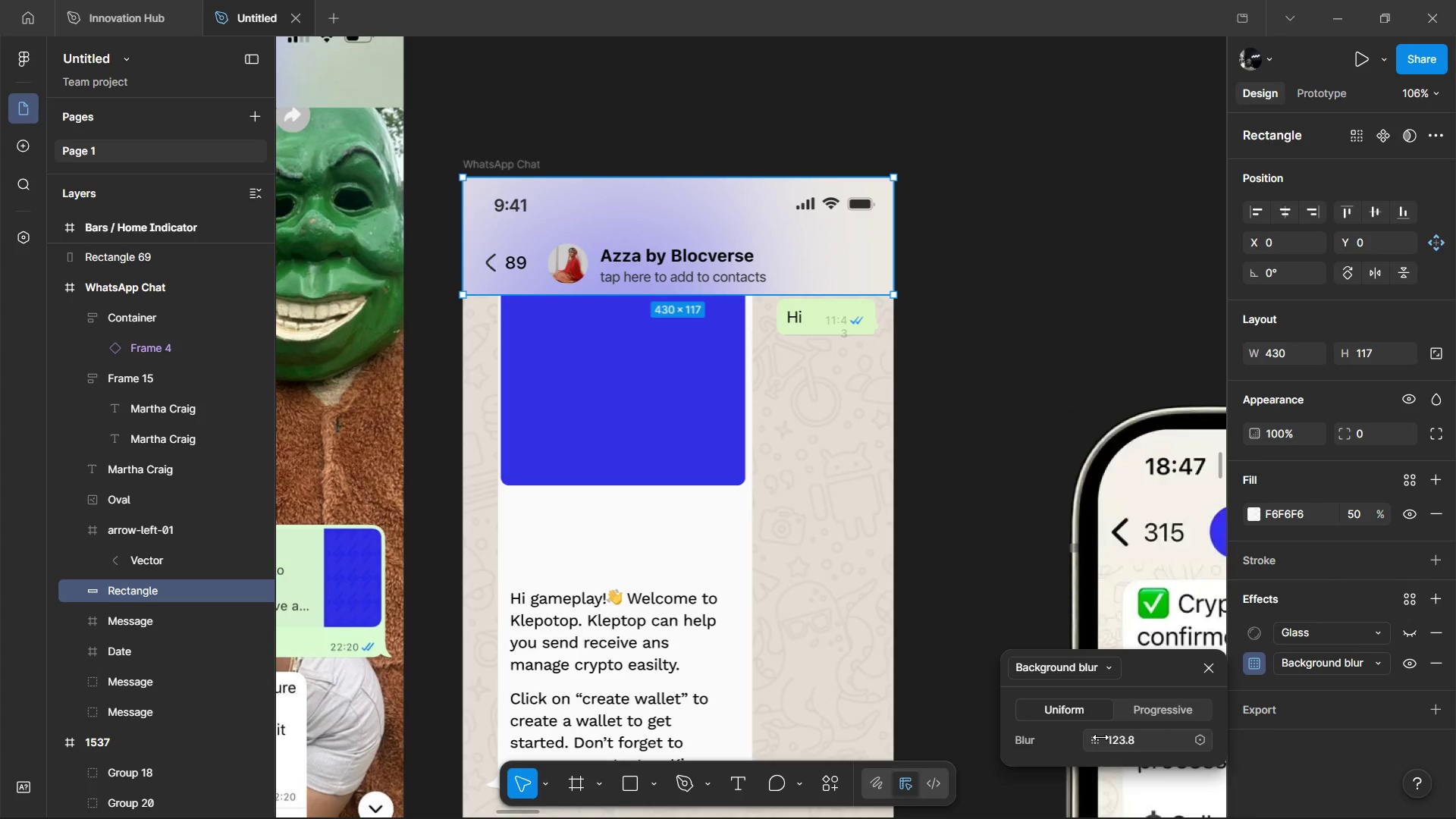 
left_click_drag(start_coordinate=[1100, 737], to_coordinate=[923, 425])
 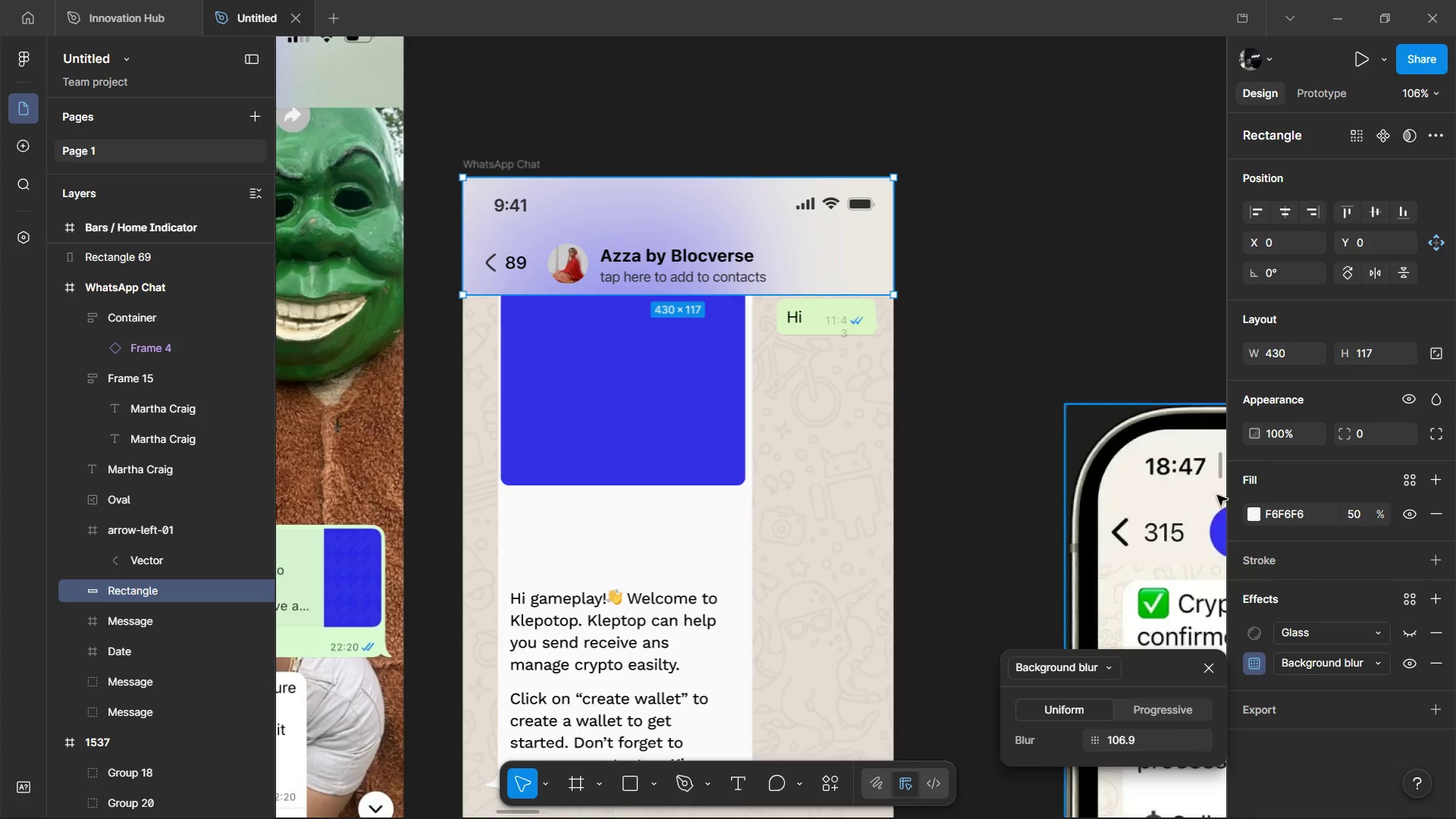 
left_click([1363, 512])
 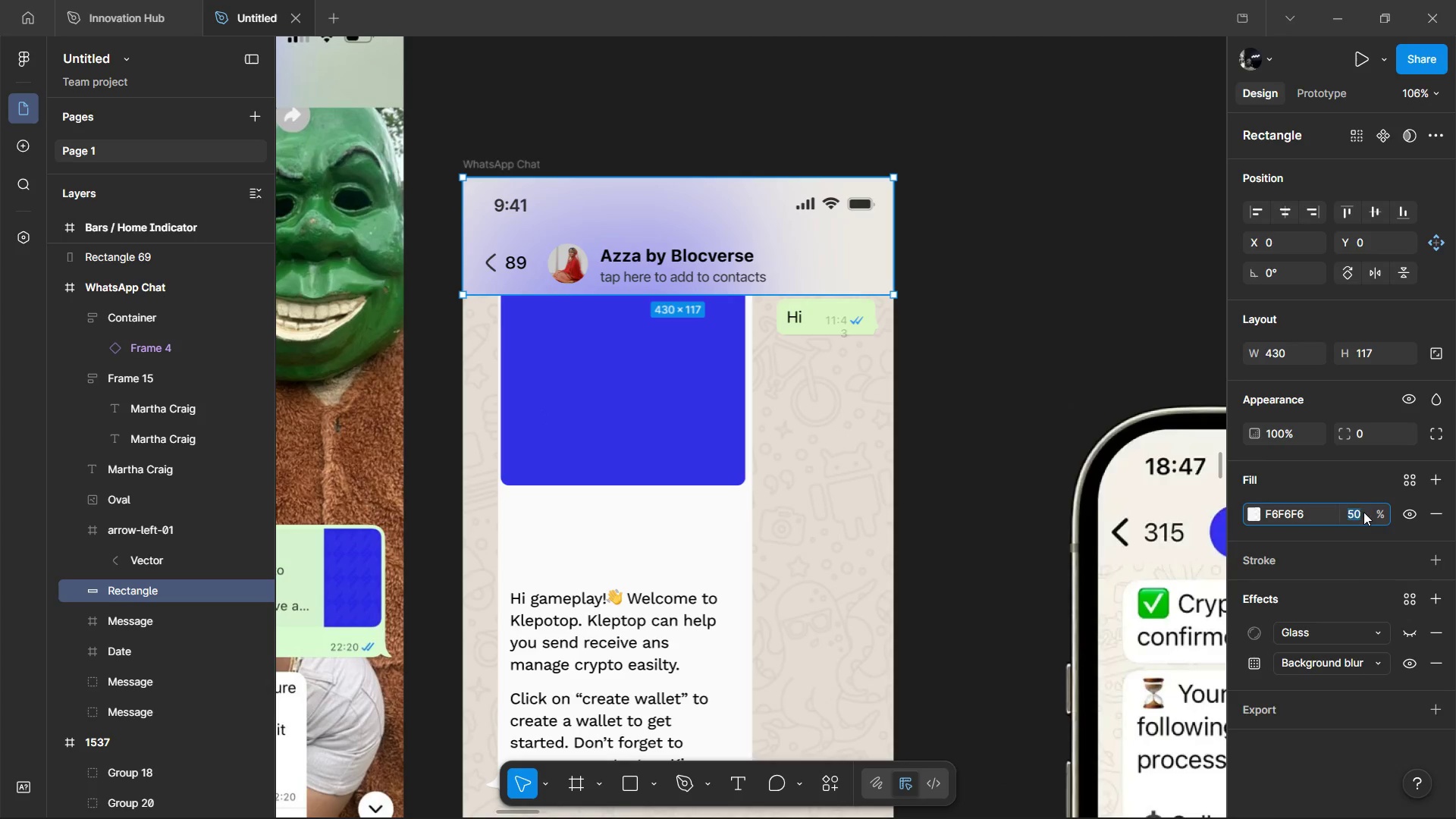 
type(40)
 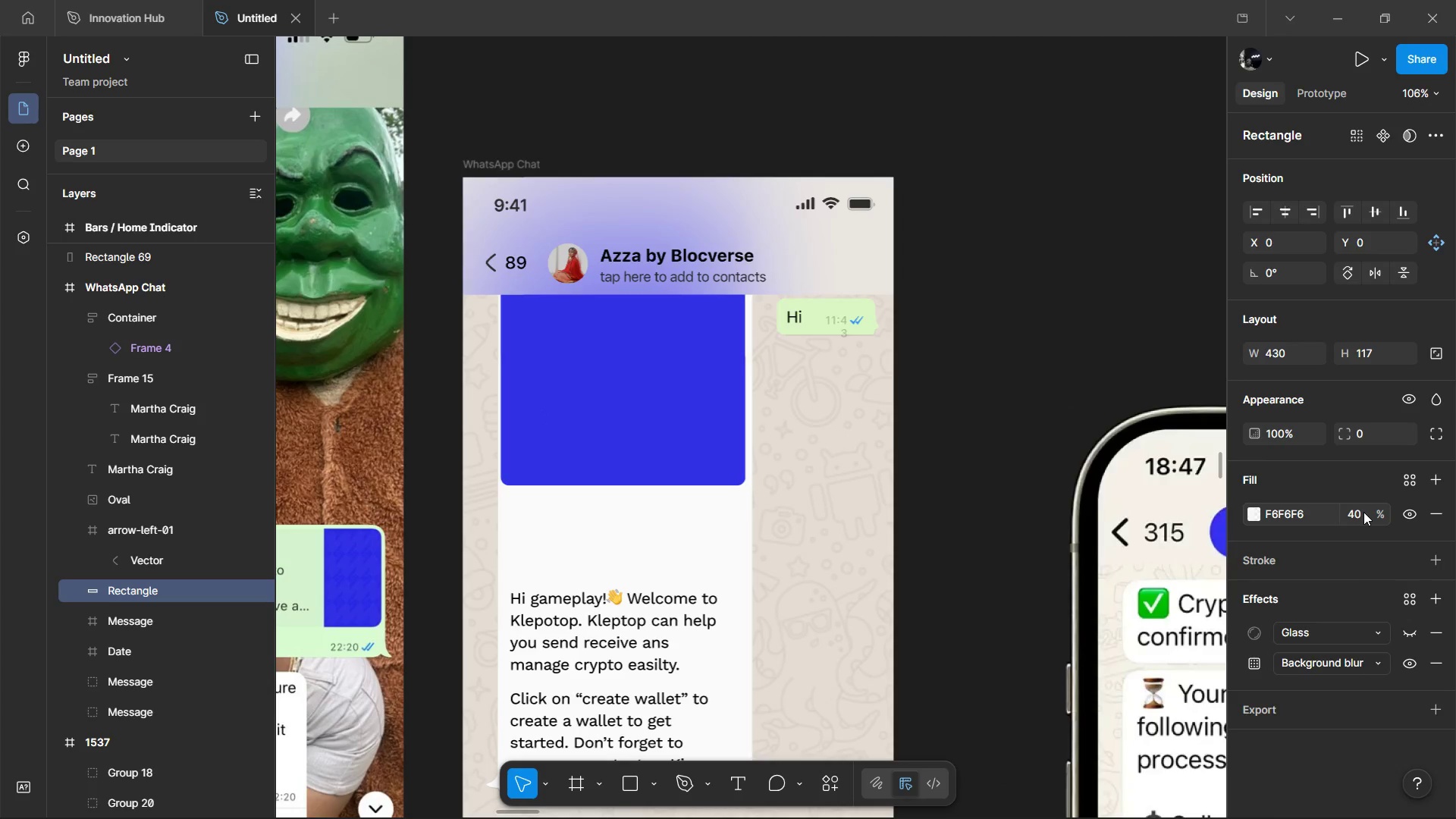 
key(Enter)
 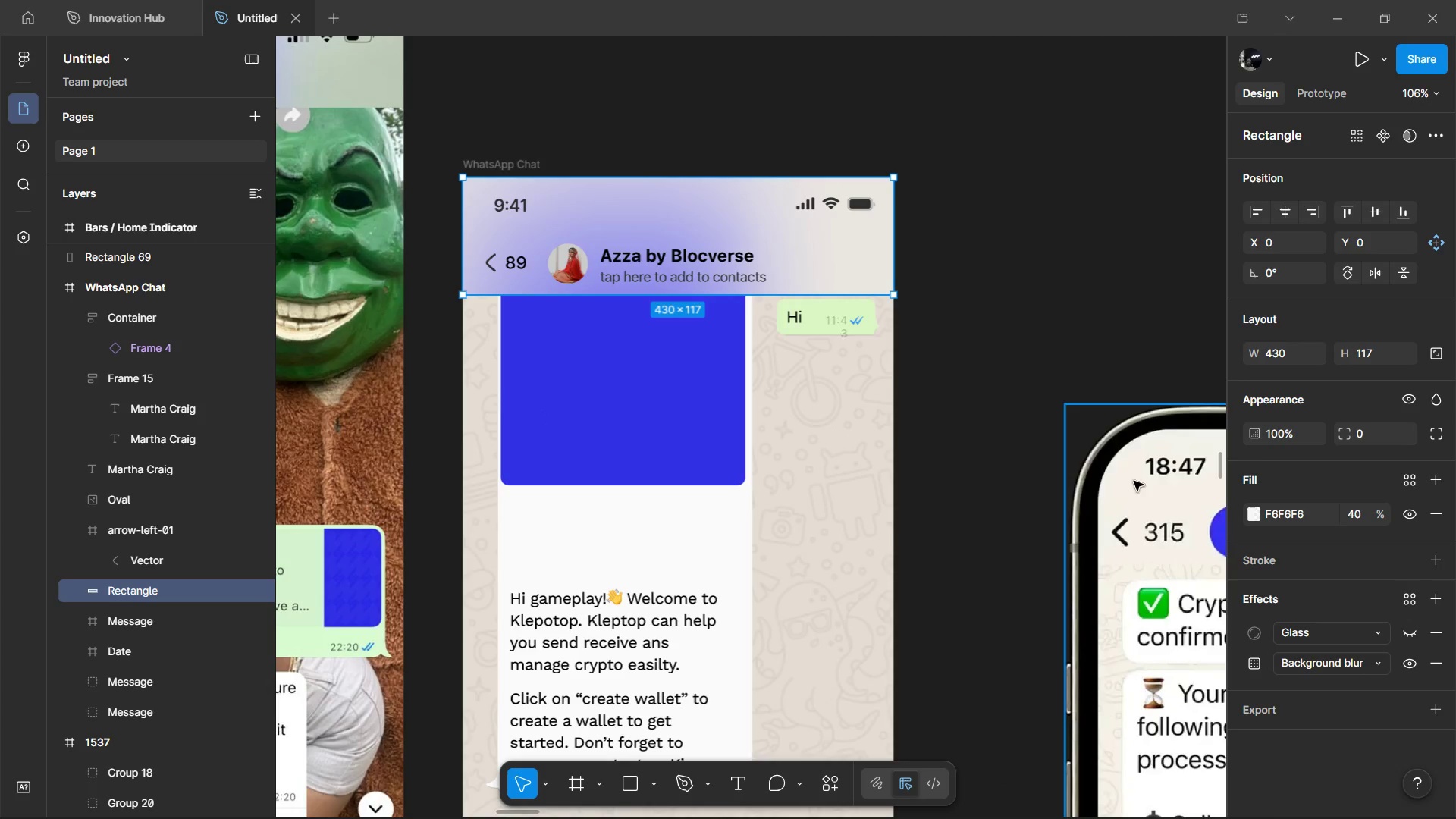 
left_click([1084, 393])
 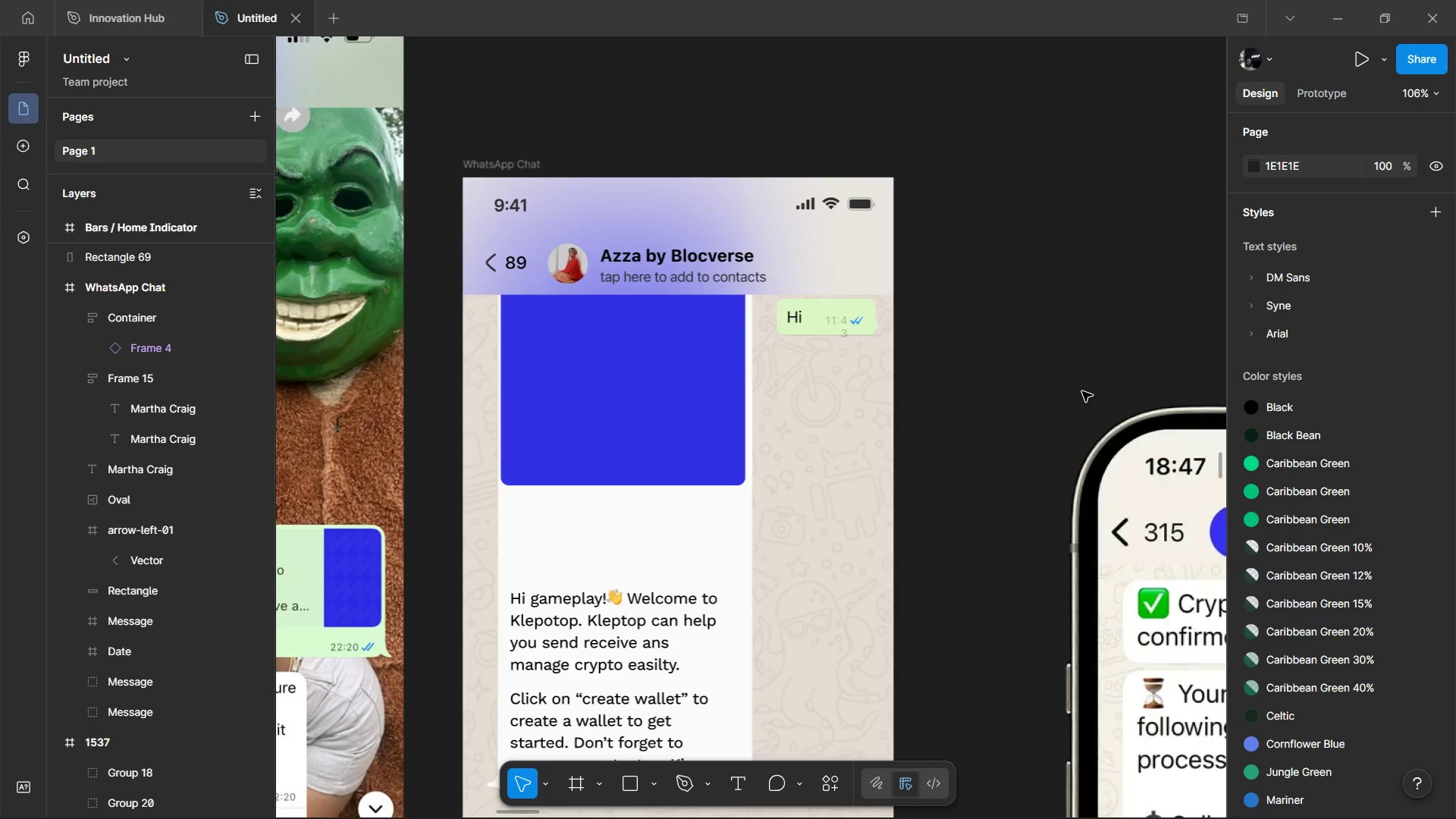 
hold_key(key=ControlLeft, duration=0.98)
scroll: coordinate [1082, 395], scroll_direction: down, amount: 4.0
 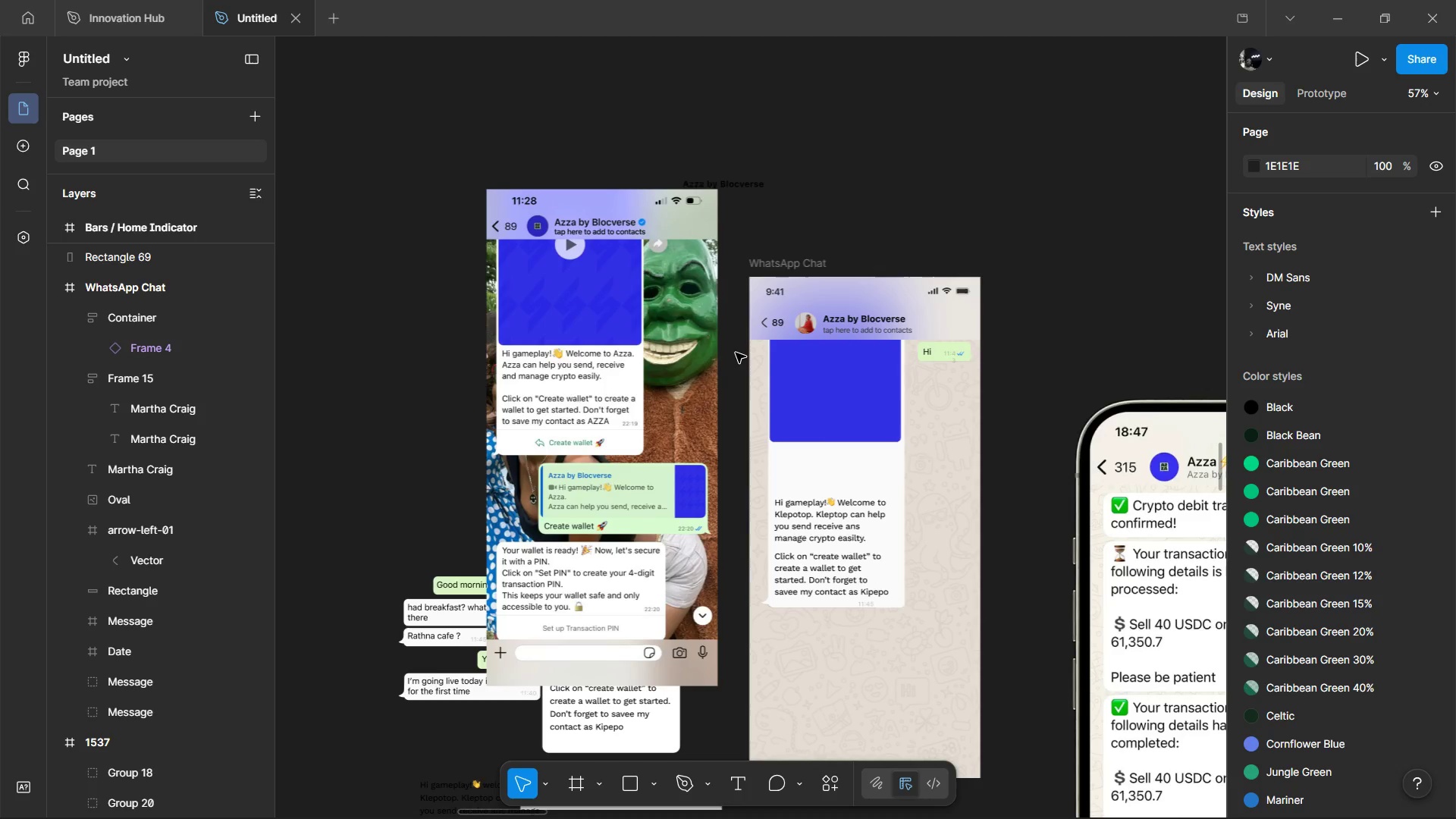 
hold_key(key=ControlLeft, duration=1.03)
left_click([777, 312])
 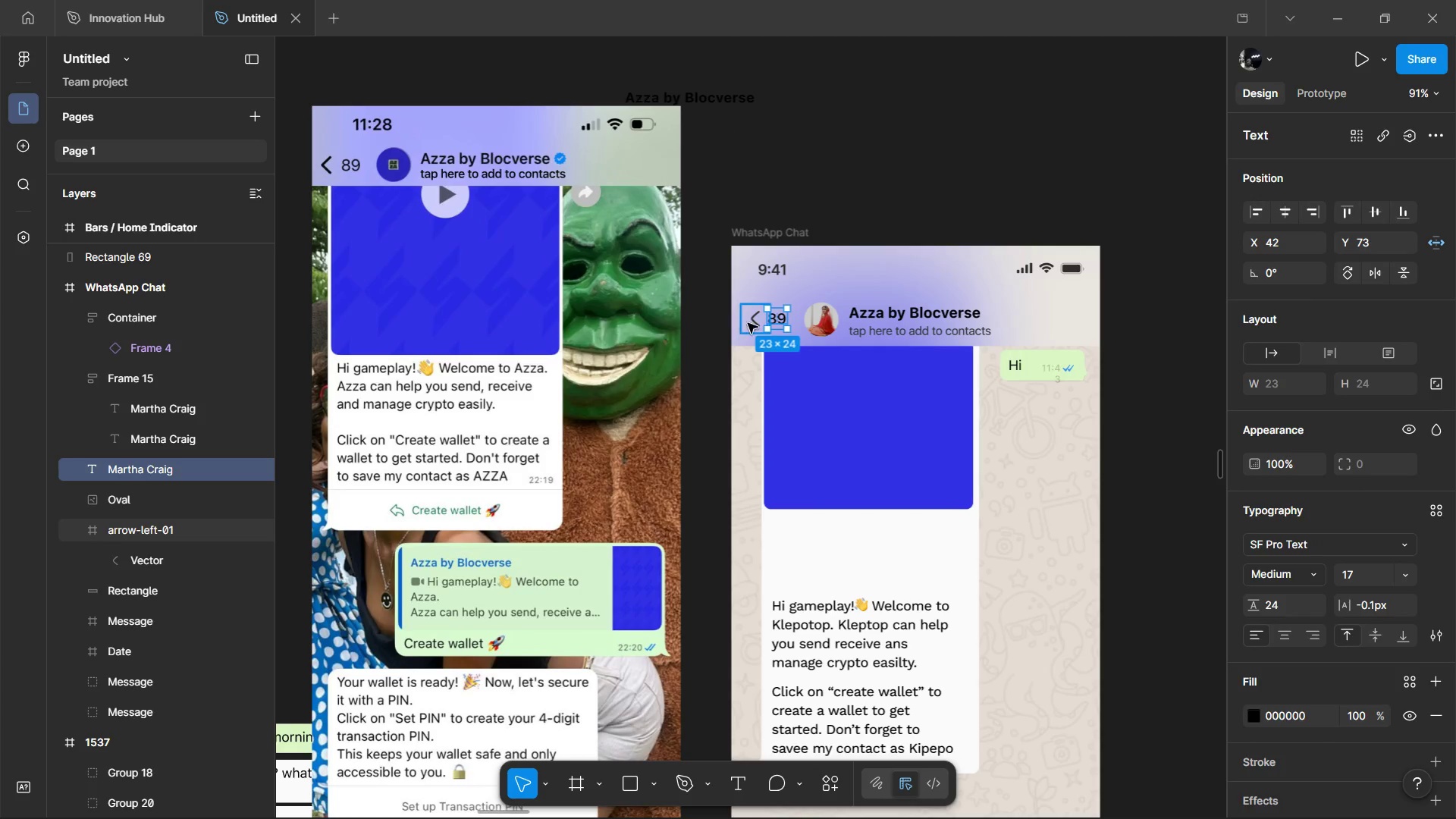 
scroll: coordinate [780, 330], scroll_direction: up, amount: 3.0
 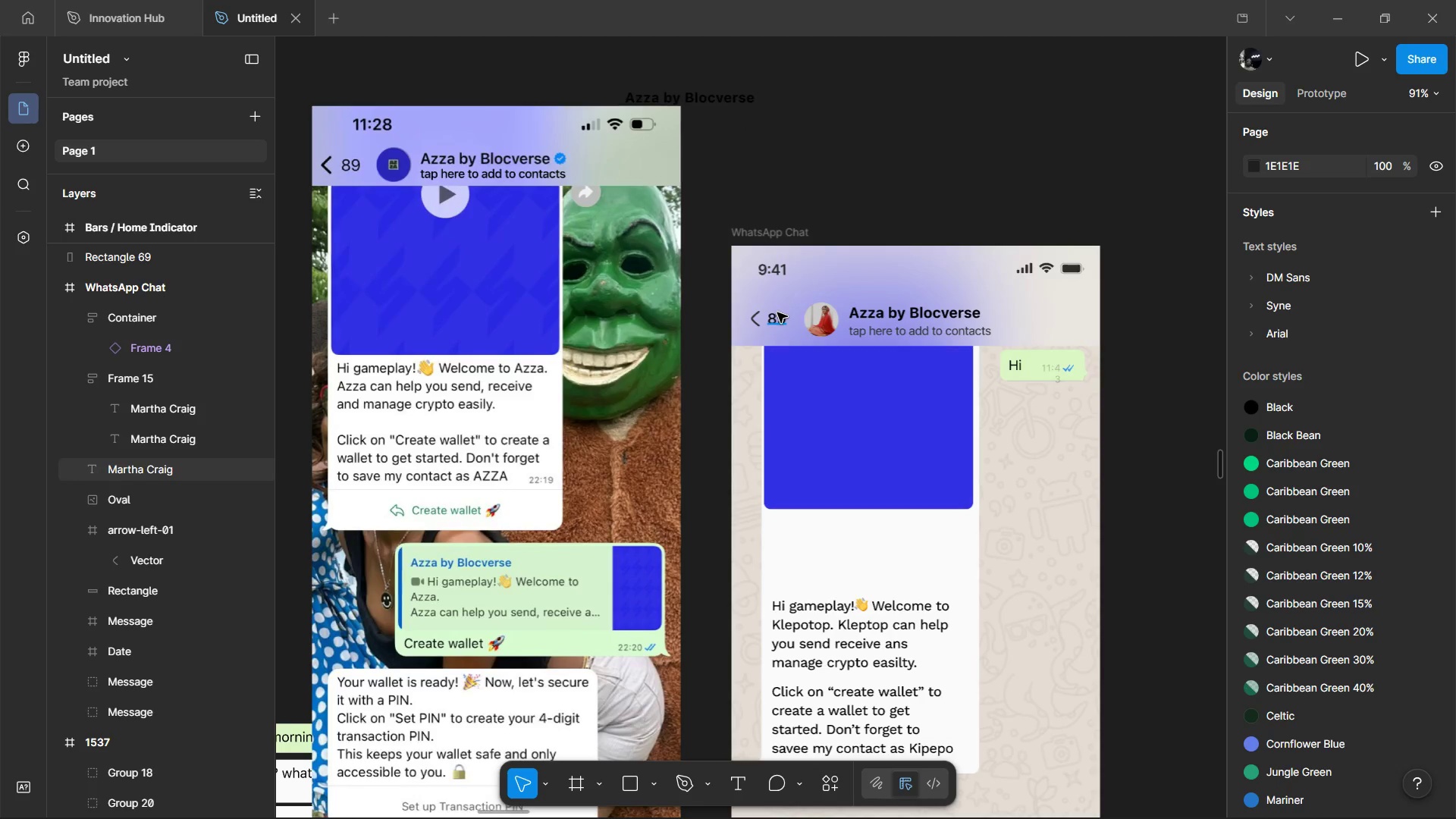 
left_click([748, 322])
 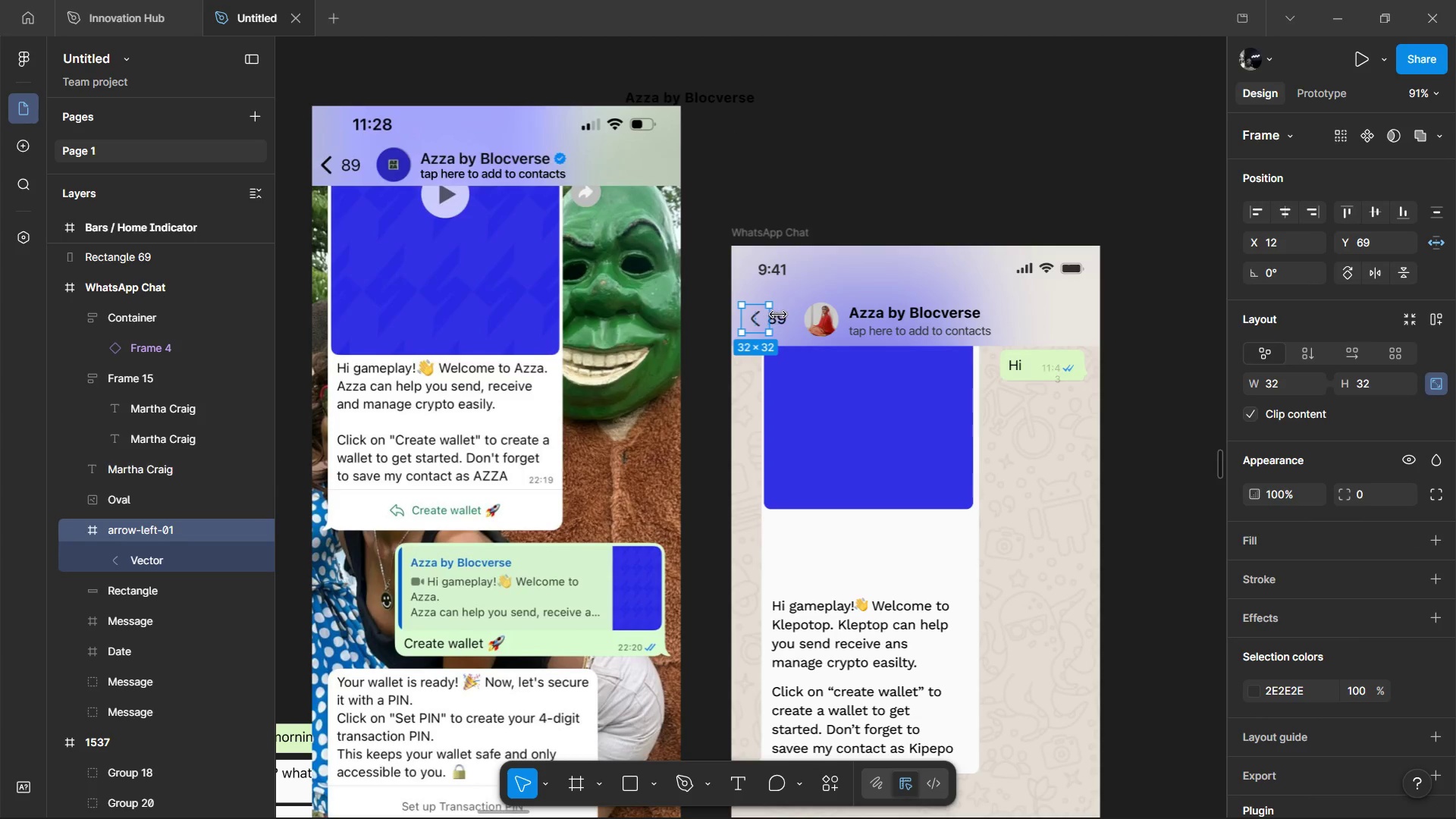 
hold_key(key=ShiftLeft, duration=0.92)
left_click([780, 314])
 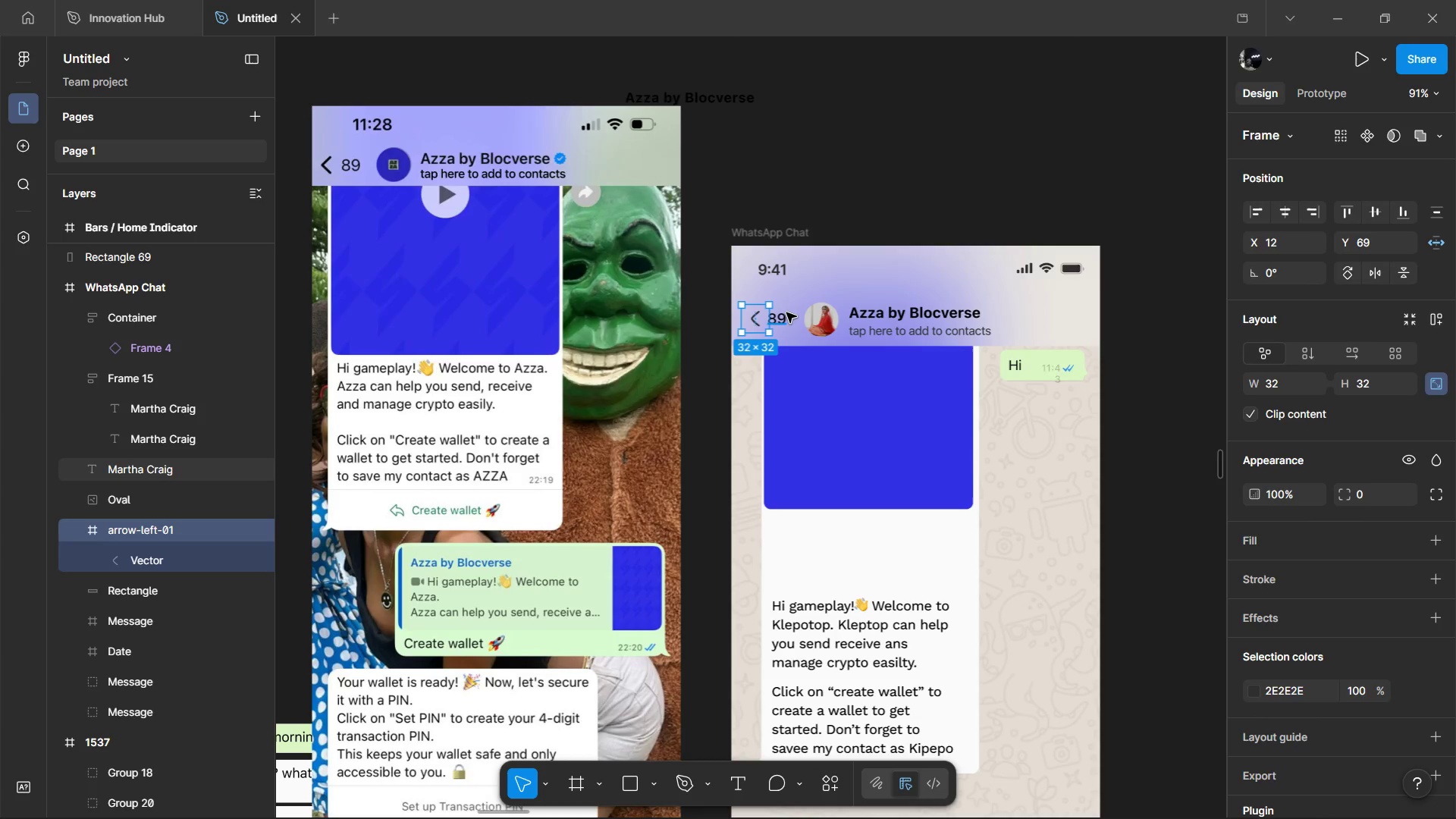 
double_click([786, 312])
 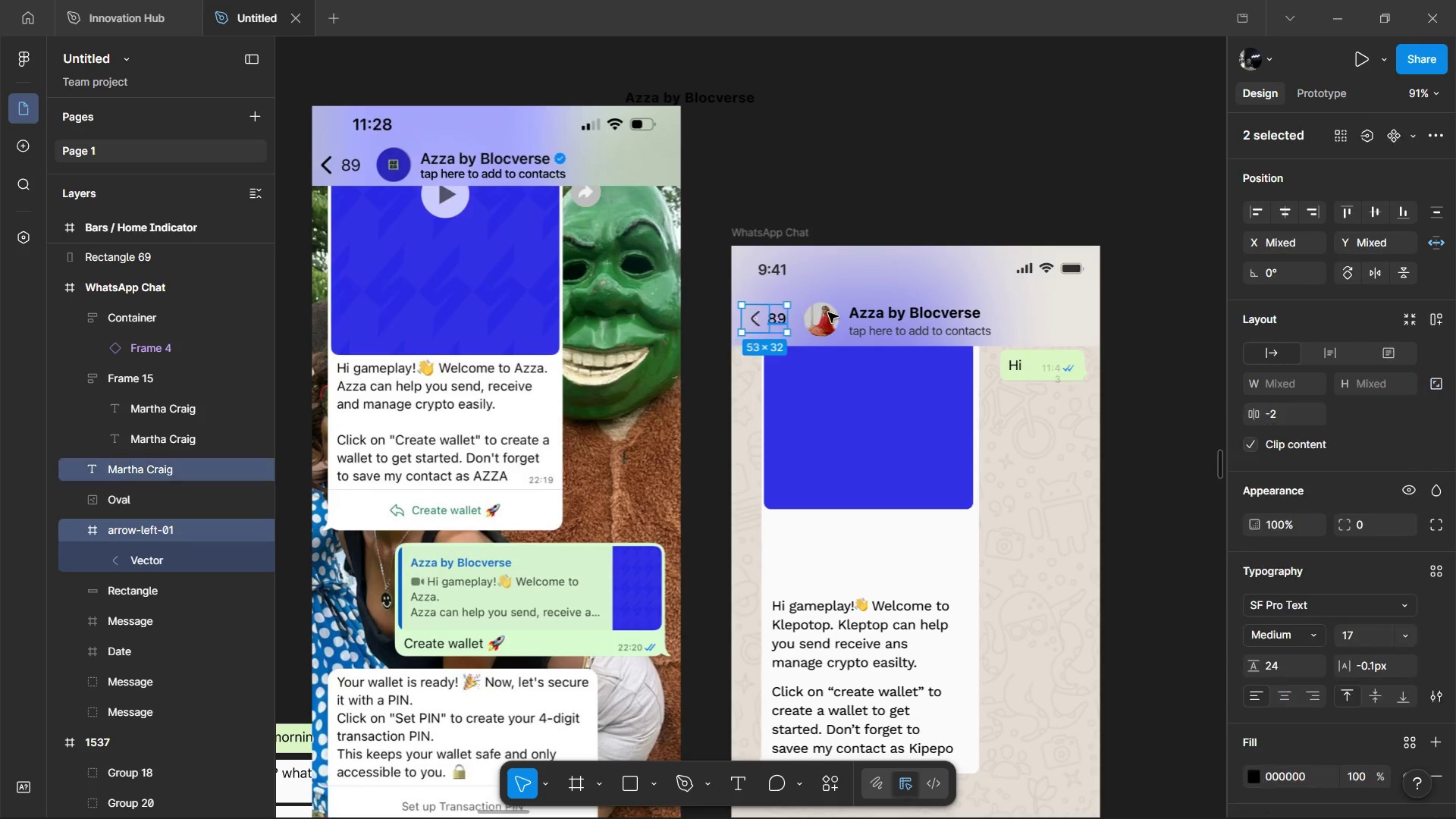 
key(Alt+ArrowDown)
 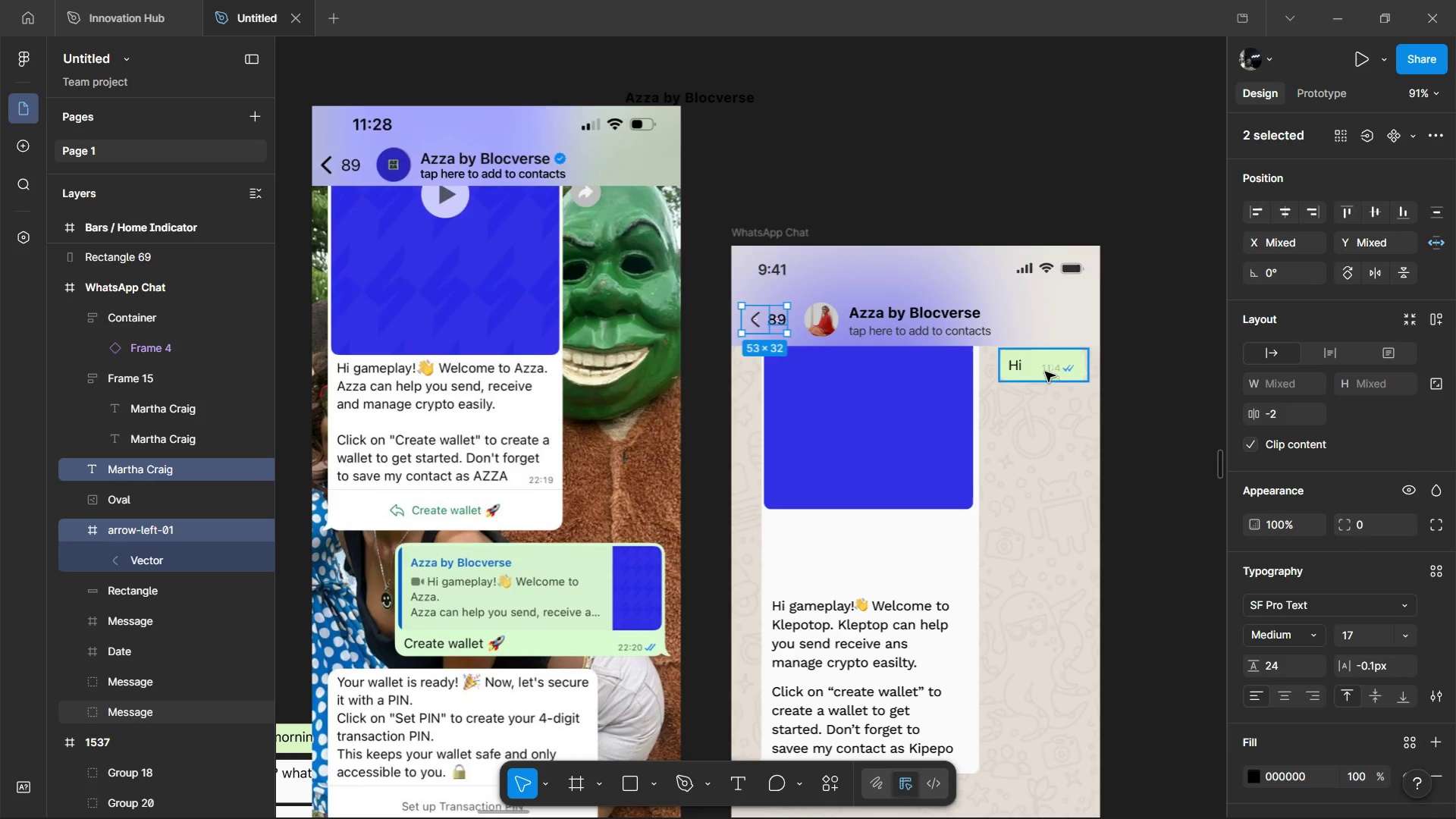 
left_click([1054, 381])
 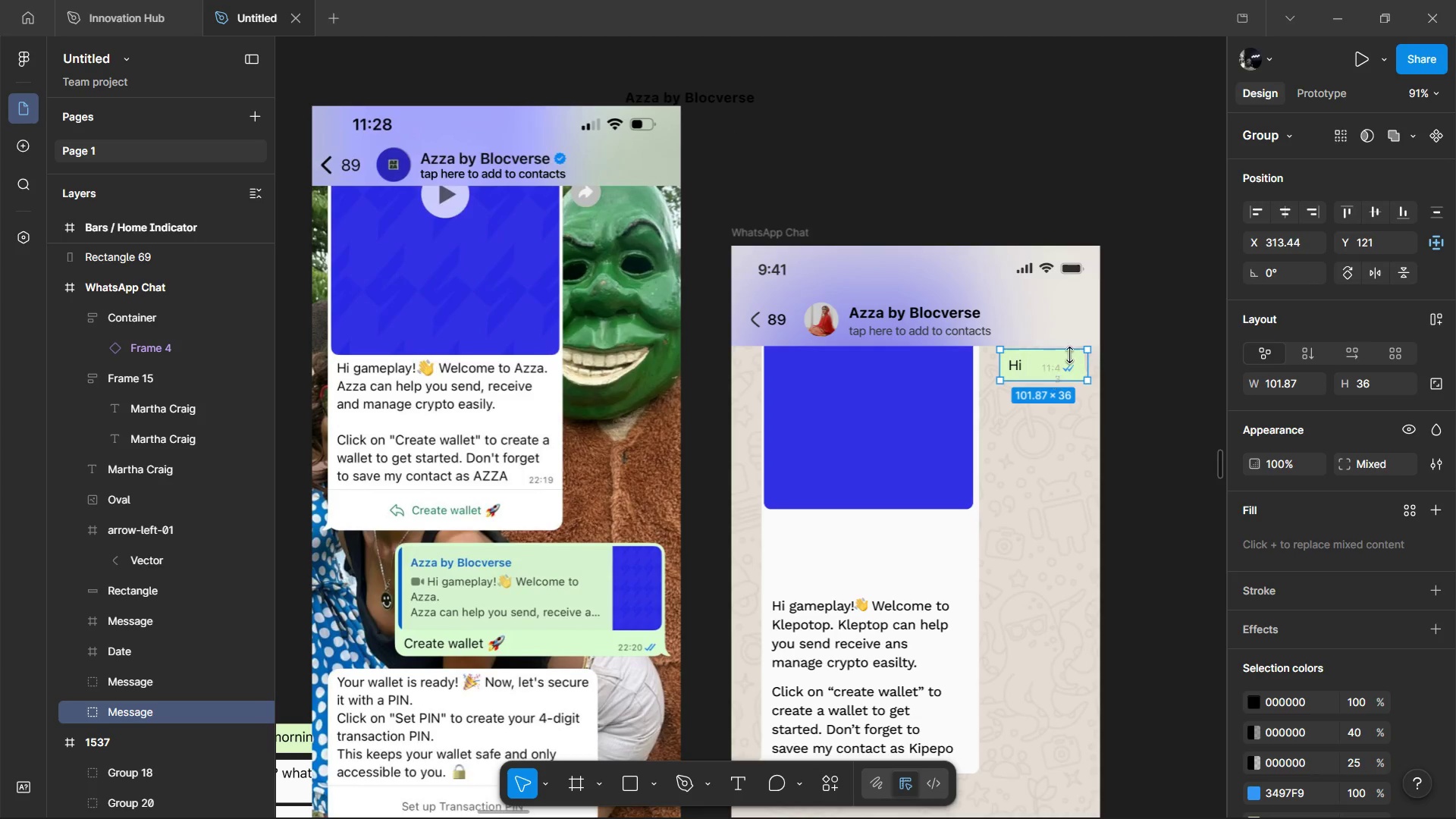 
hold_key(key=ShiftLeft, duration=1.52)
 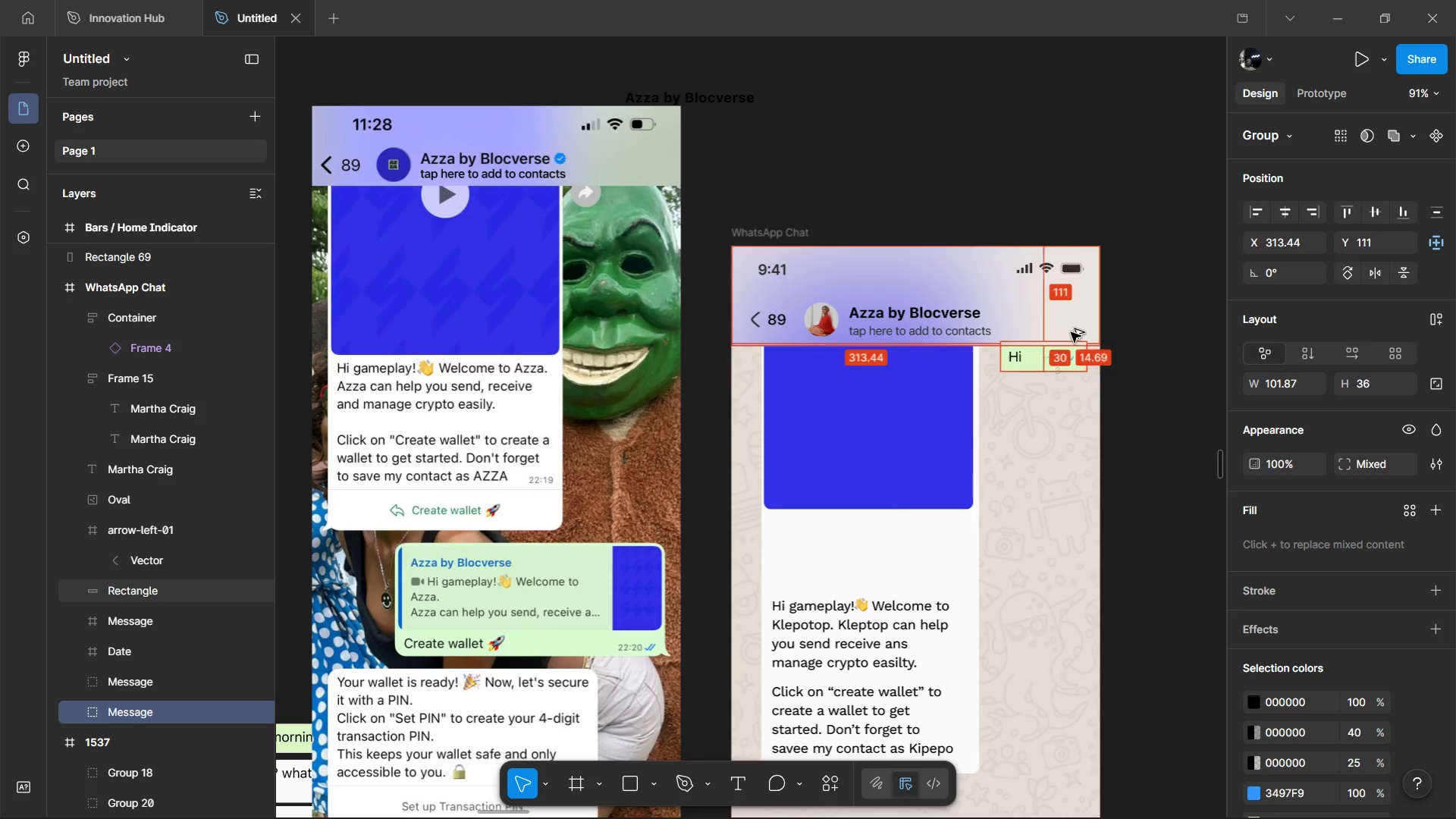 
key(Alt+Shift+ArrowUp)
 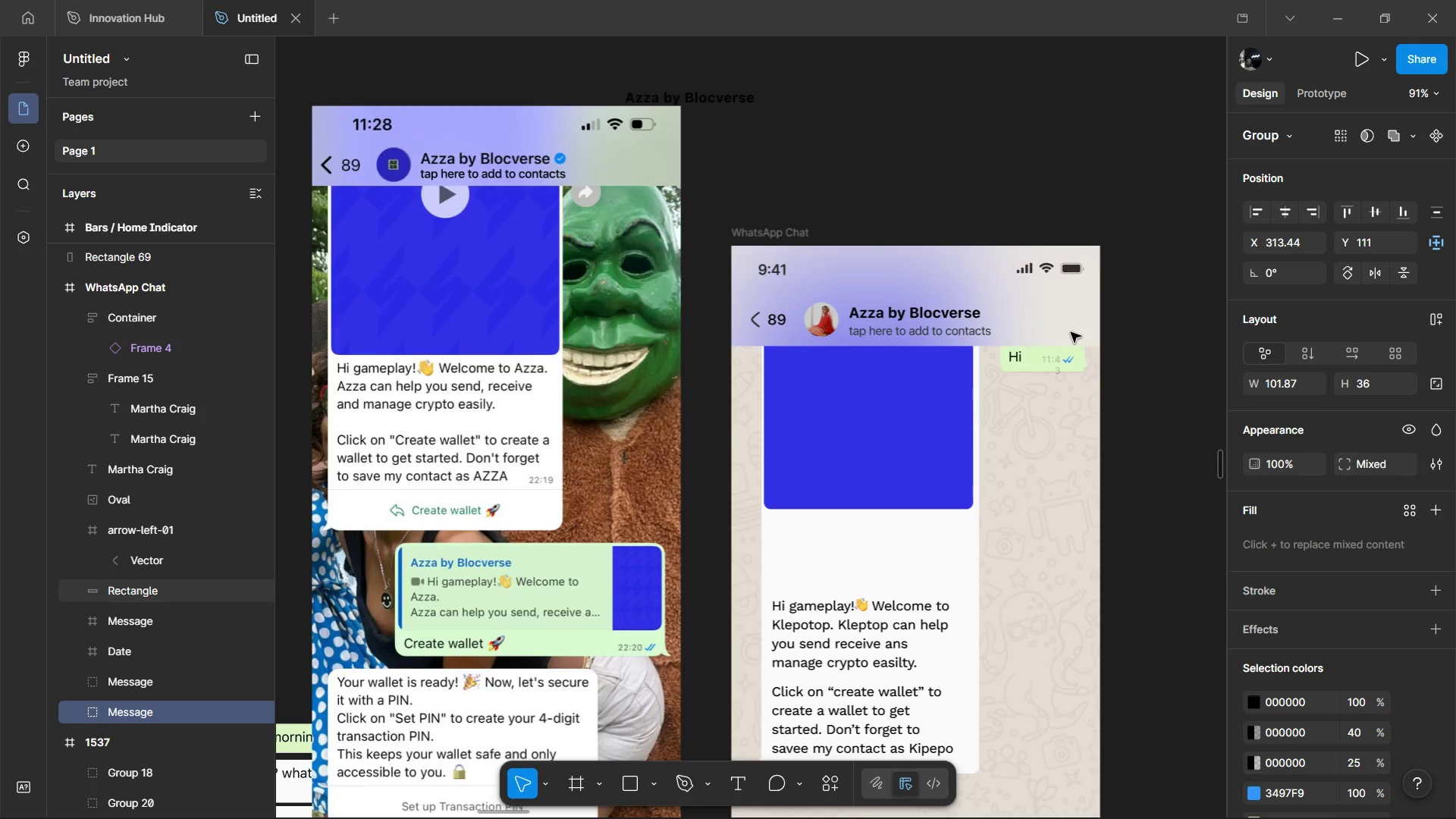 
key(Alt+Shift+ArrowUp)
 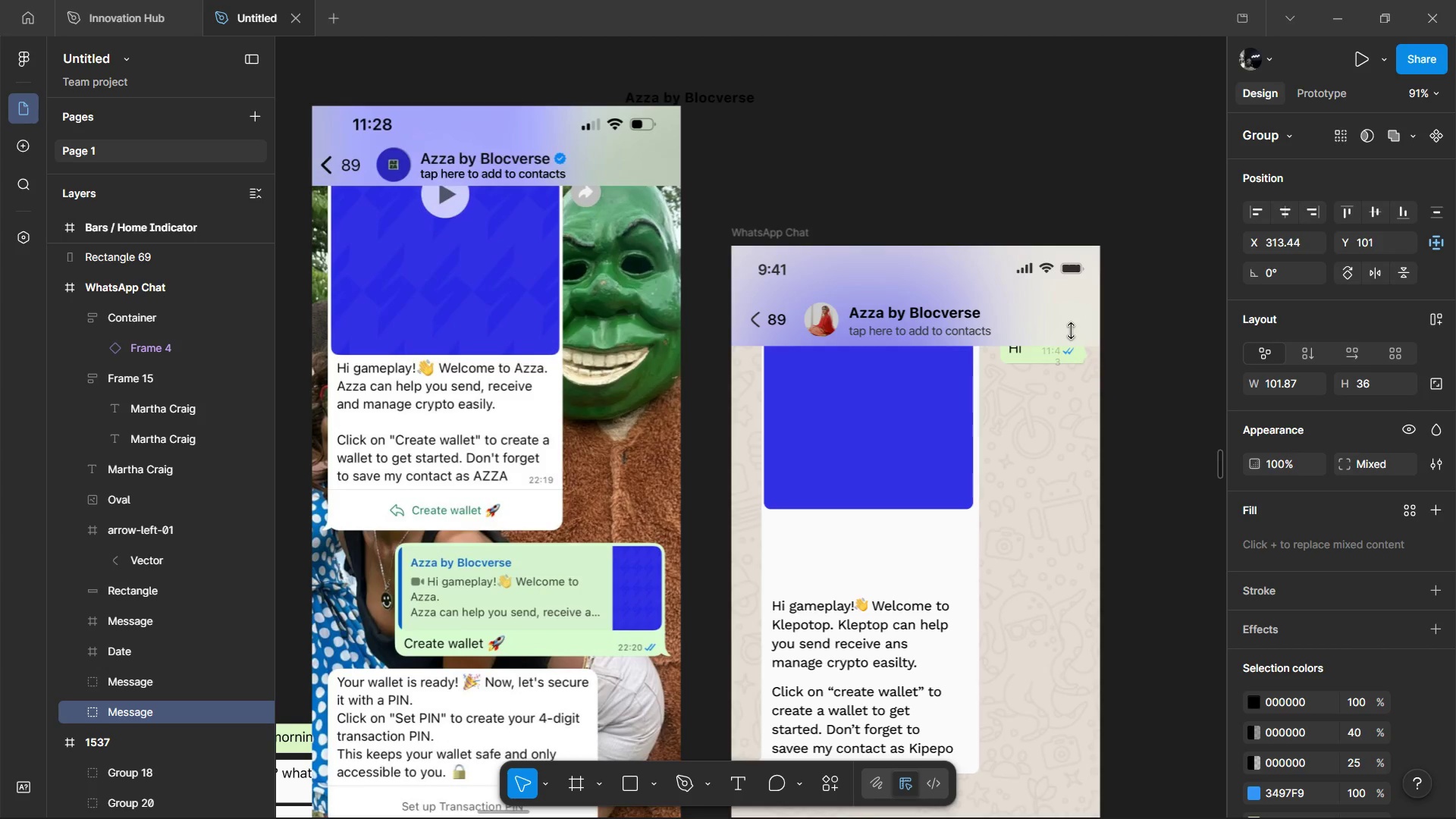 
key(Alt+Shift+ArrowUp)
 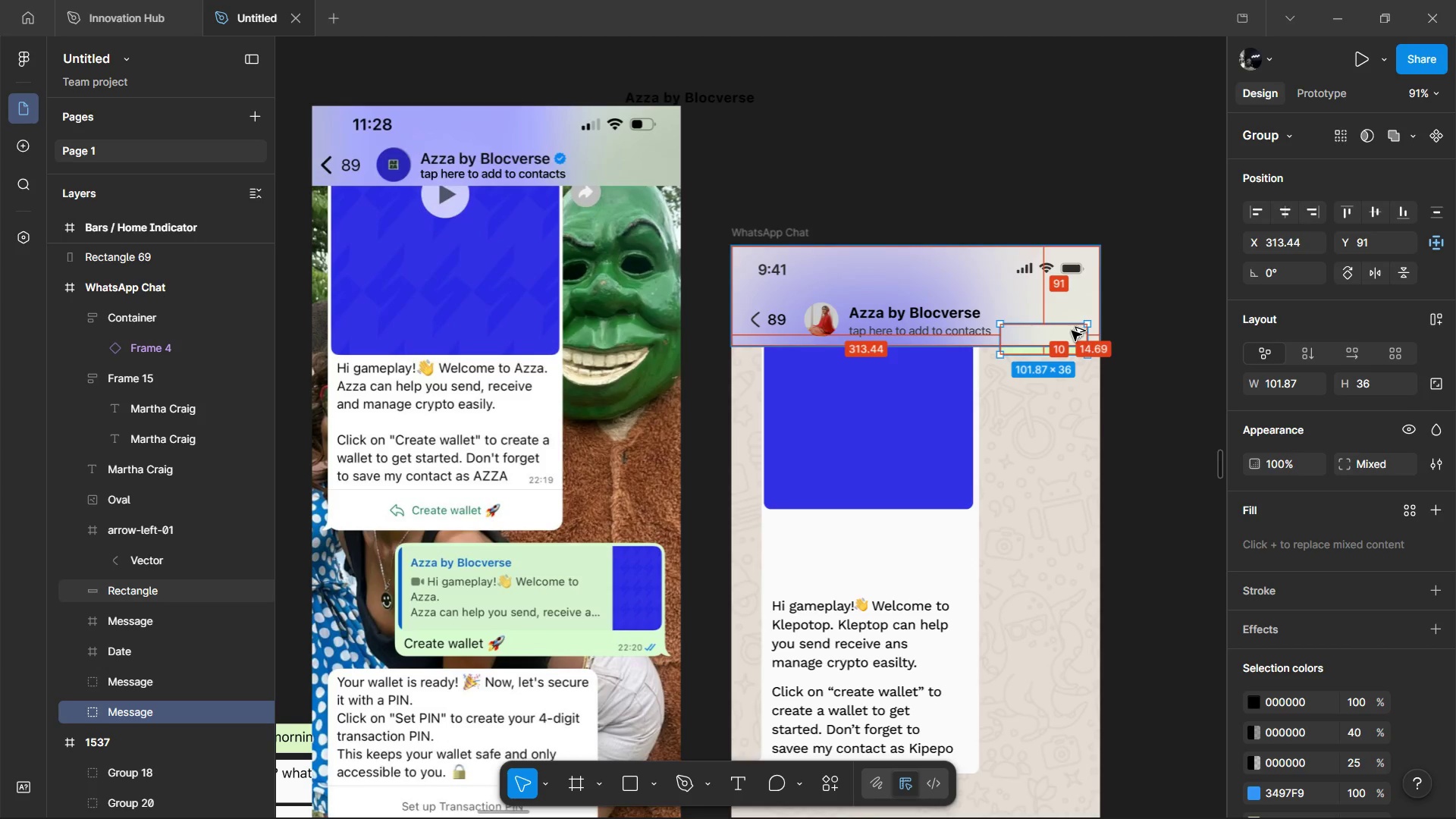 
key(Alt+ArrowUp)
 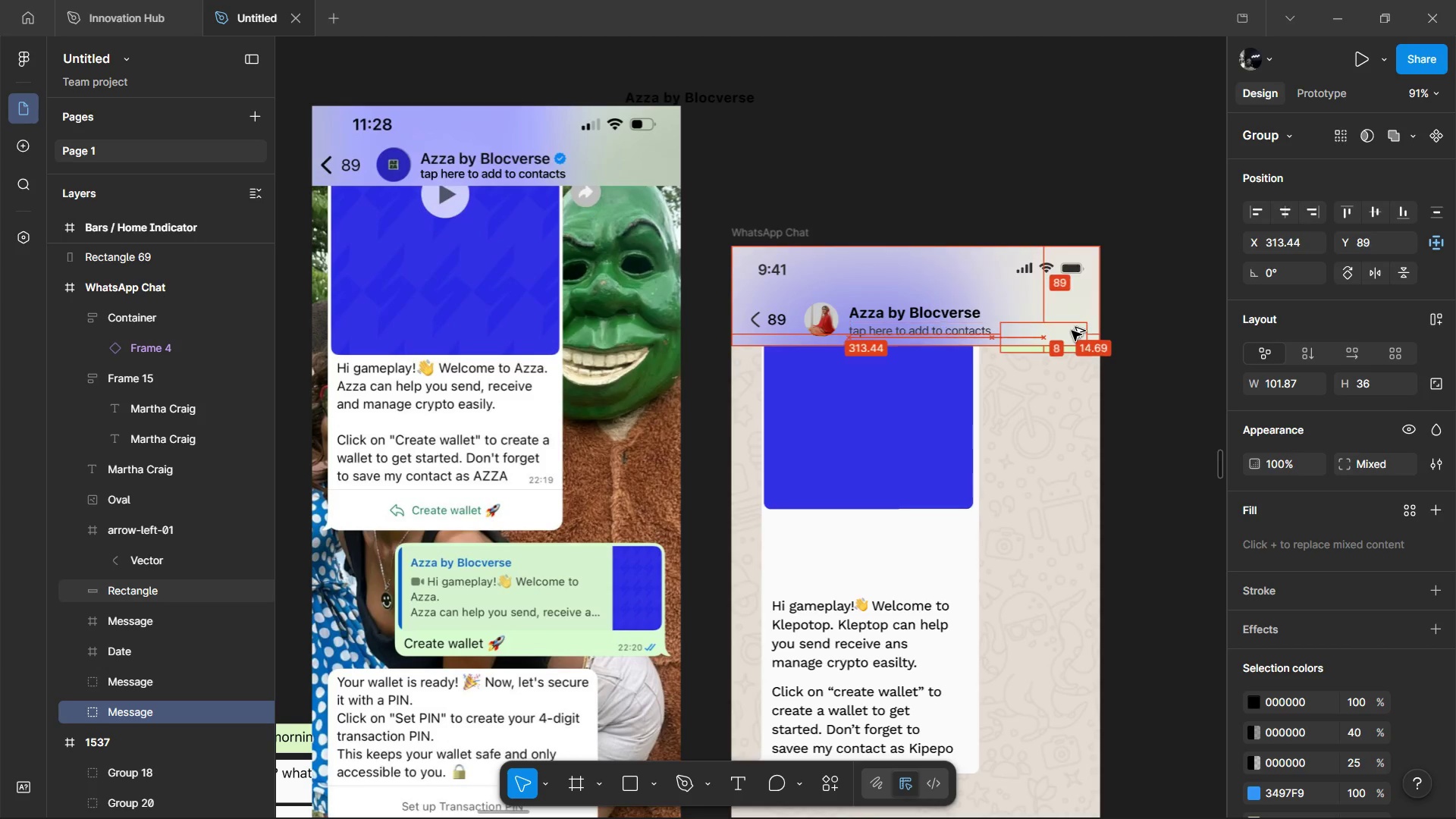 
key(Alt+ArrowUp)
 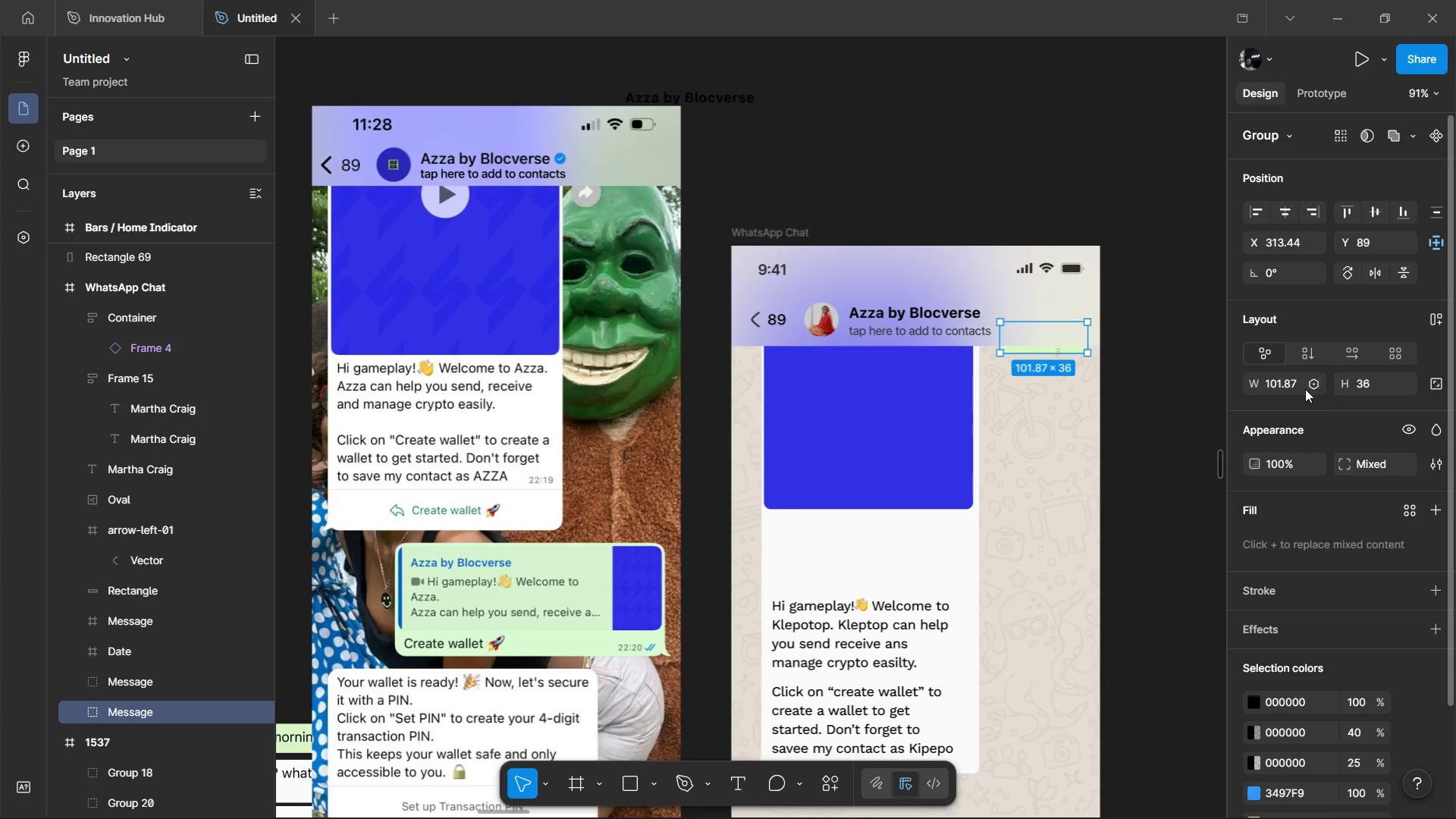 
left_click([1302, 388])
 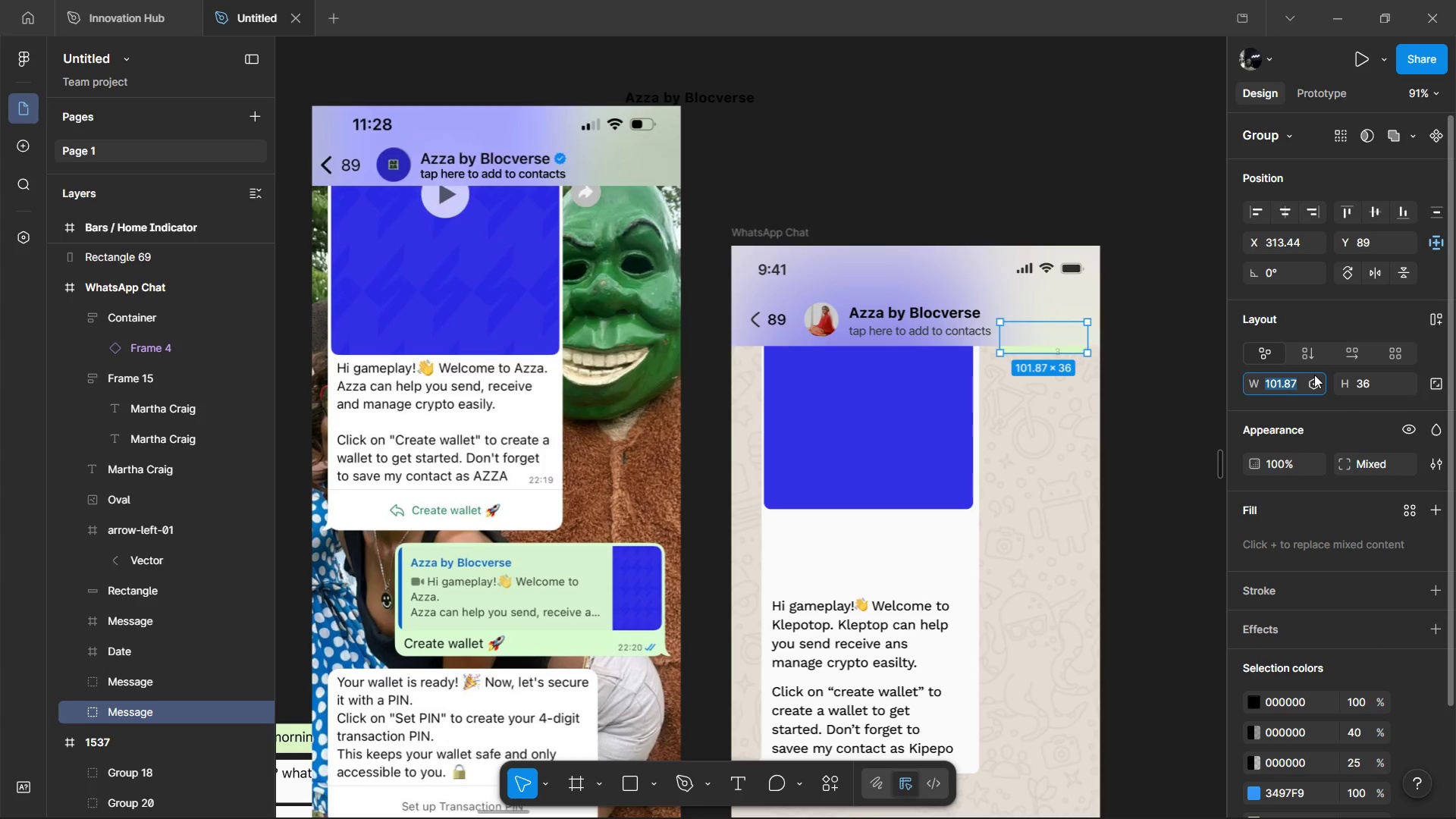 
type(100)
 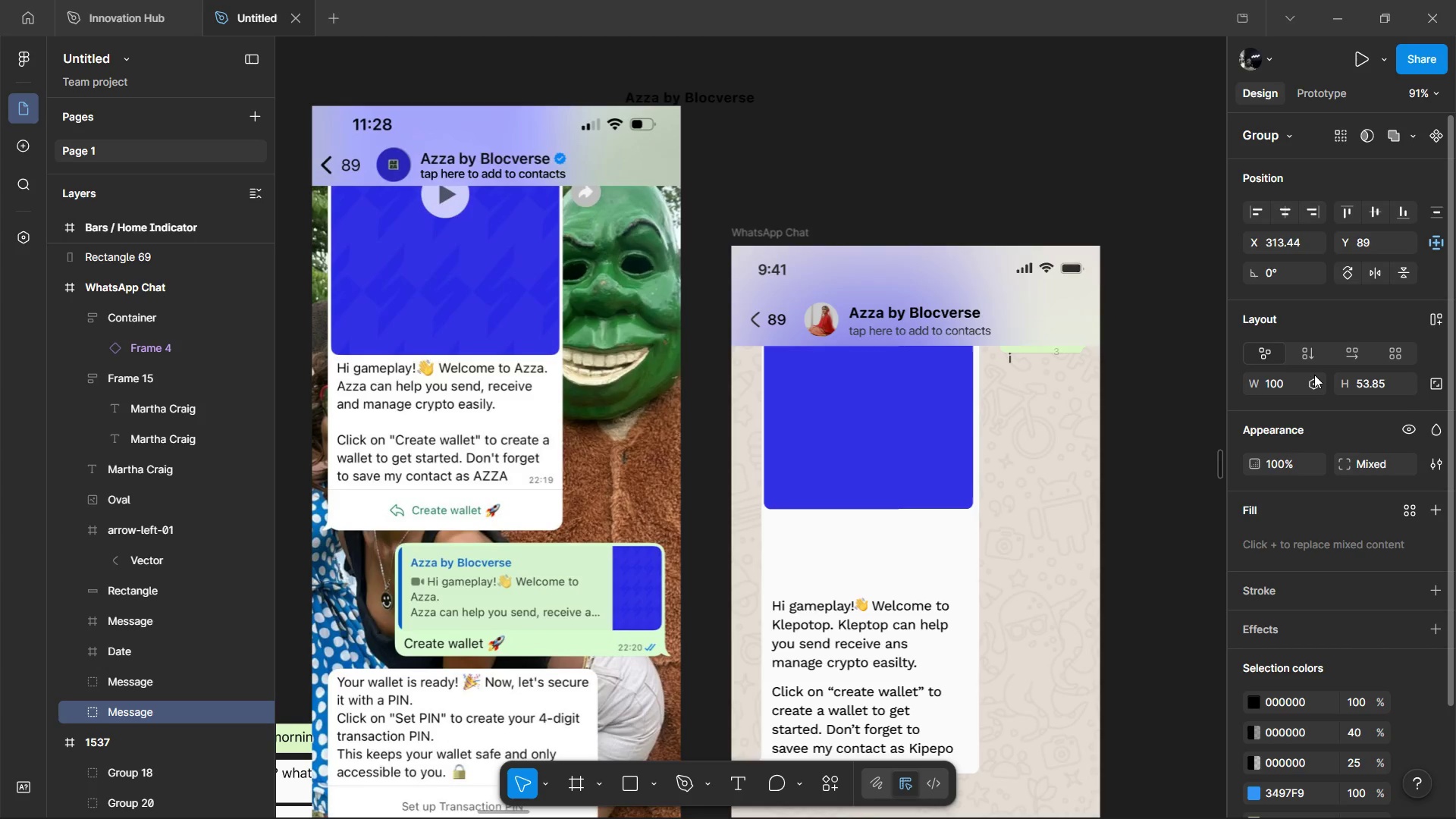 
key(Enter)
 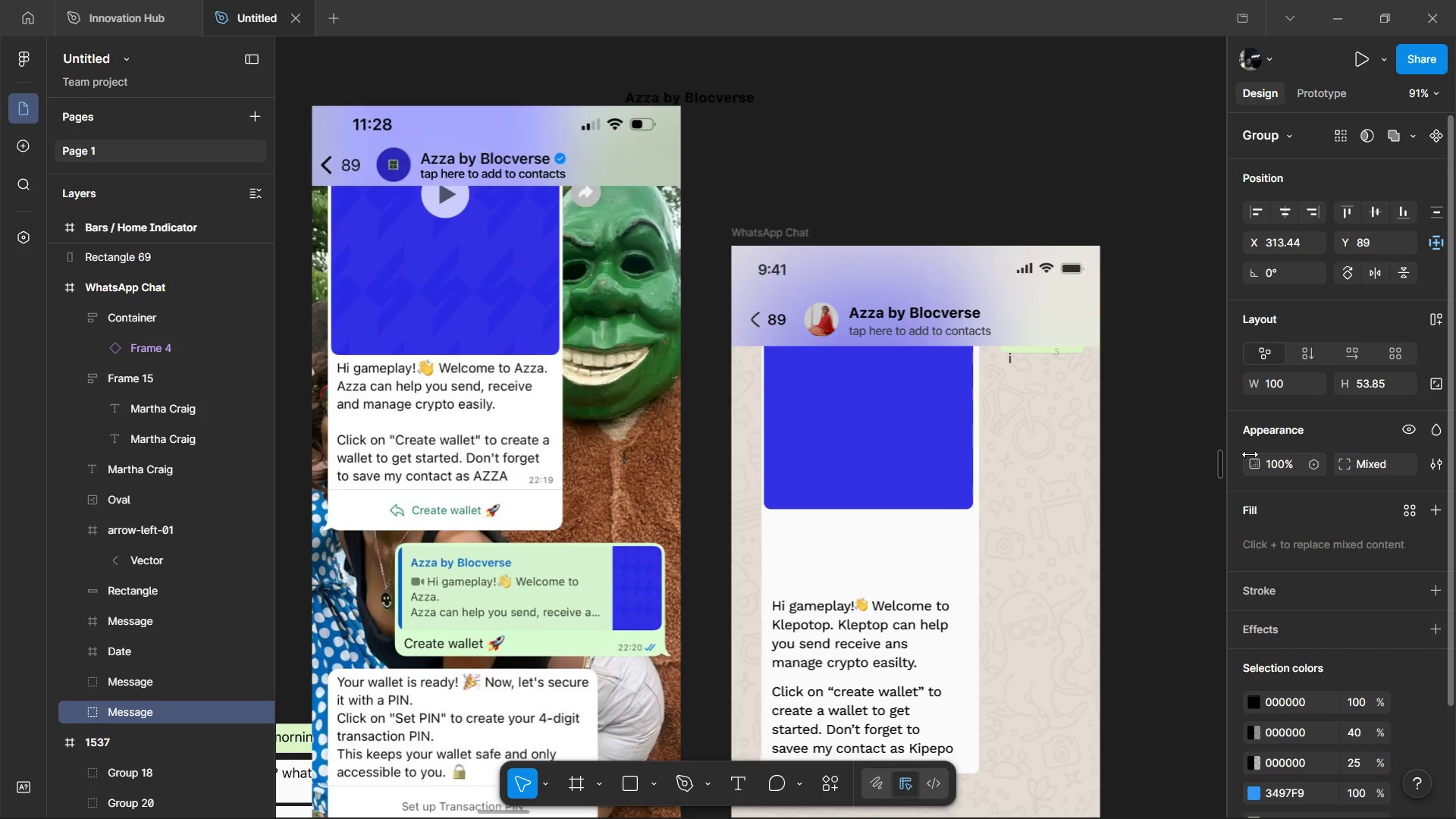 
key(Control+Z)
 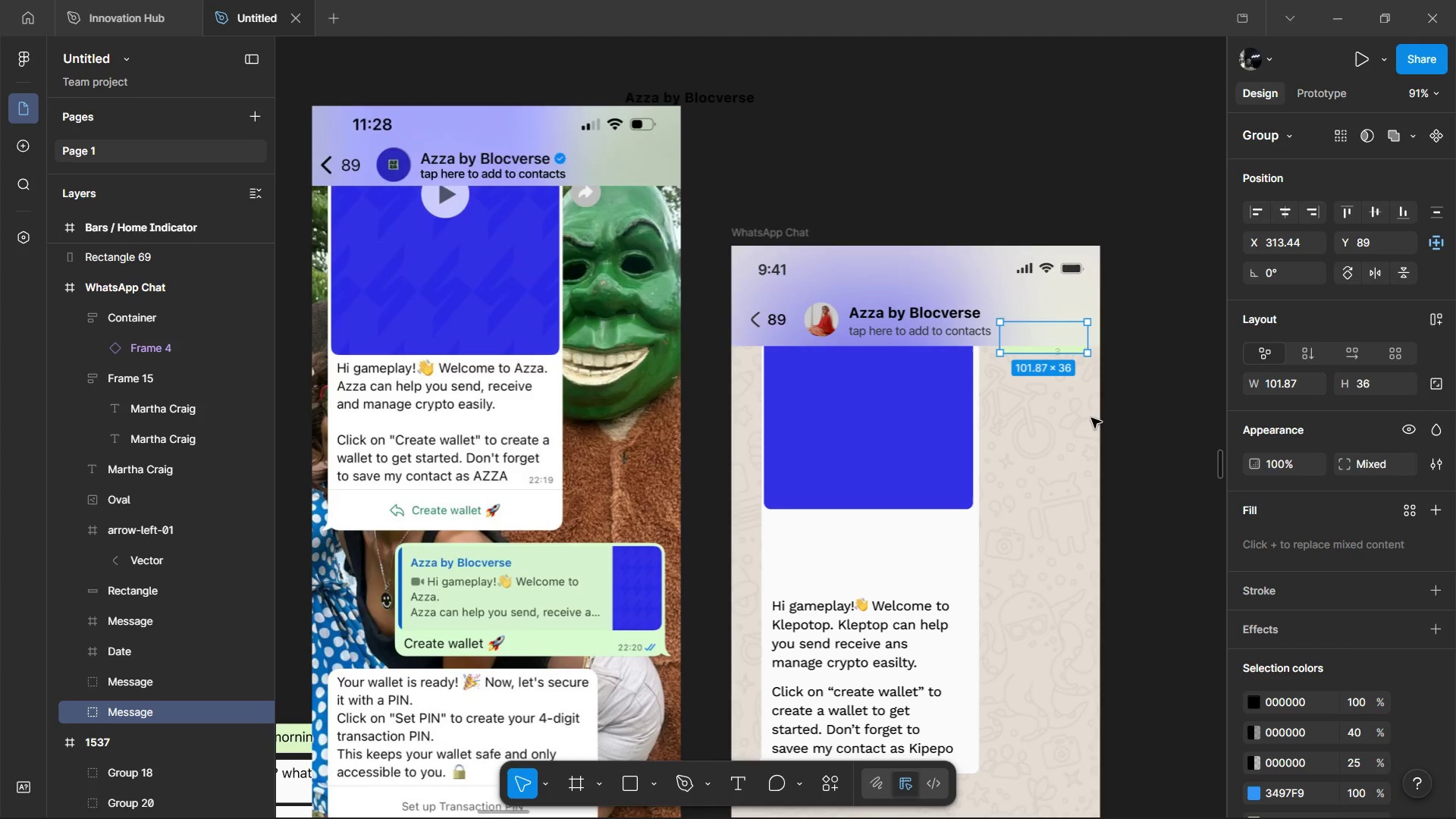 
hold_key(key=AltLeft, duration=0.77)
 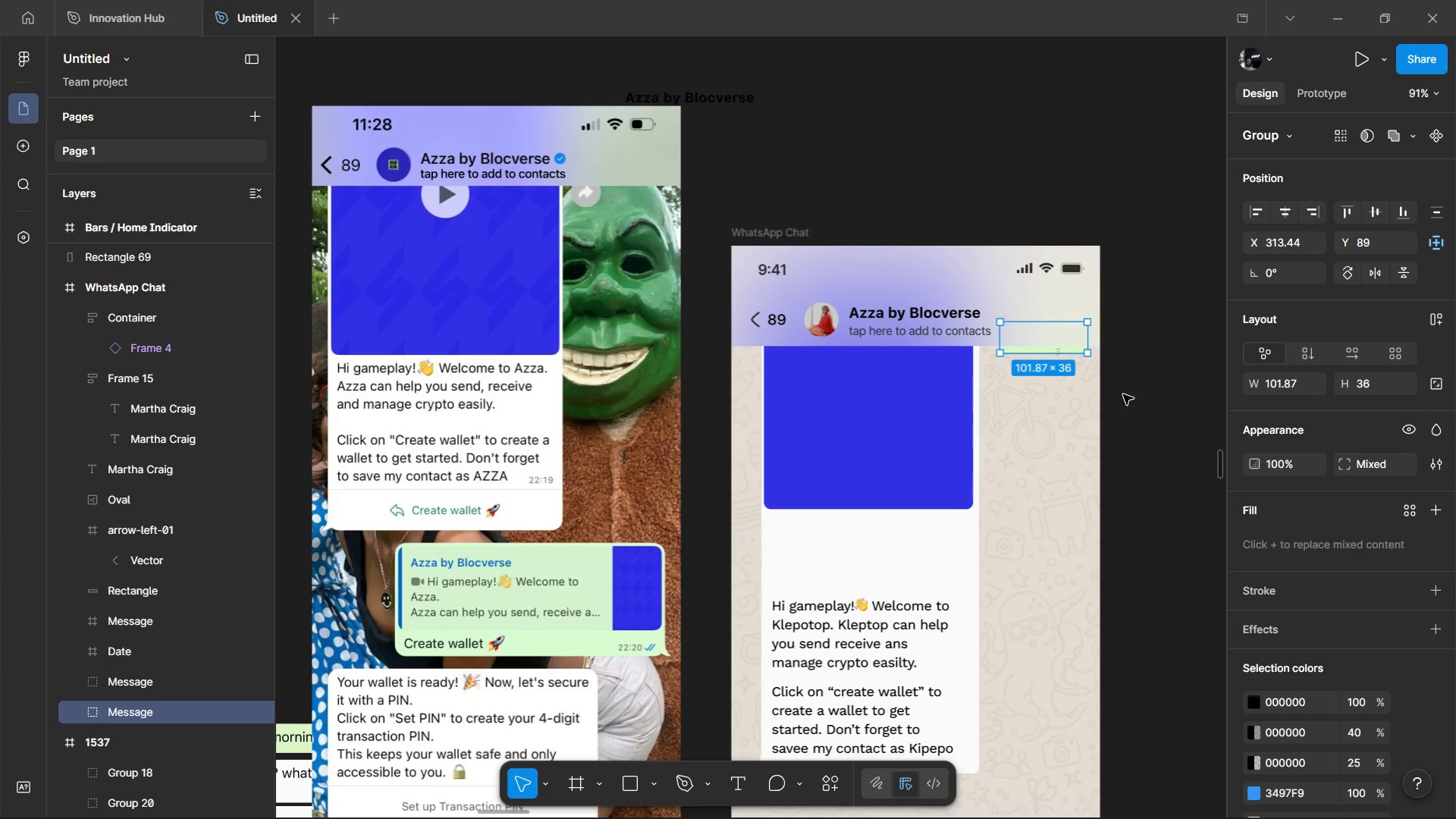 
hold_key(key=ControlLeft, duration=0.67)
scroll: coordinate [1125, 371], scroll_direction: up, amount: 4.0
 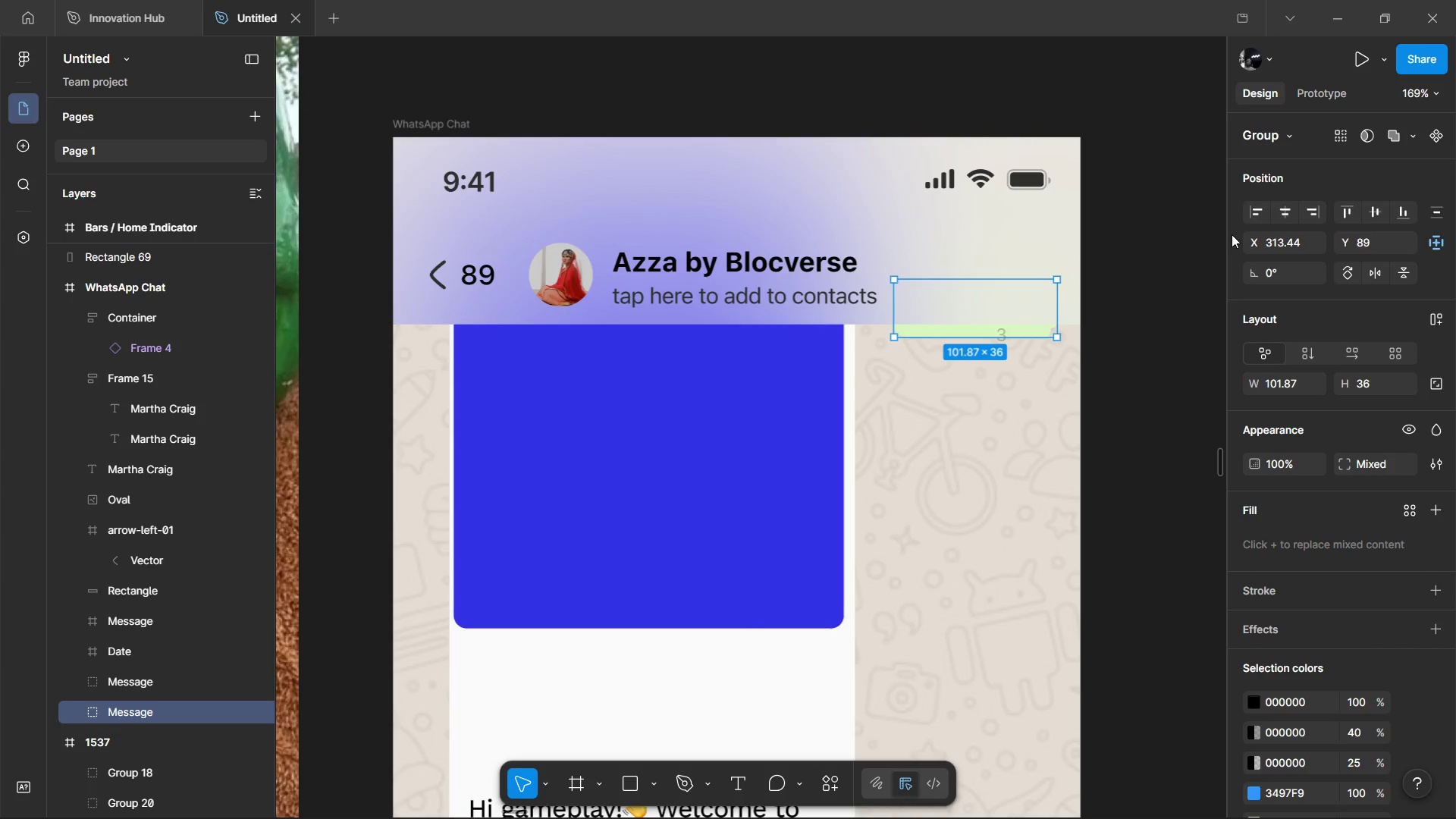 
left_click_drag(start_coordinate=[1244, 240], to_coordinate=[728, 426])
 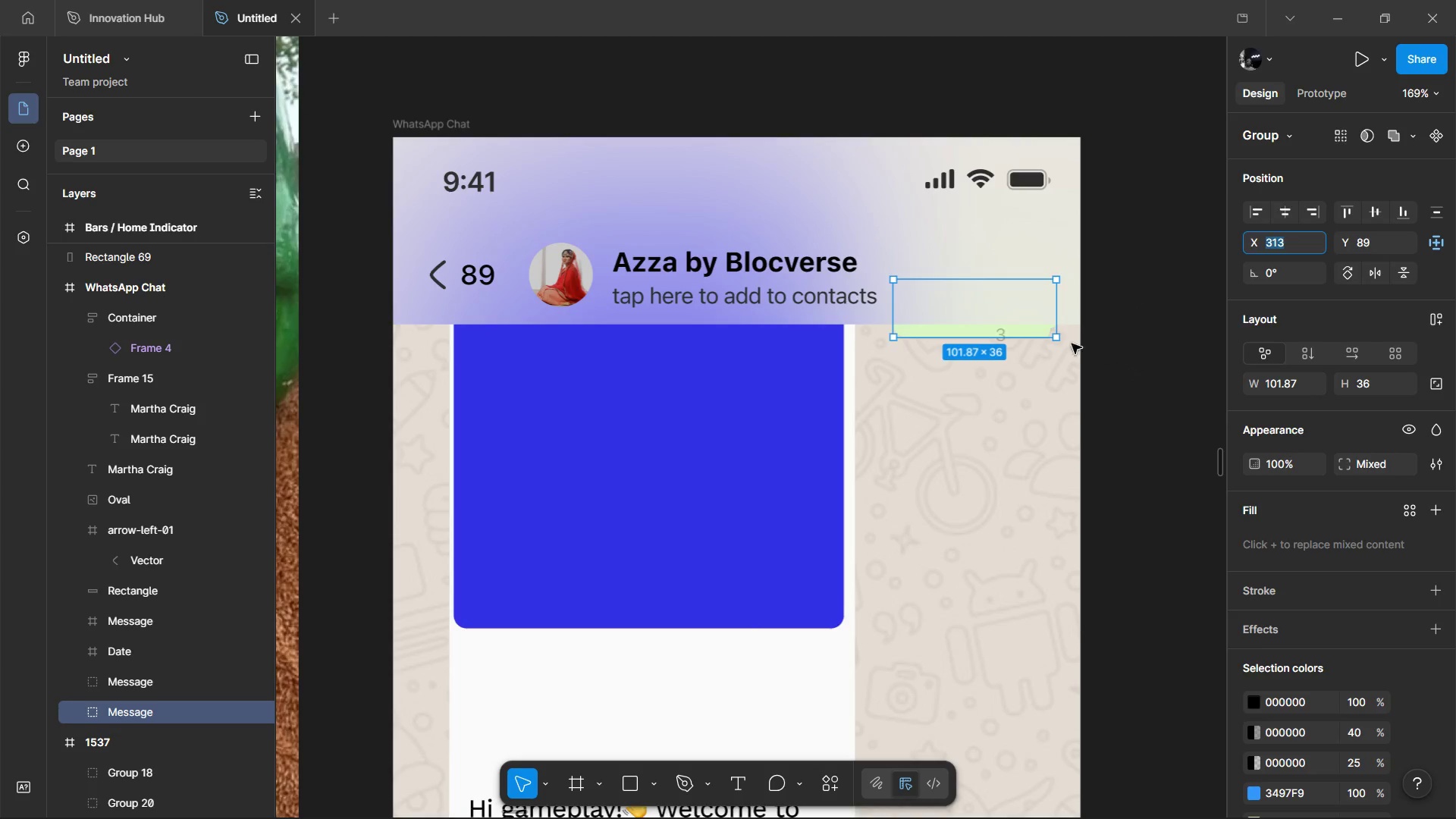 
double_click([1037, 330])
 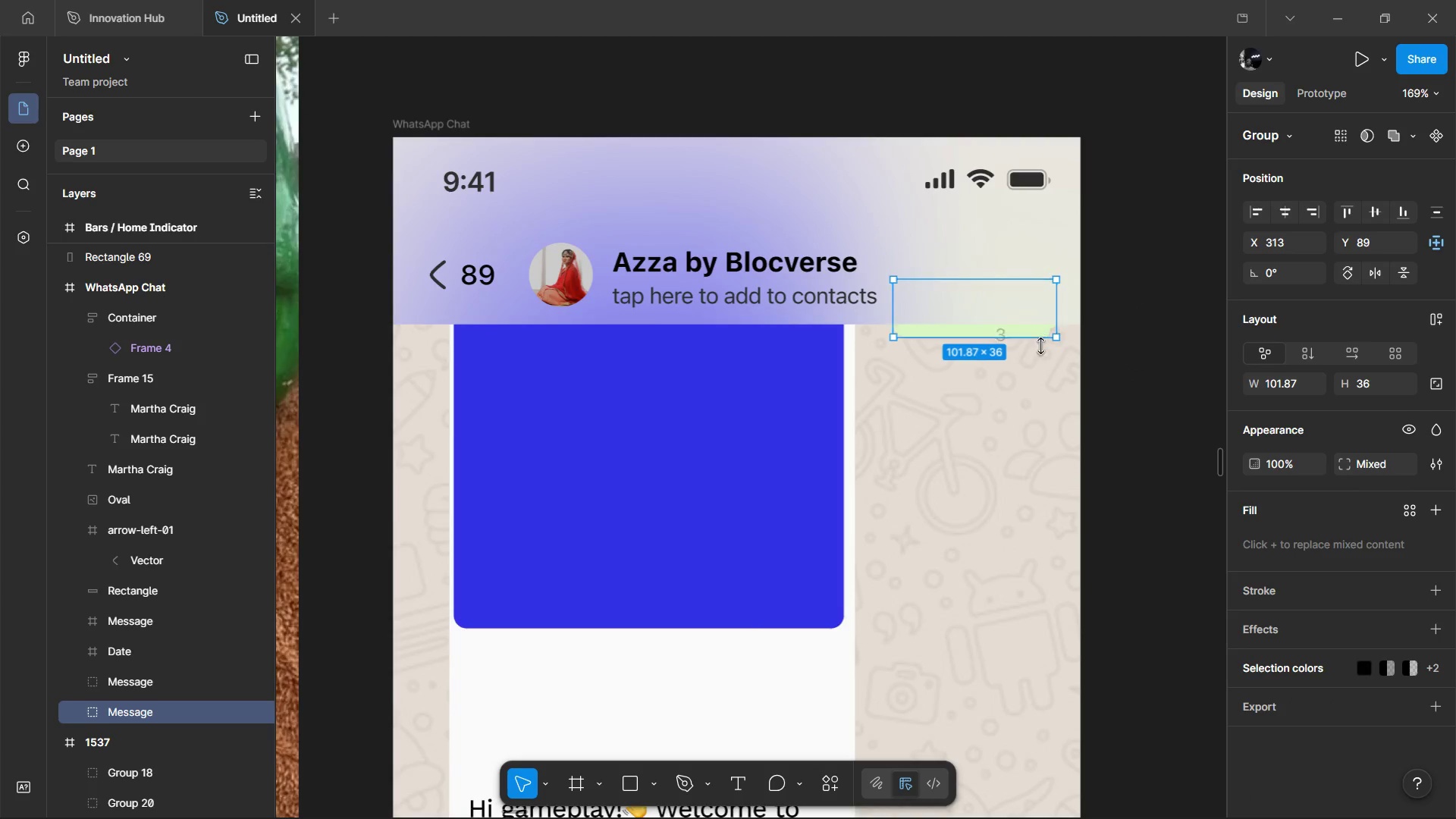 
hold_key(key=AltLeft, duration=1.52)
 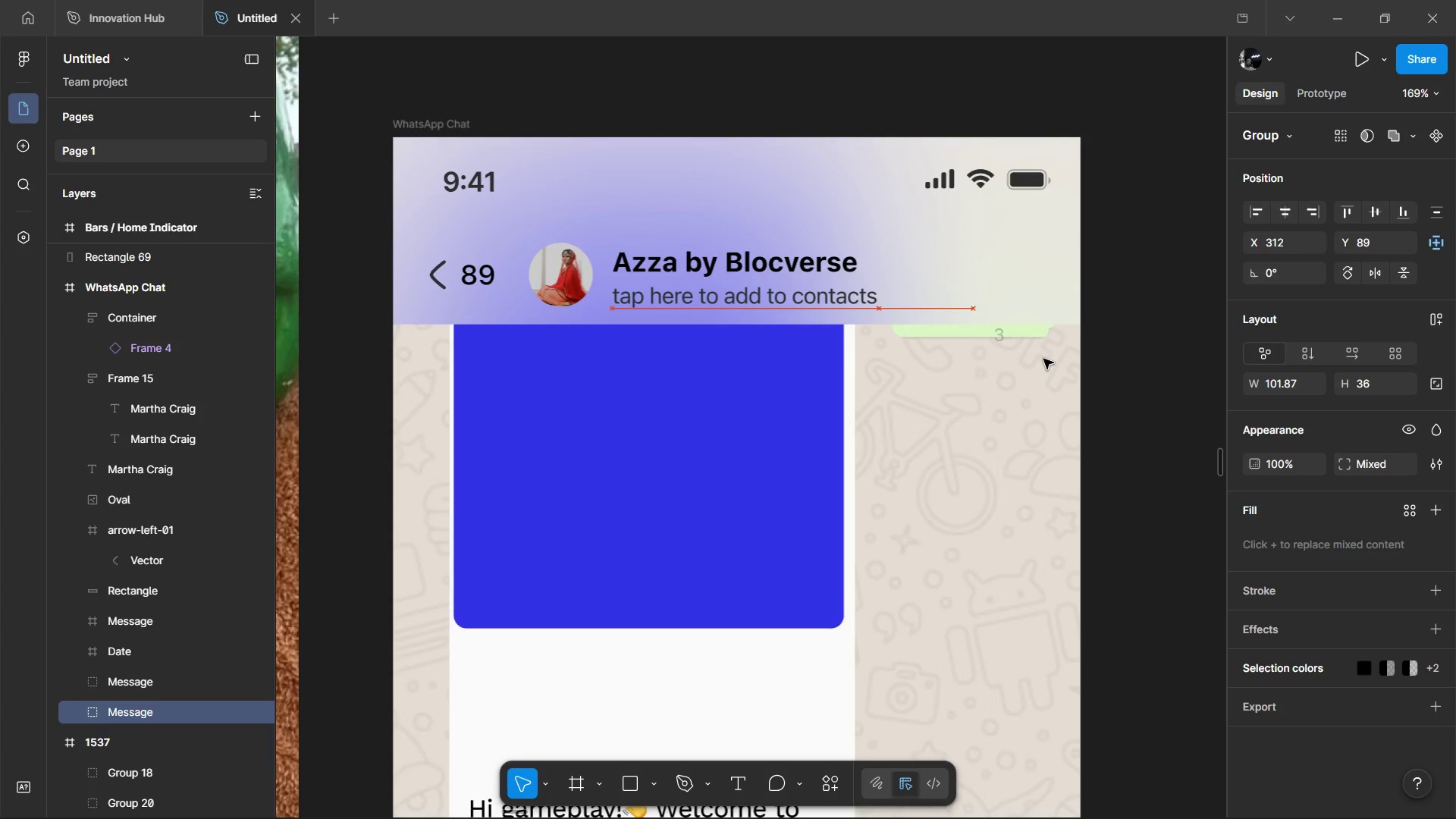 
key(Alt+ArrowLeft)
 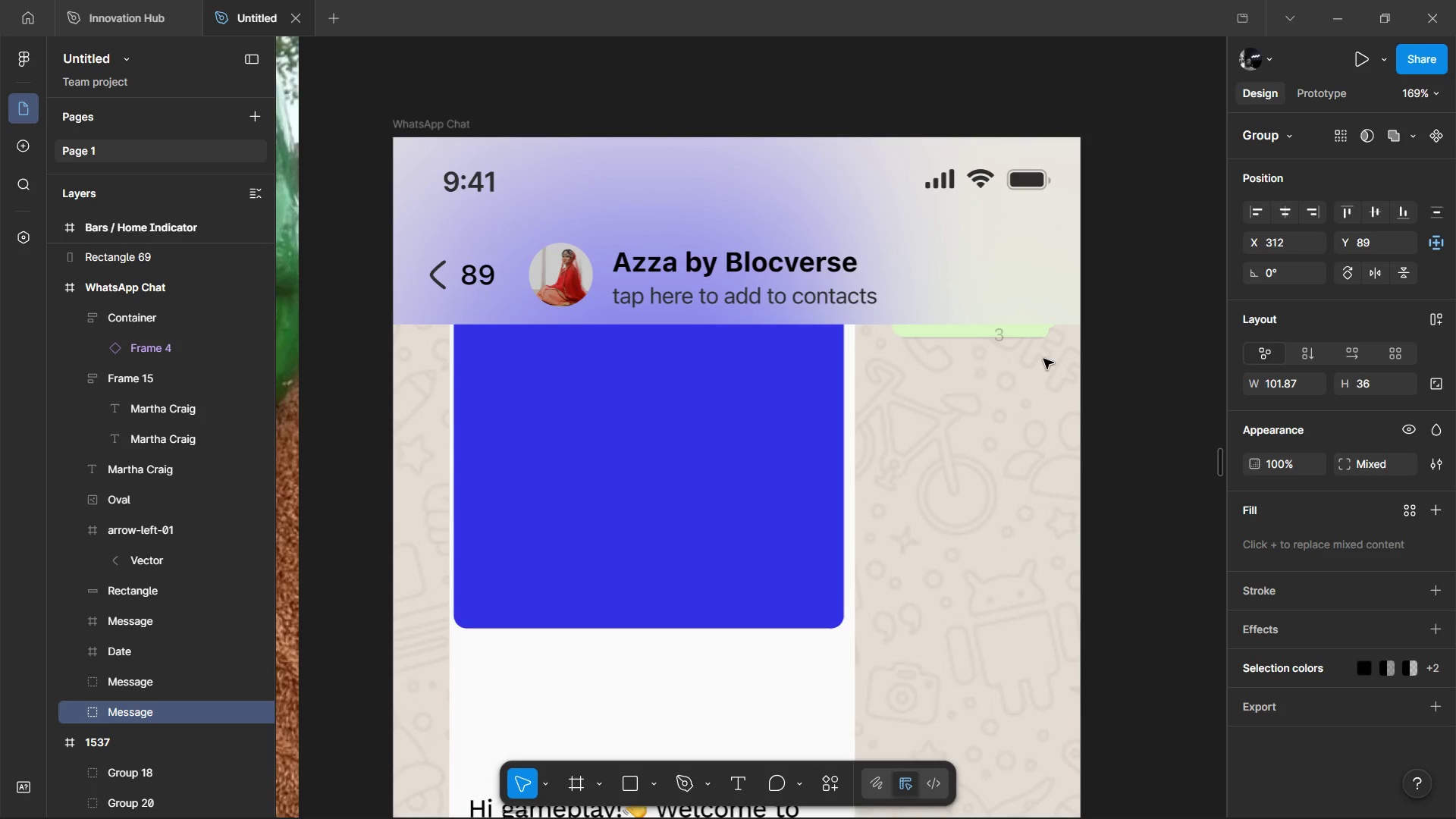 
scroll: coordinate [1062, 345], scroll_direction: up, amount: 1.0
 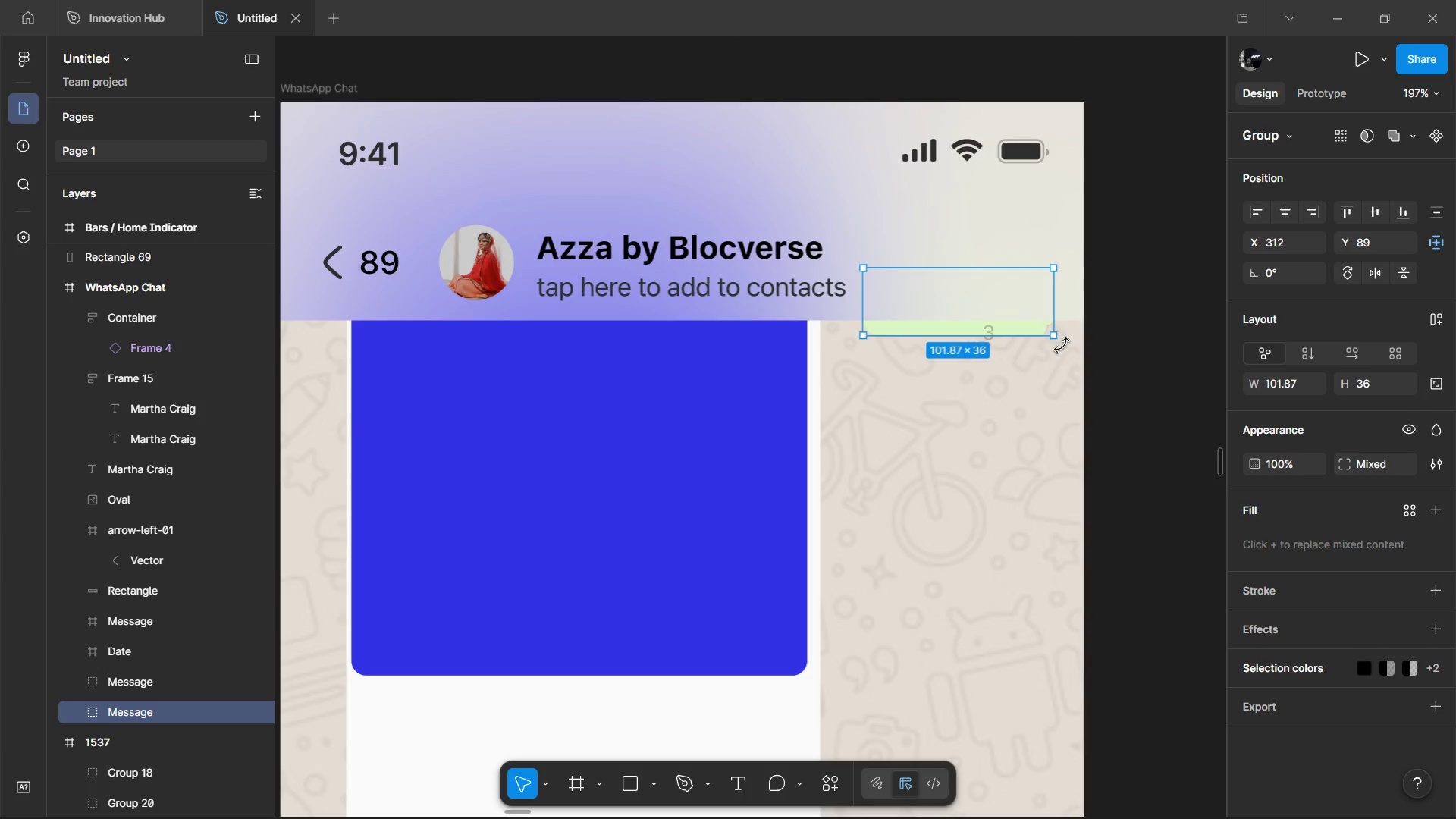 
key(Control+Z)
 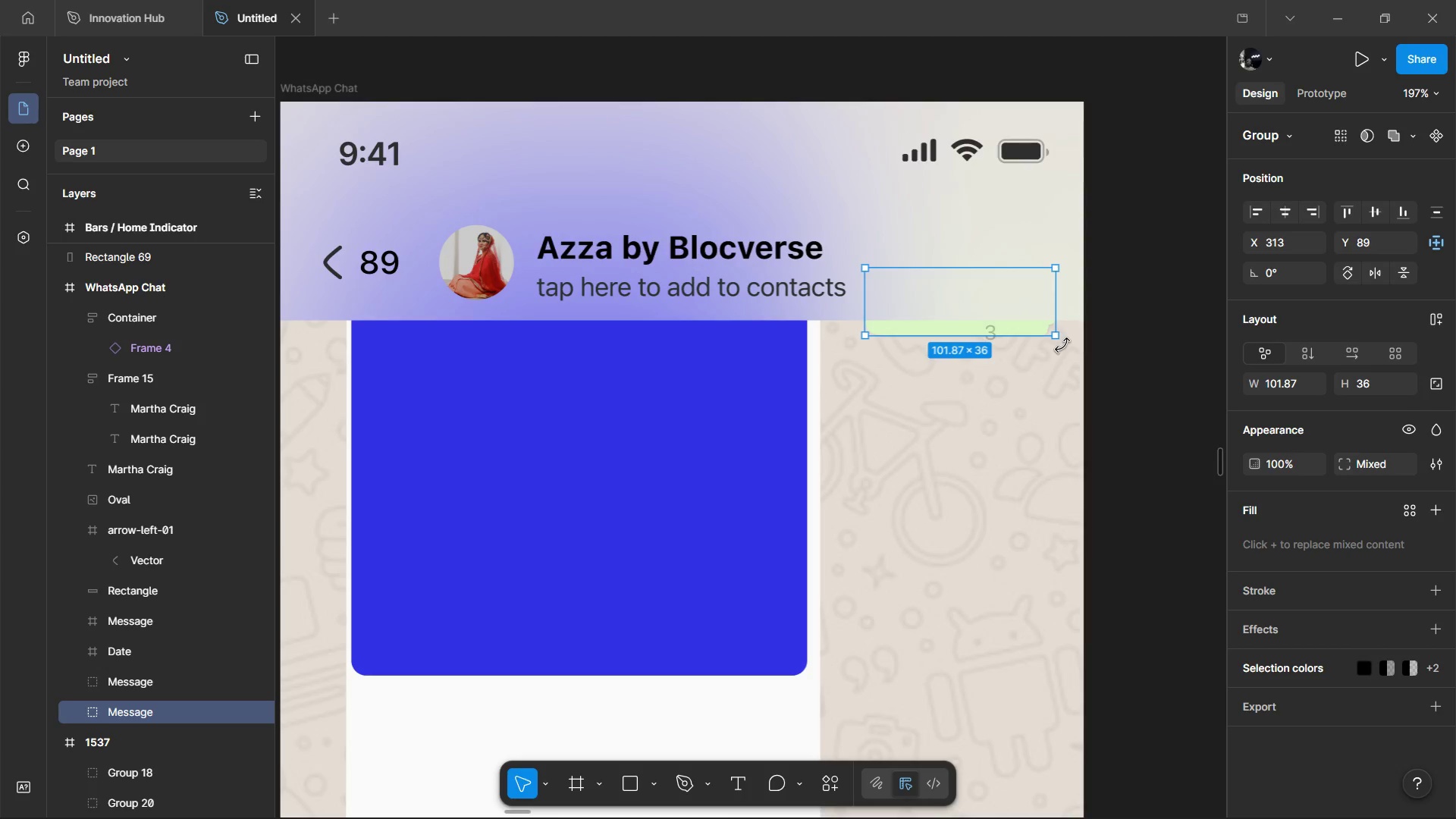 
key(Control+Z)
 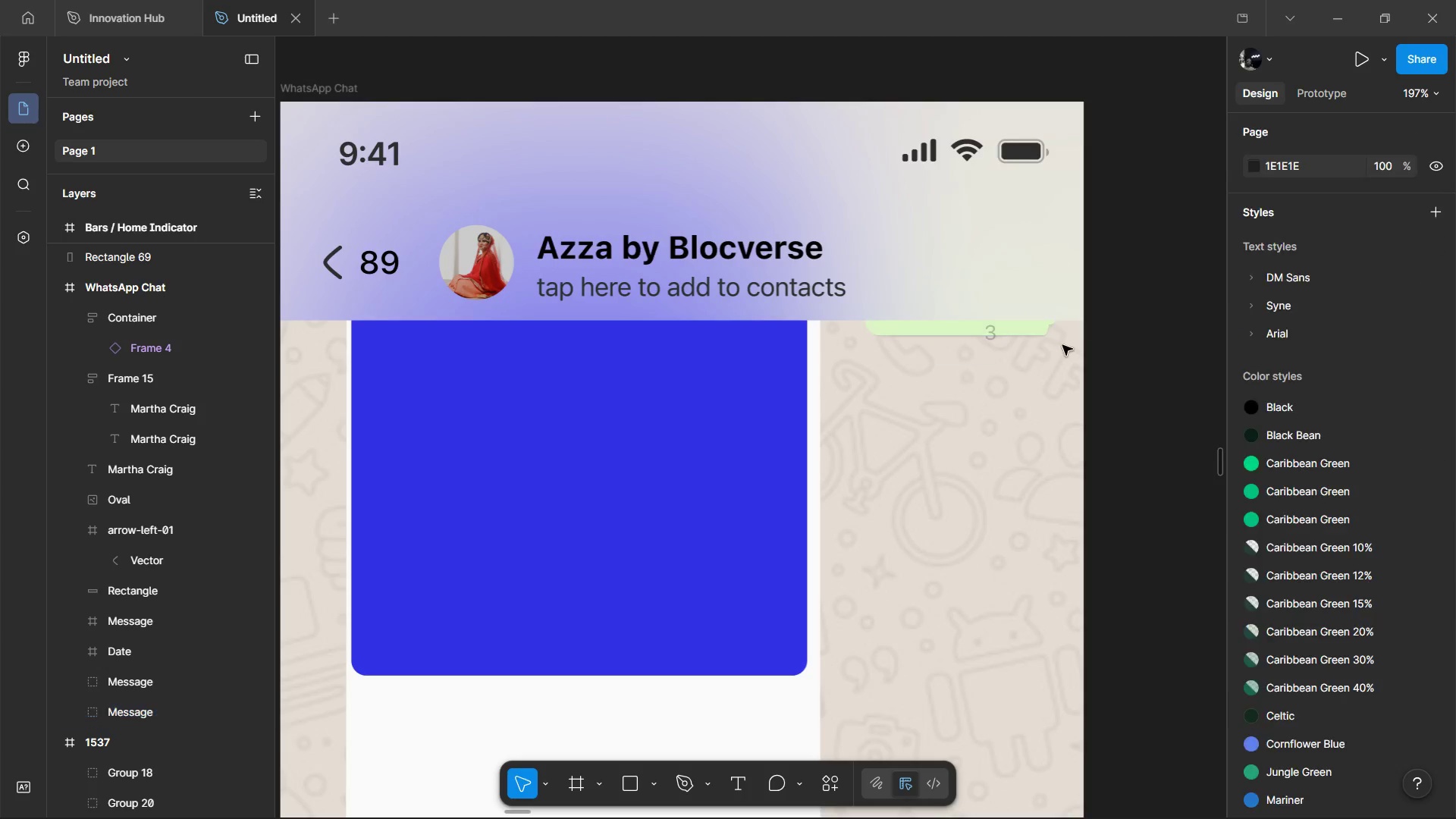 
key(Control+Z)
 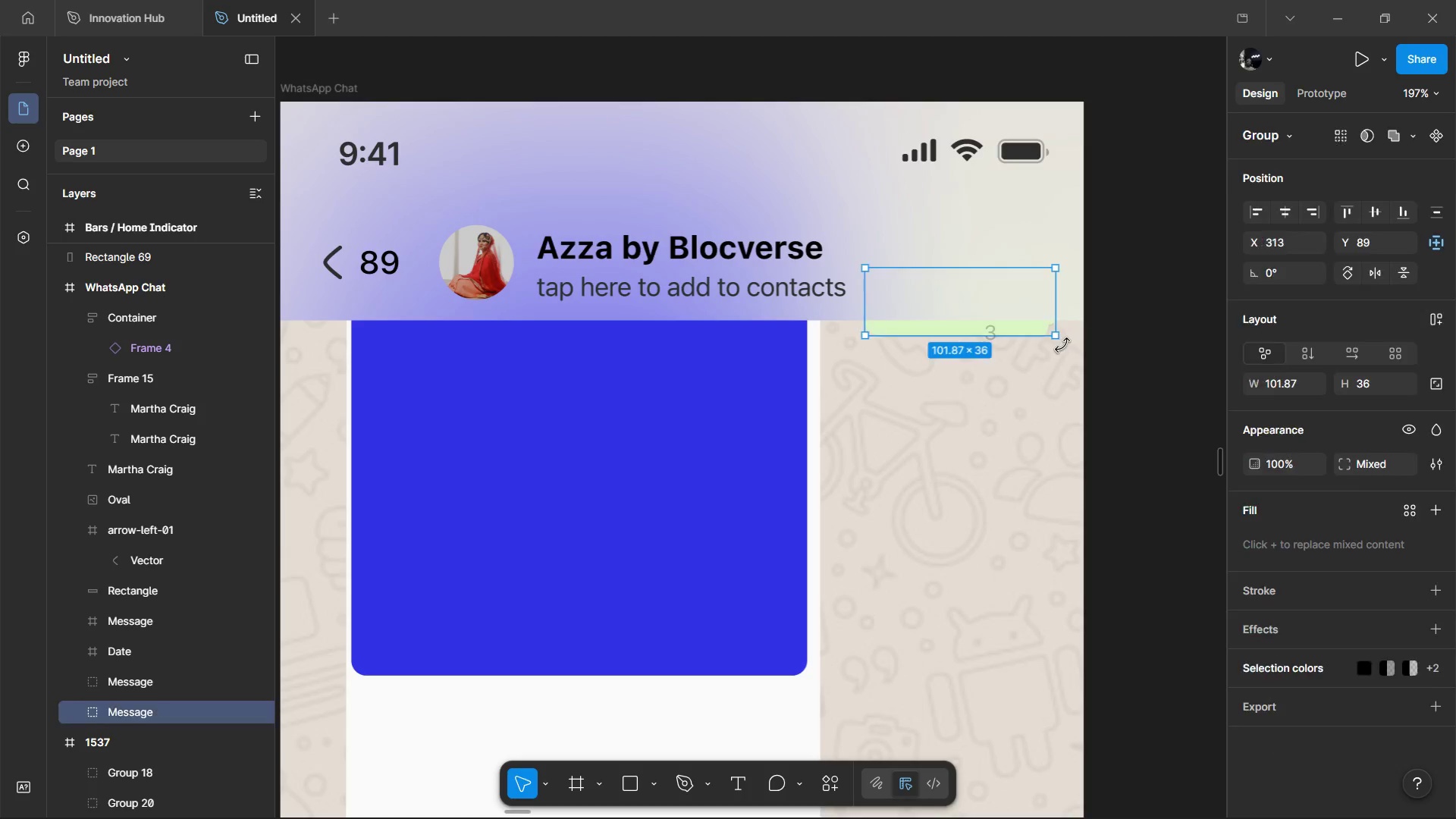 
key(Control+Z)
 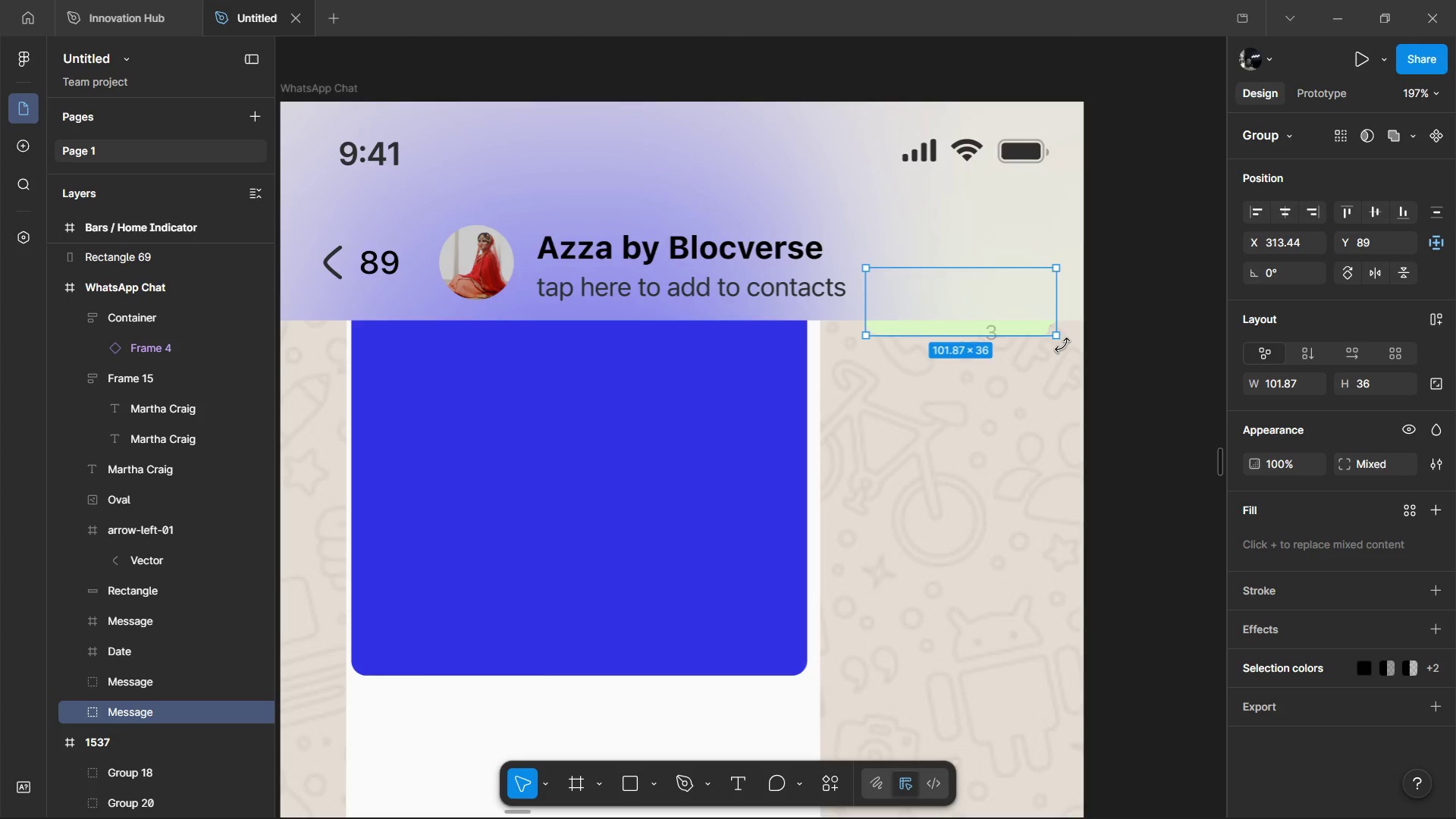 
key(Control+Z)
 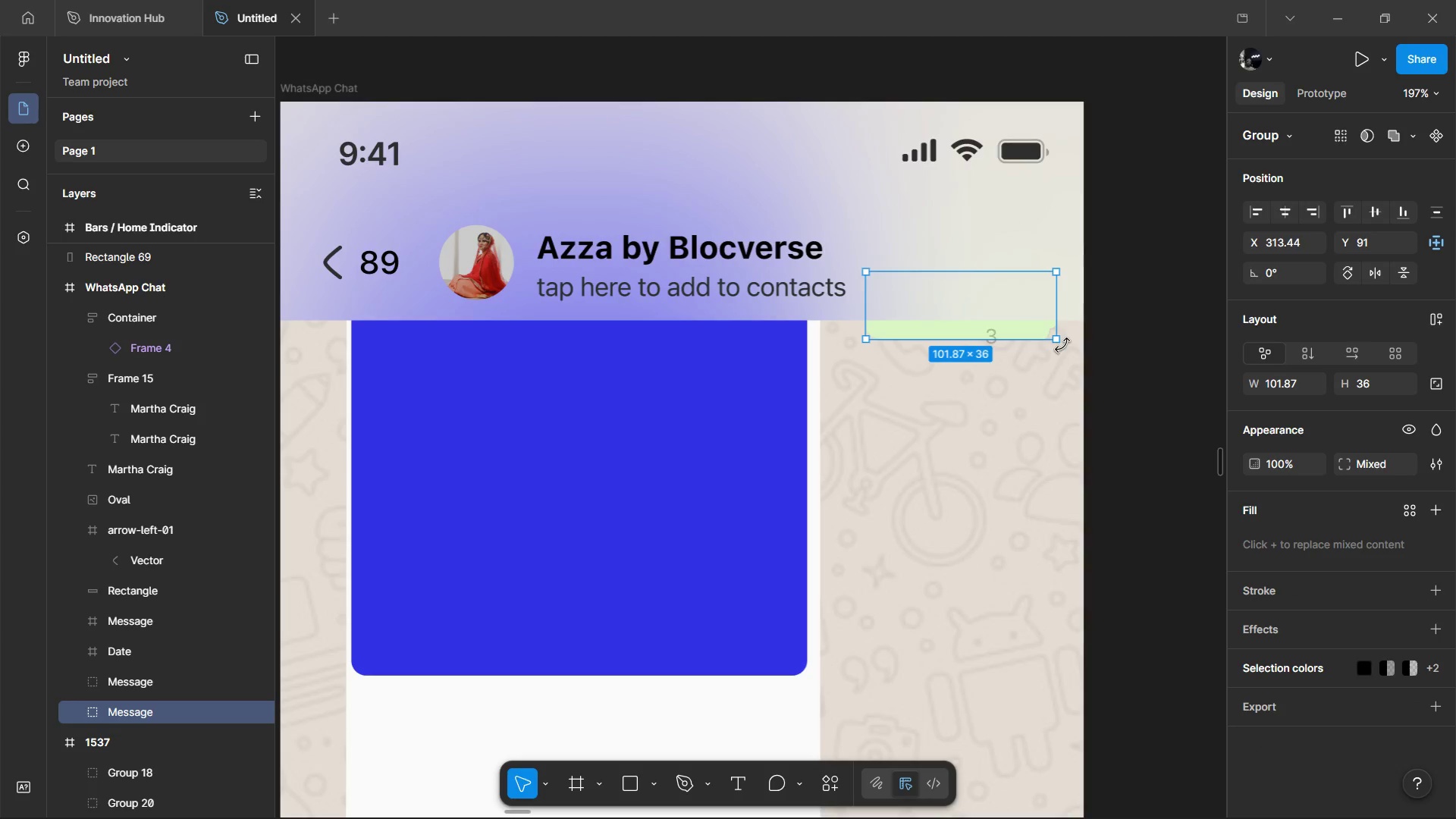 
key(Control+Z)
 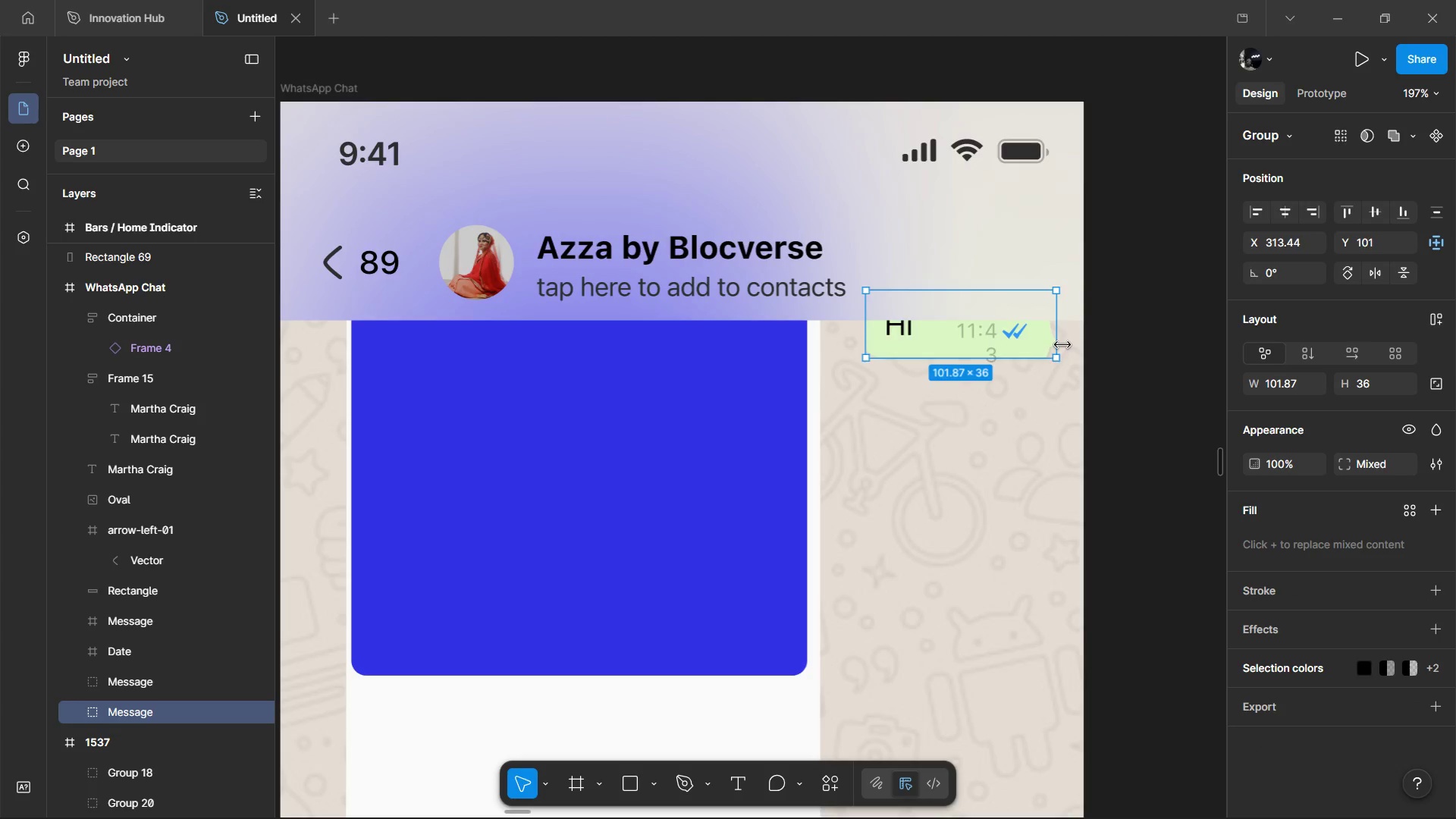 
key(Control+Z)
 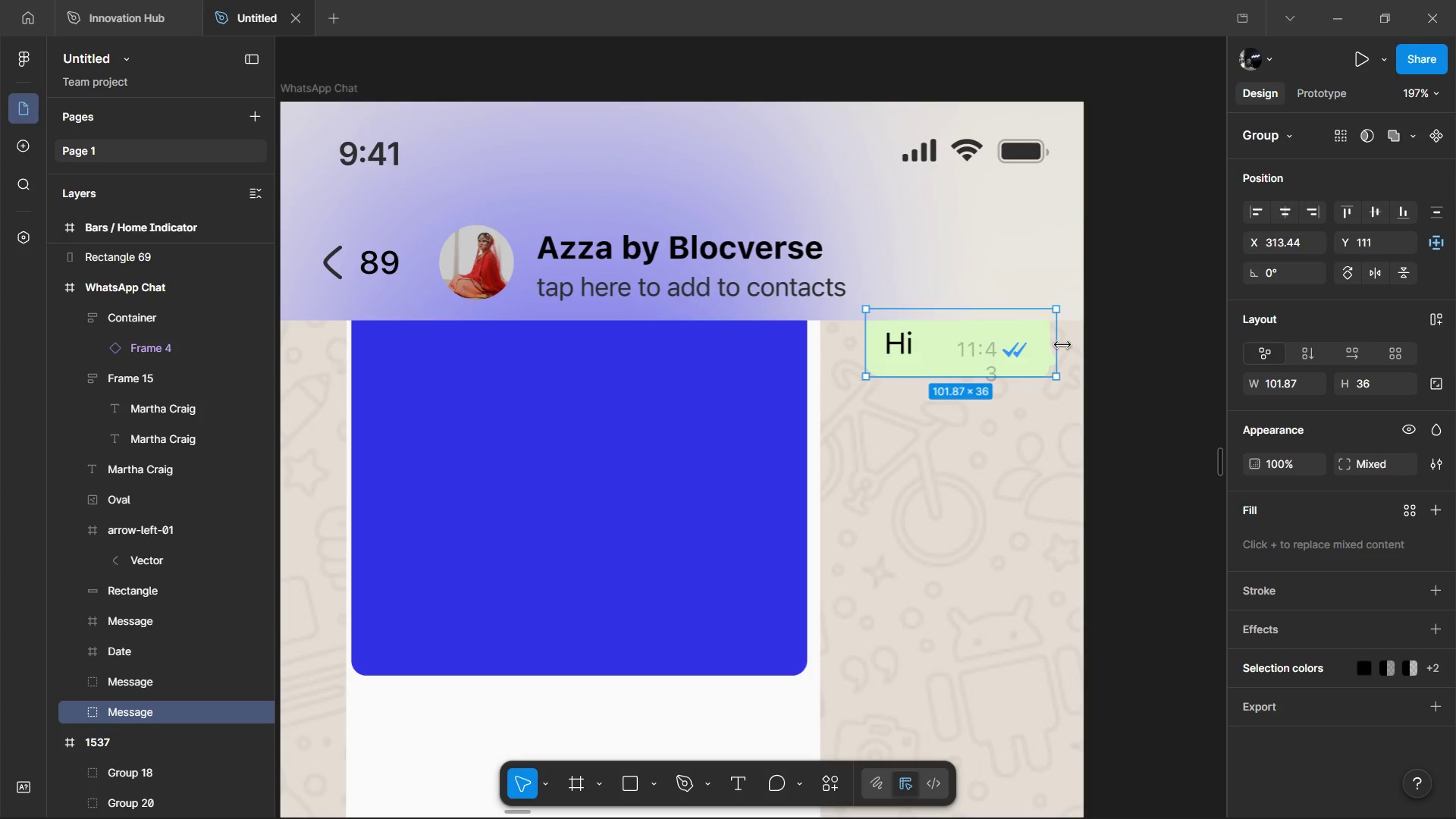 
key(Control+Z)
 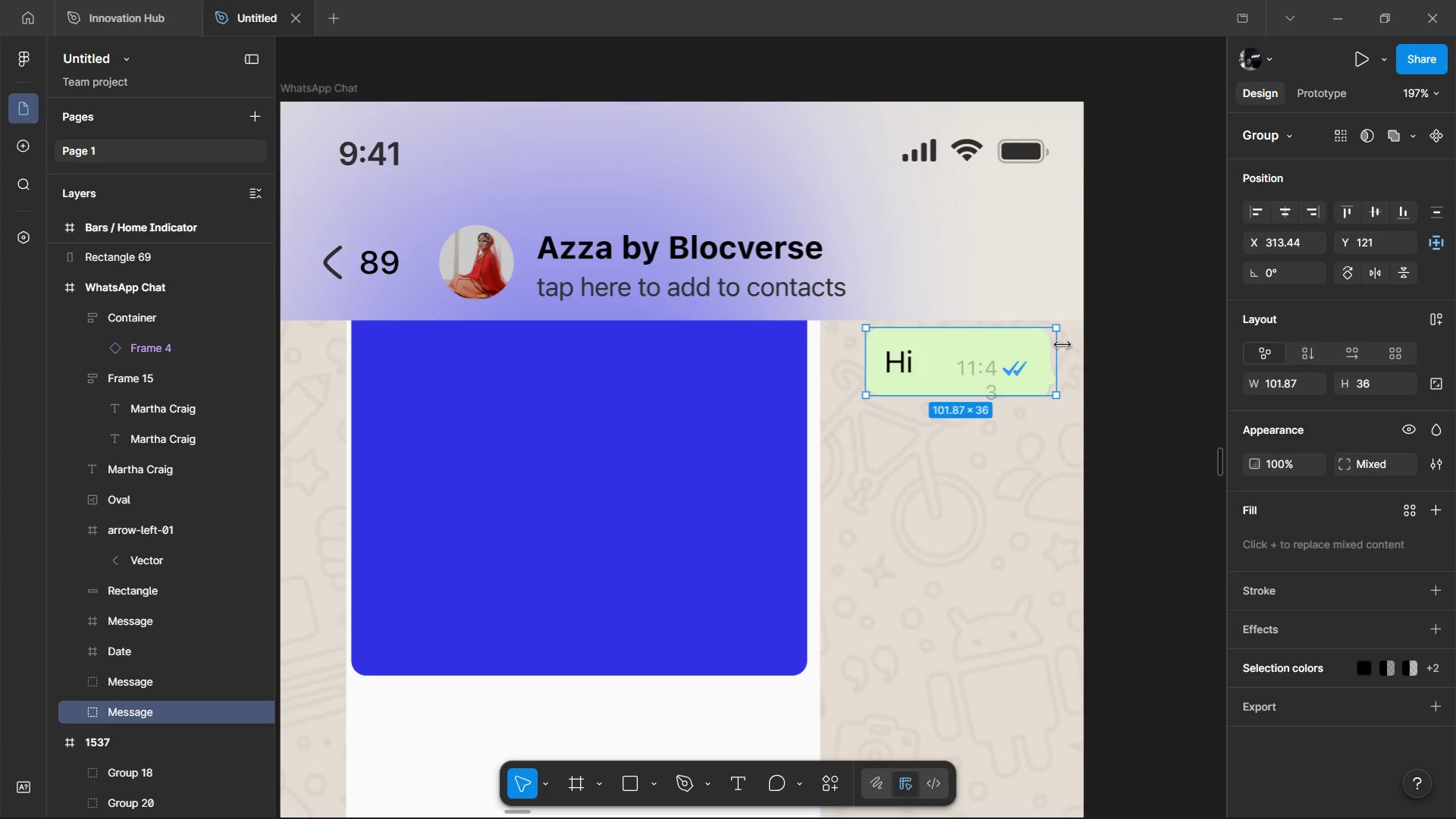 
key(Control+Z)
 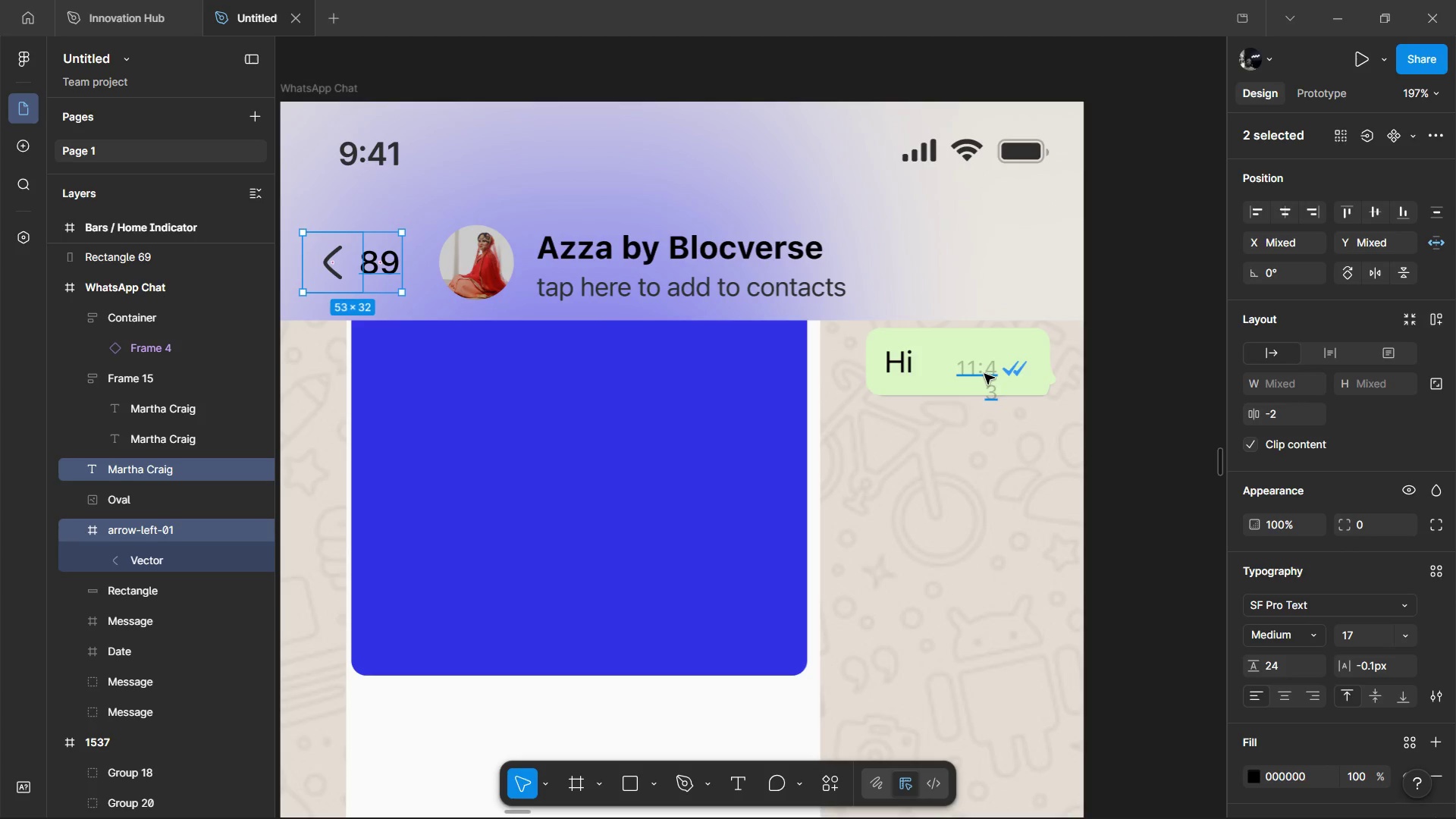 
left_click([984, 374])
 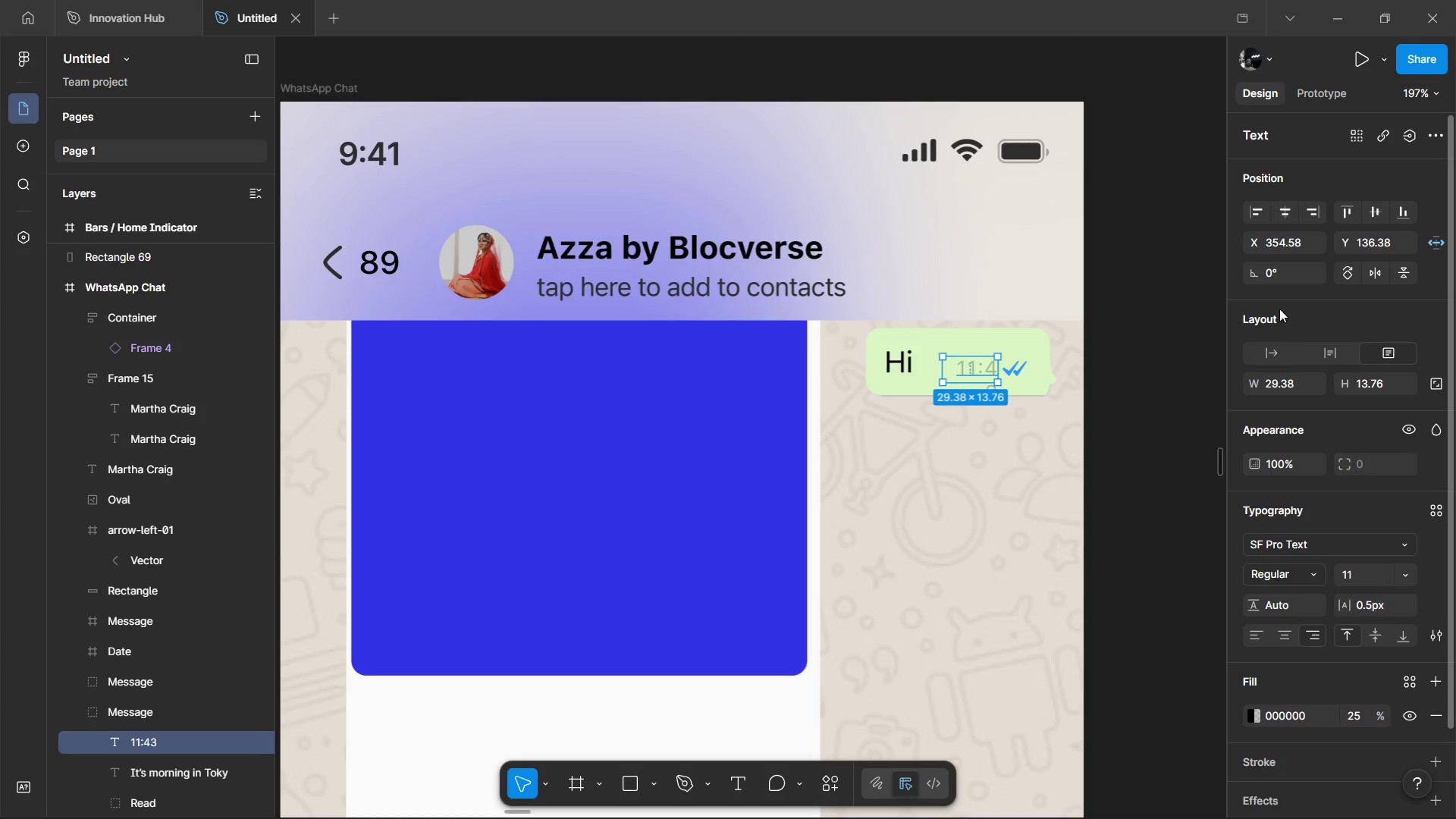 
left_click([1277, 347])
 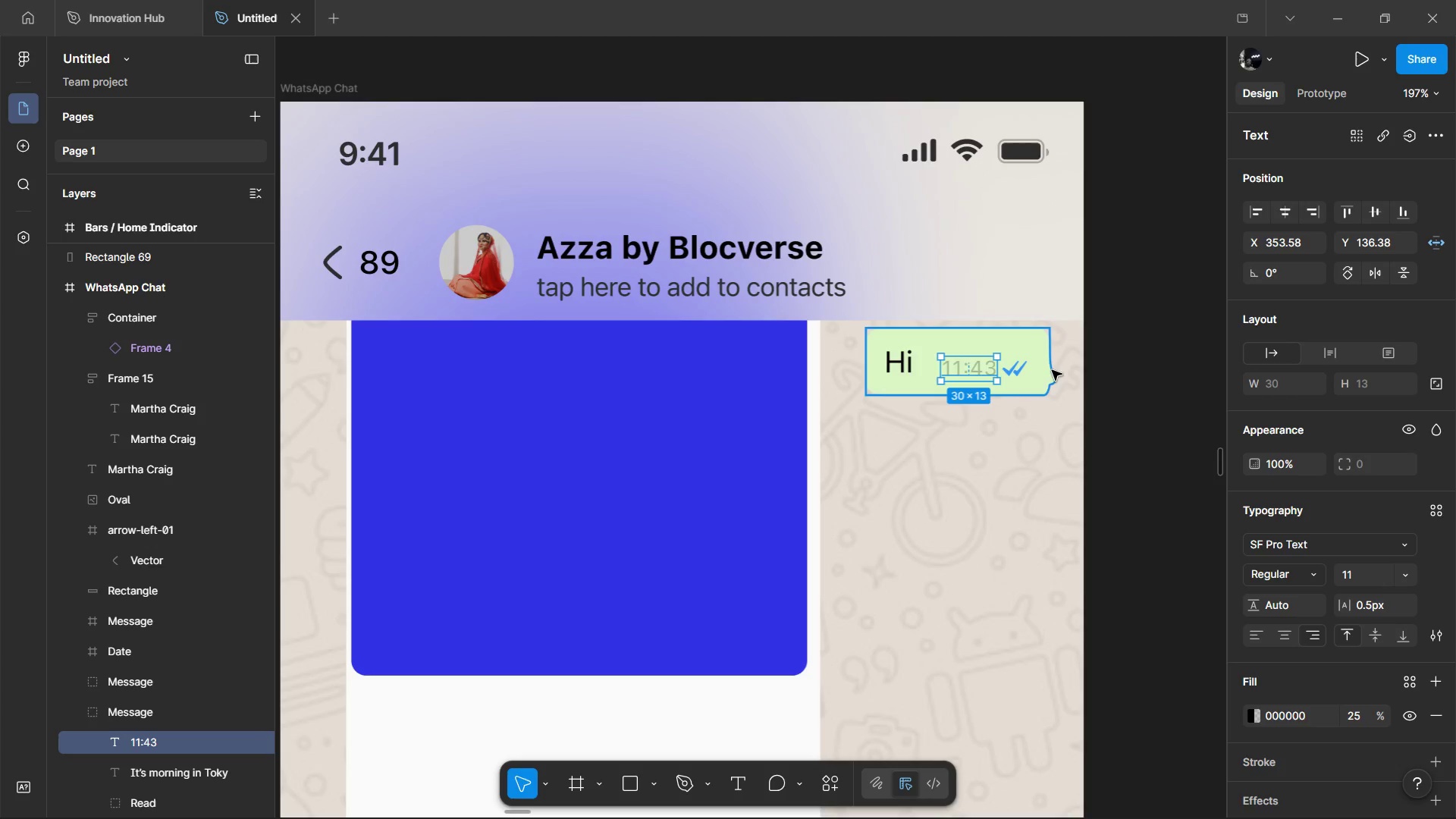 
left_click([1050, 371])
 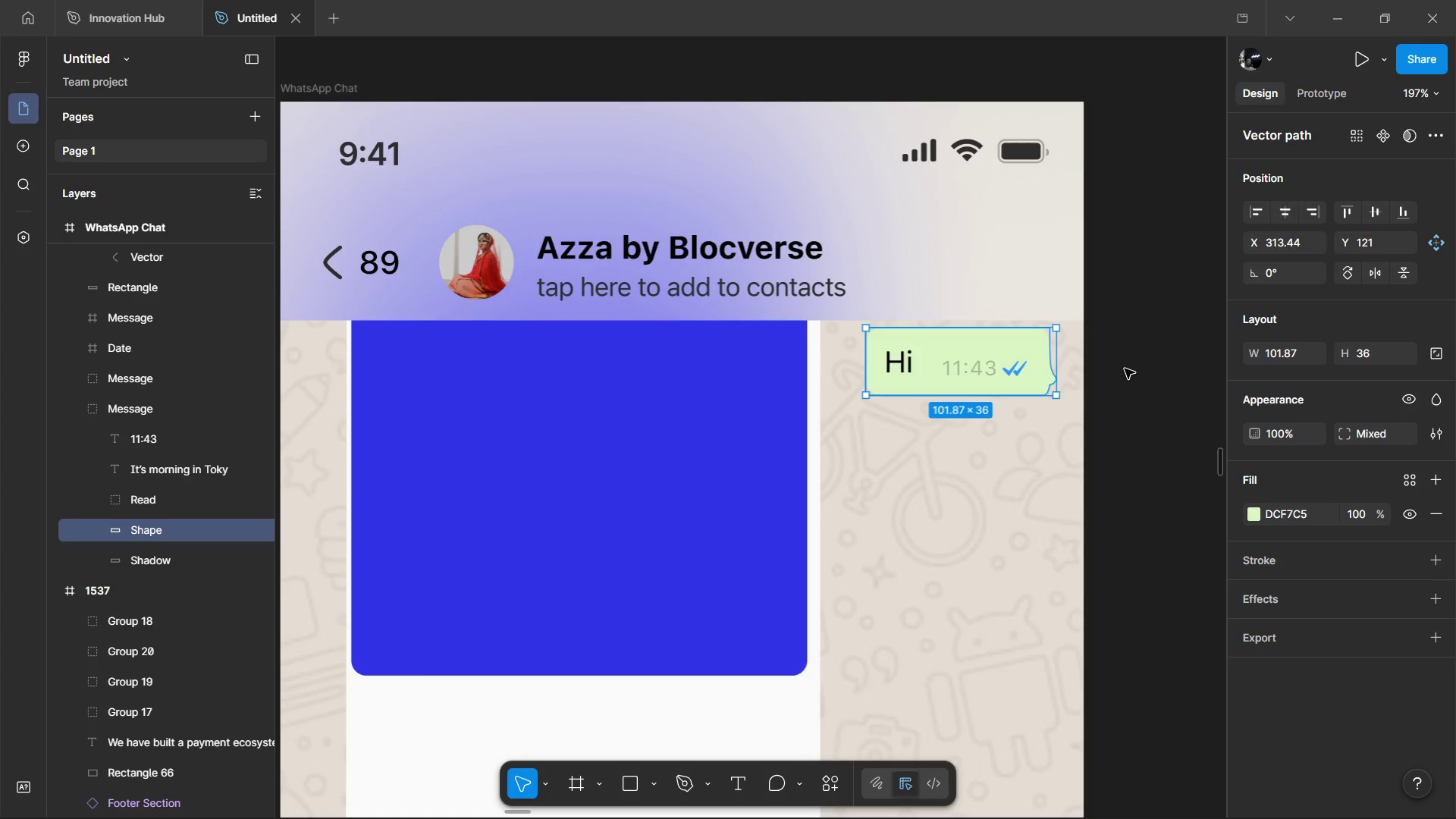 
left_click([1112, 369])
 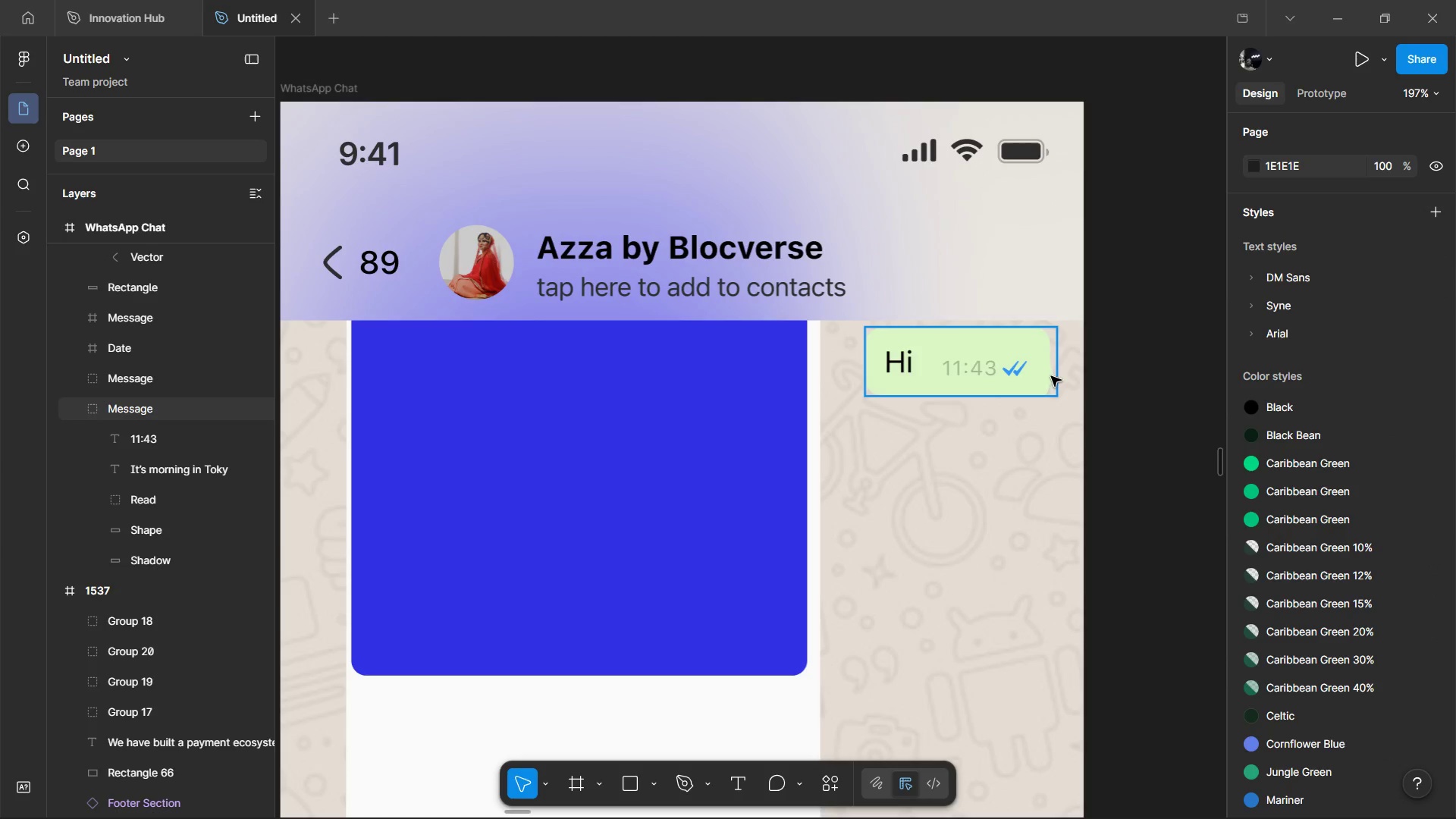 
left_click([1050, 376])
 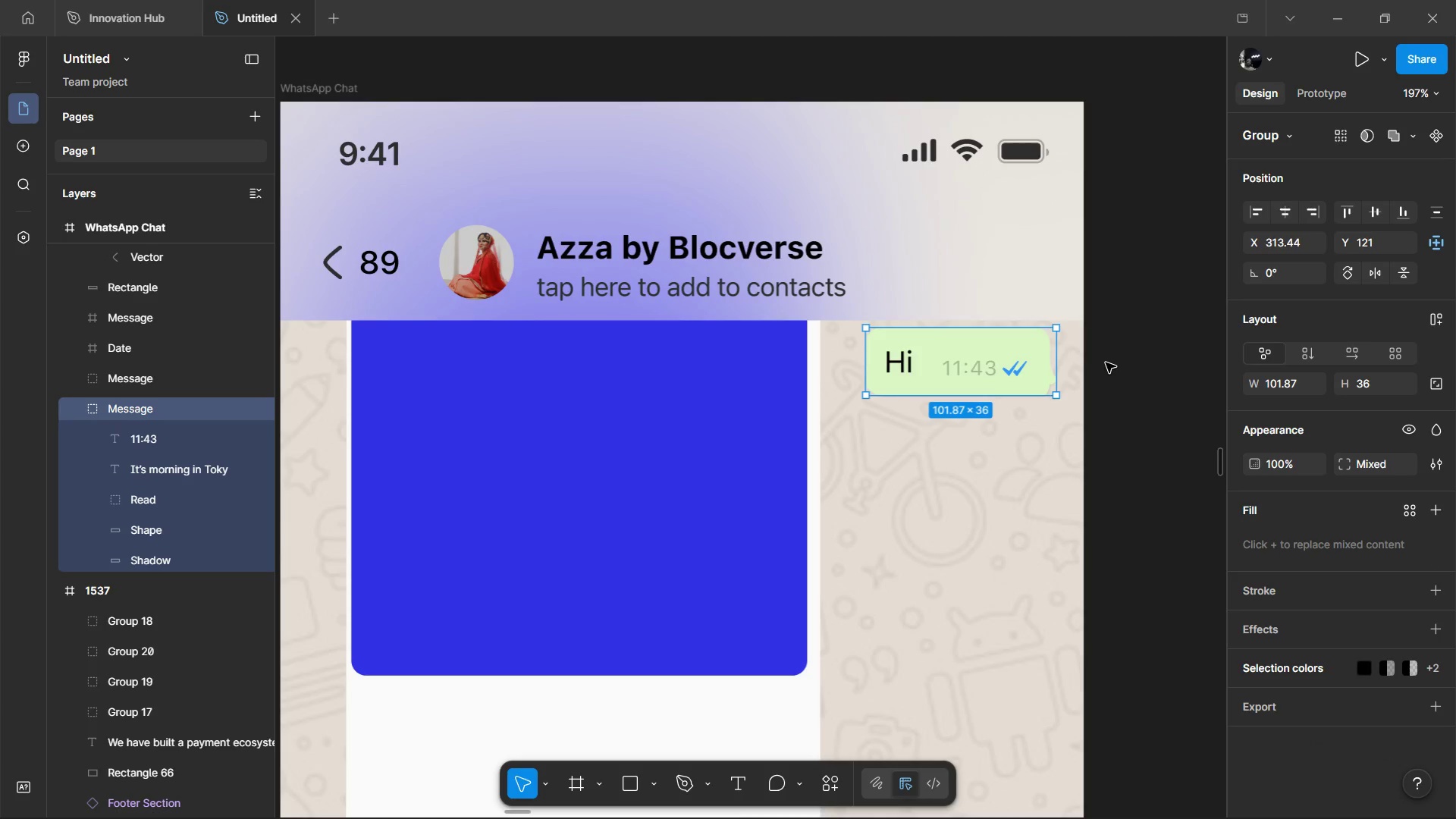 
key(Control+Backspace)
 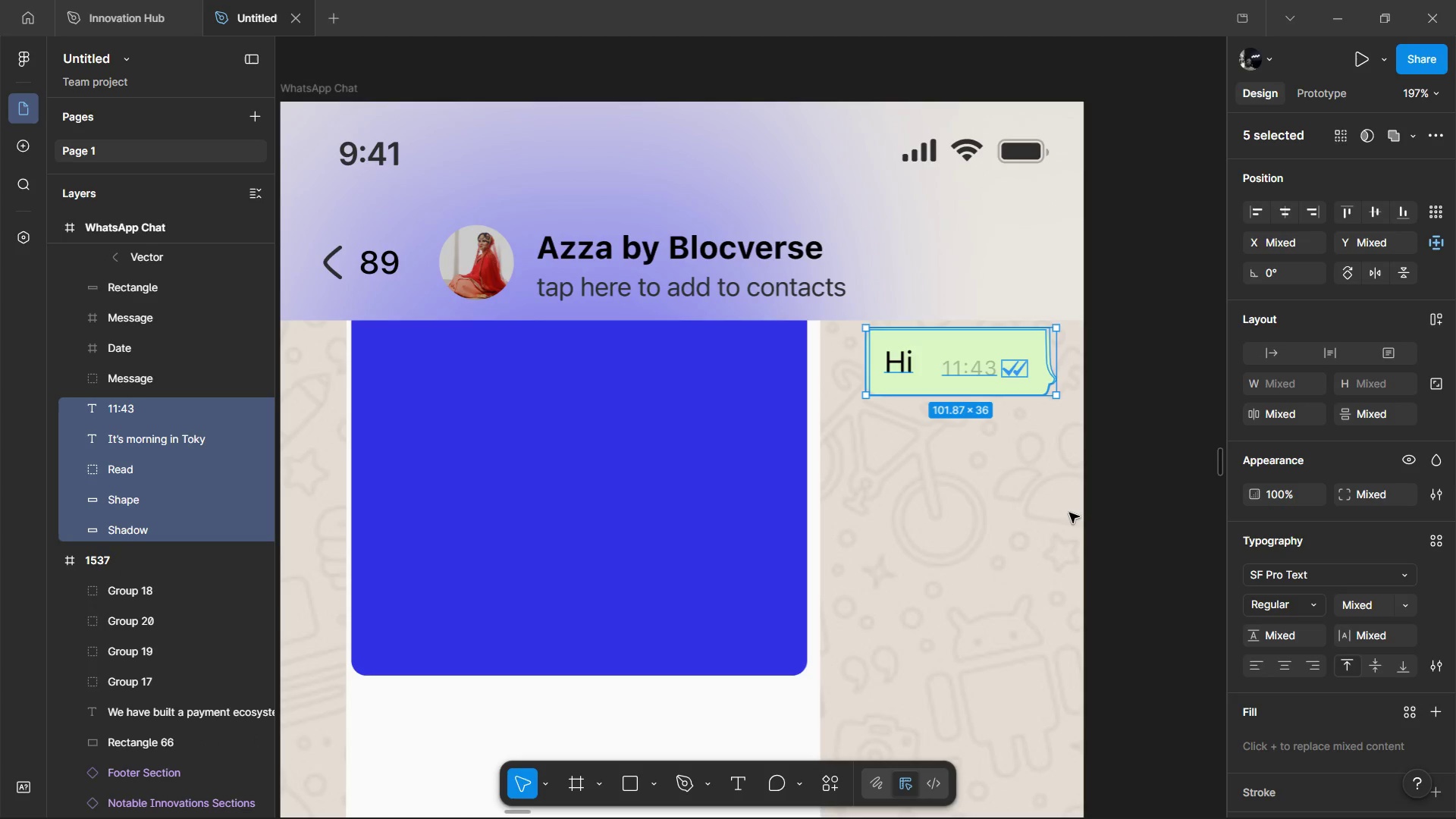 
hold_key(key=AltLeft, duration=1.51)
 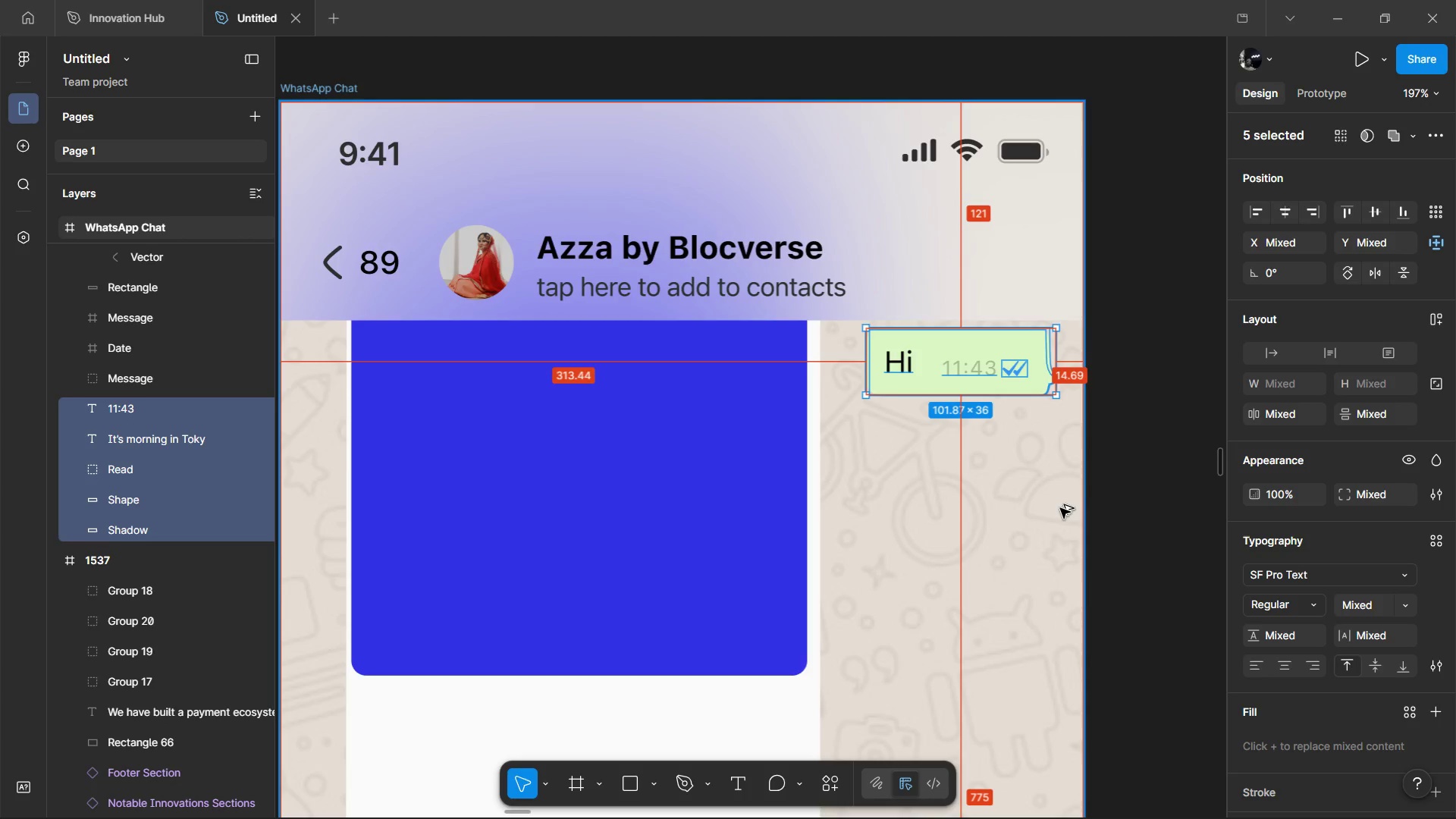 
key(Alt+Control+G)
 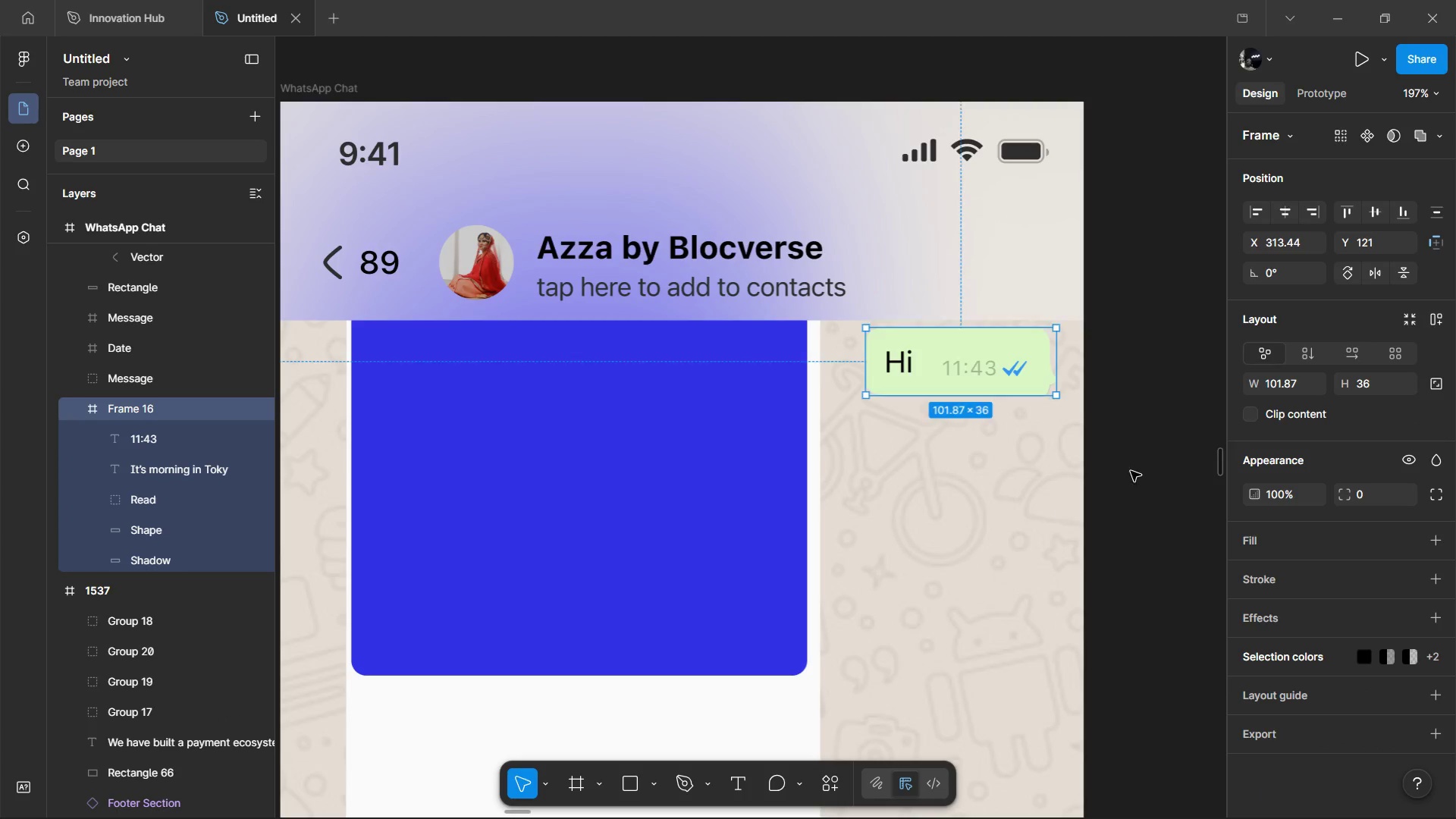 
hold_key(key=ControlLeft, duration=1.51)
scroll: coordinate [1164, 375], scroll_direction: up, amount: 5.0
 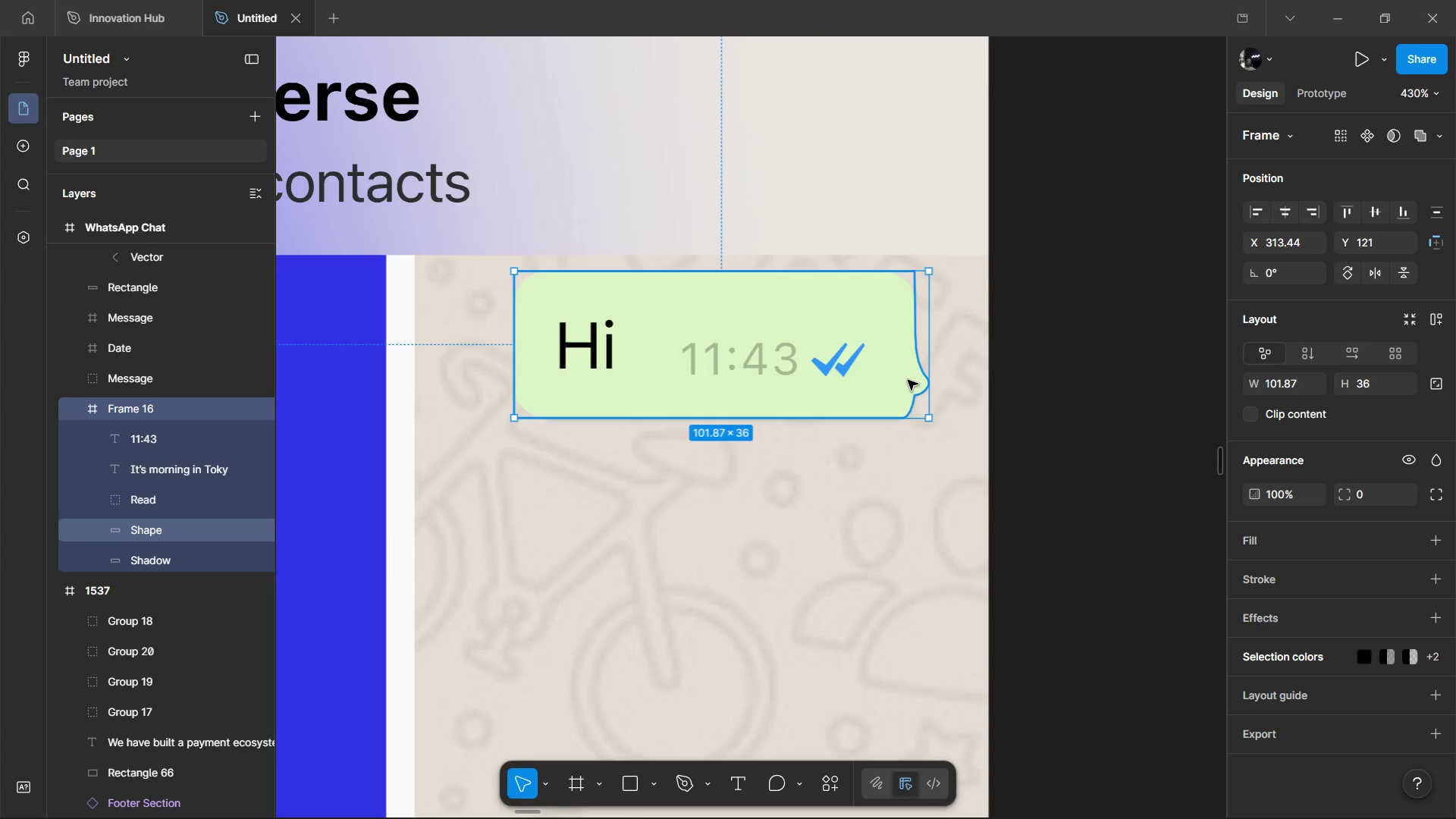 
left_click([908, 380])
 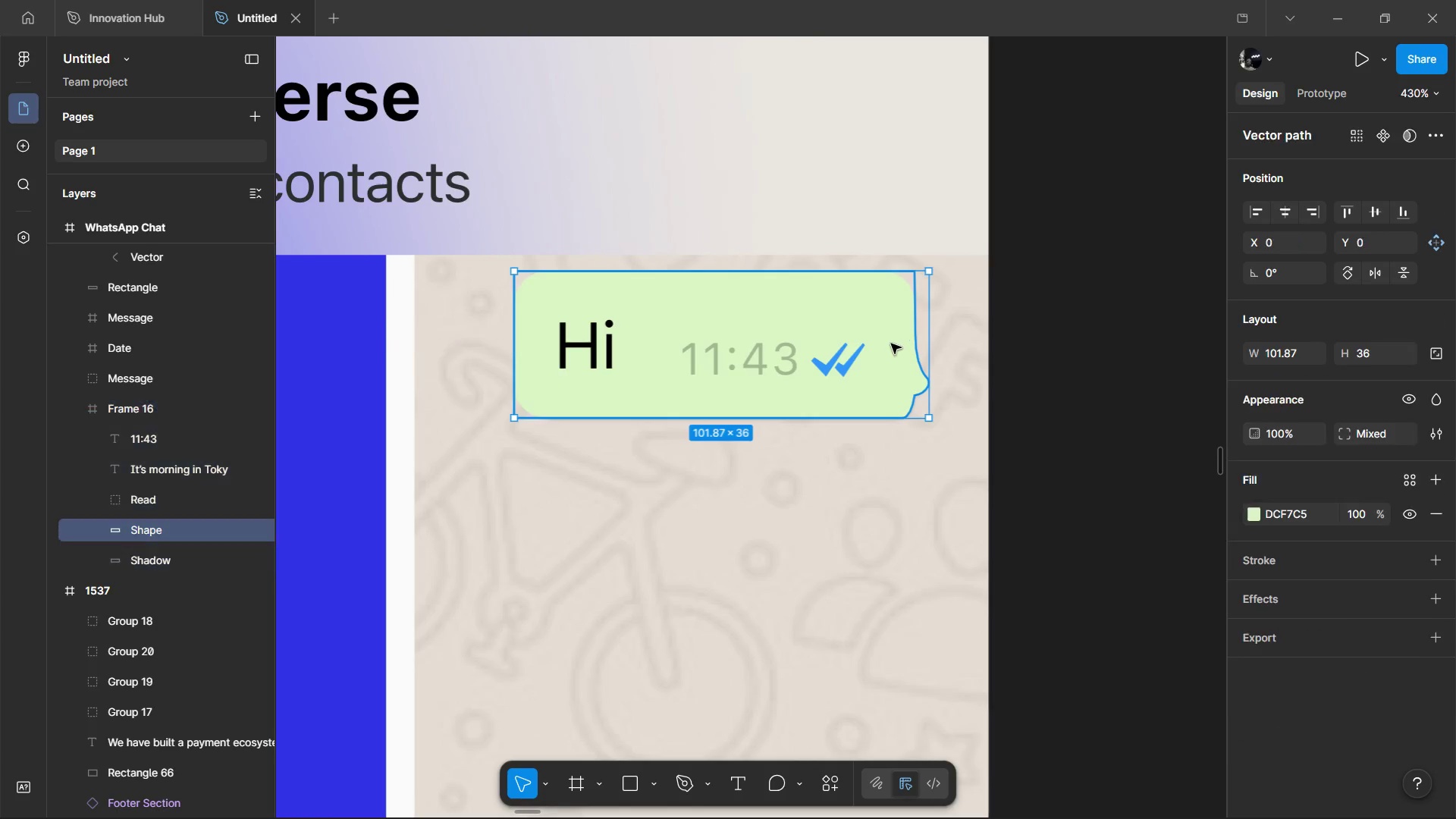 
key(Control+ControlLeft)
 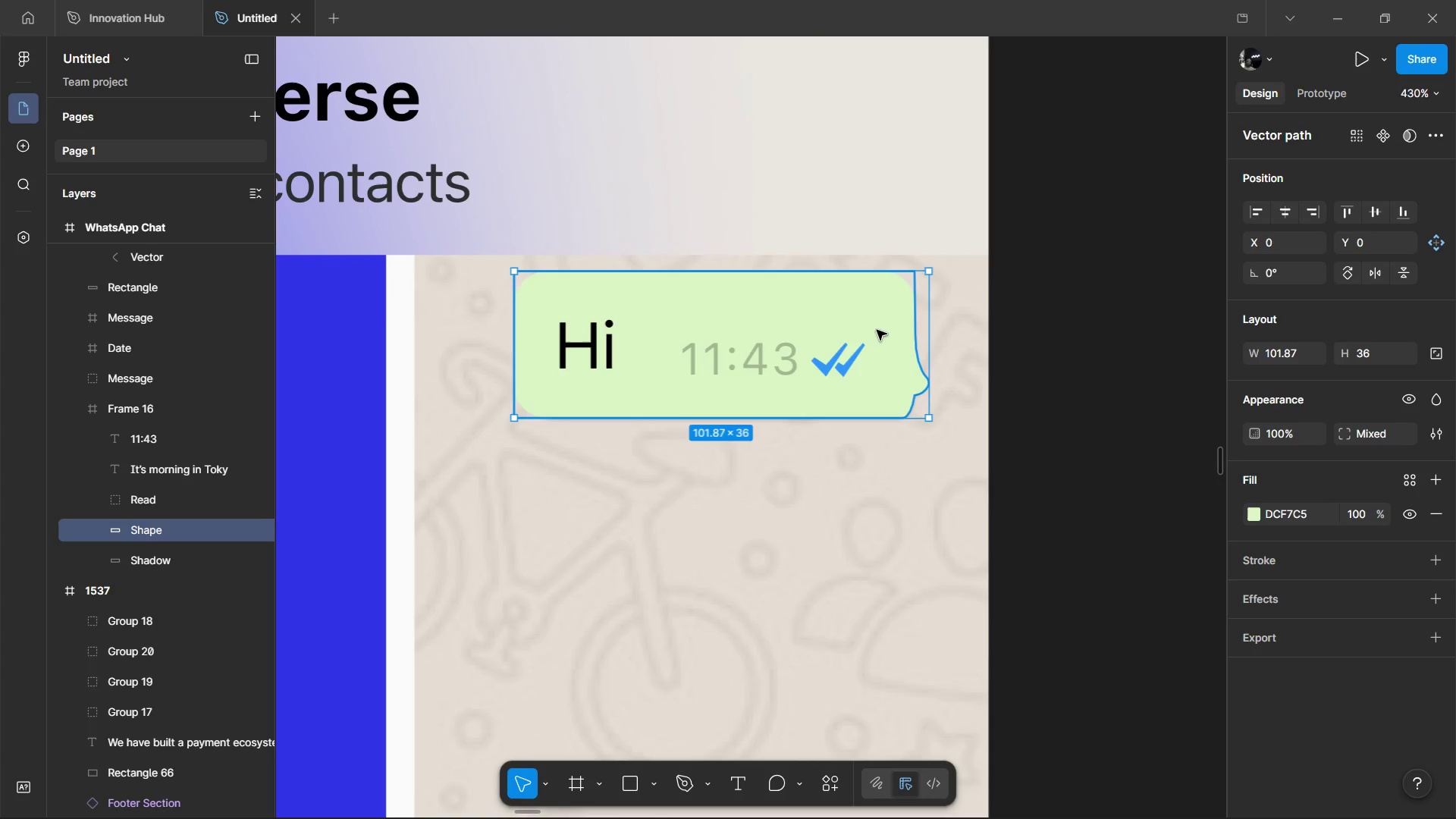 
key(Control+ControlLeft)
 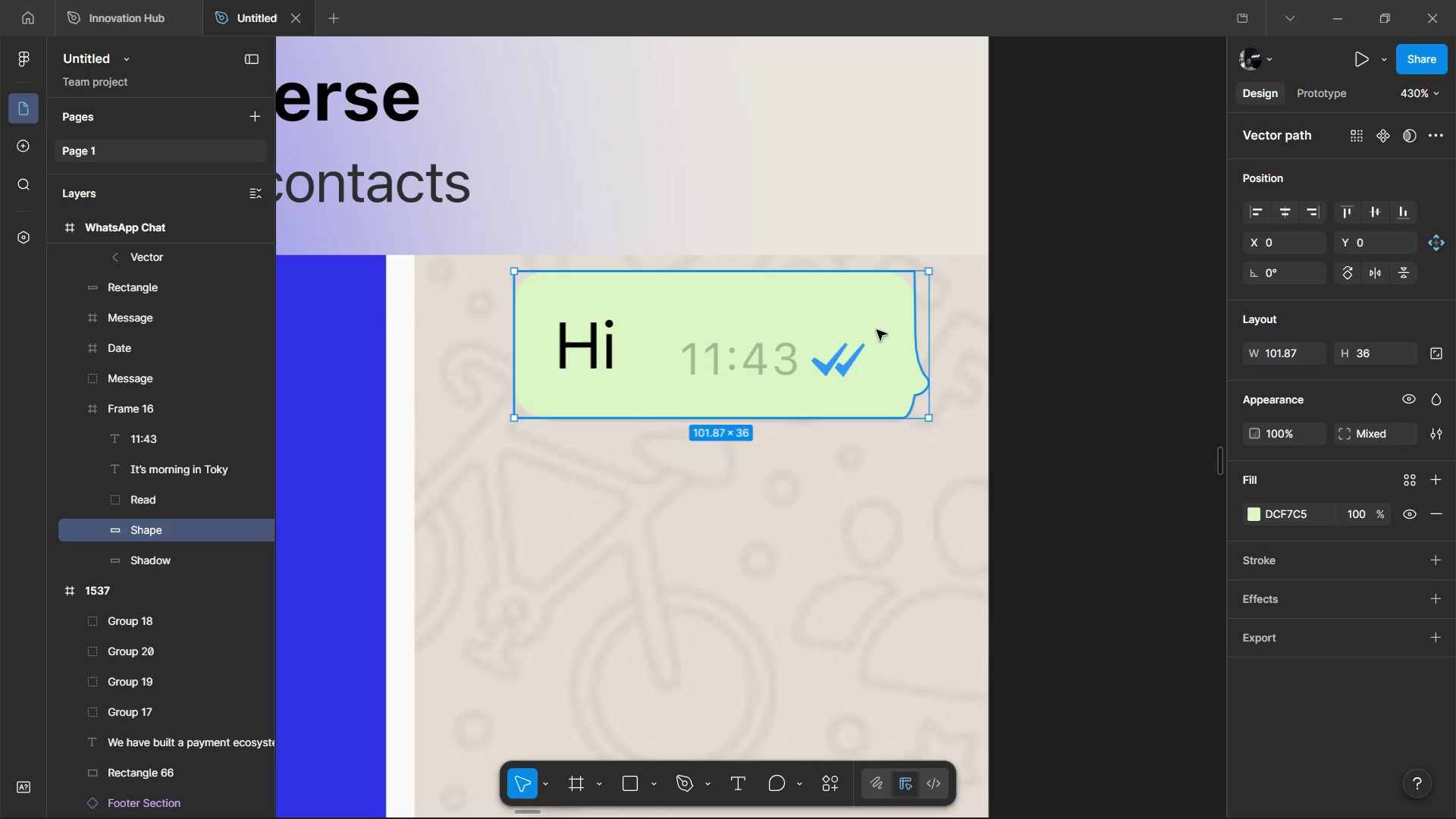 
key(Control+ControlLeft)
 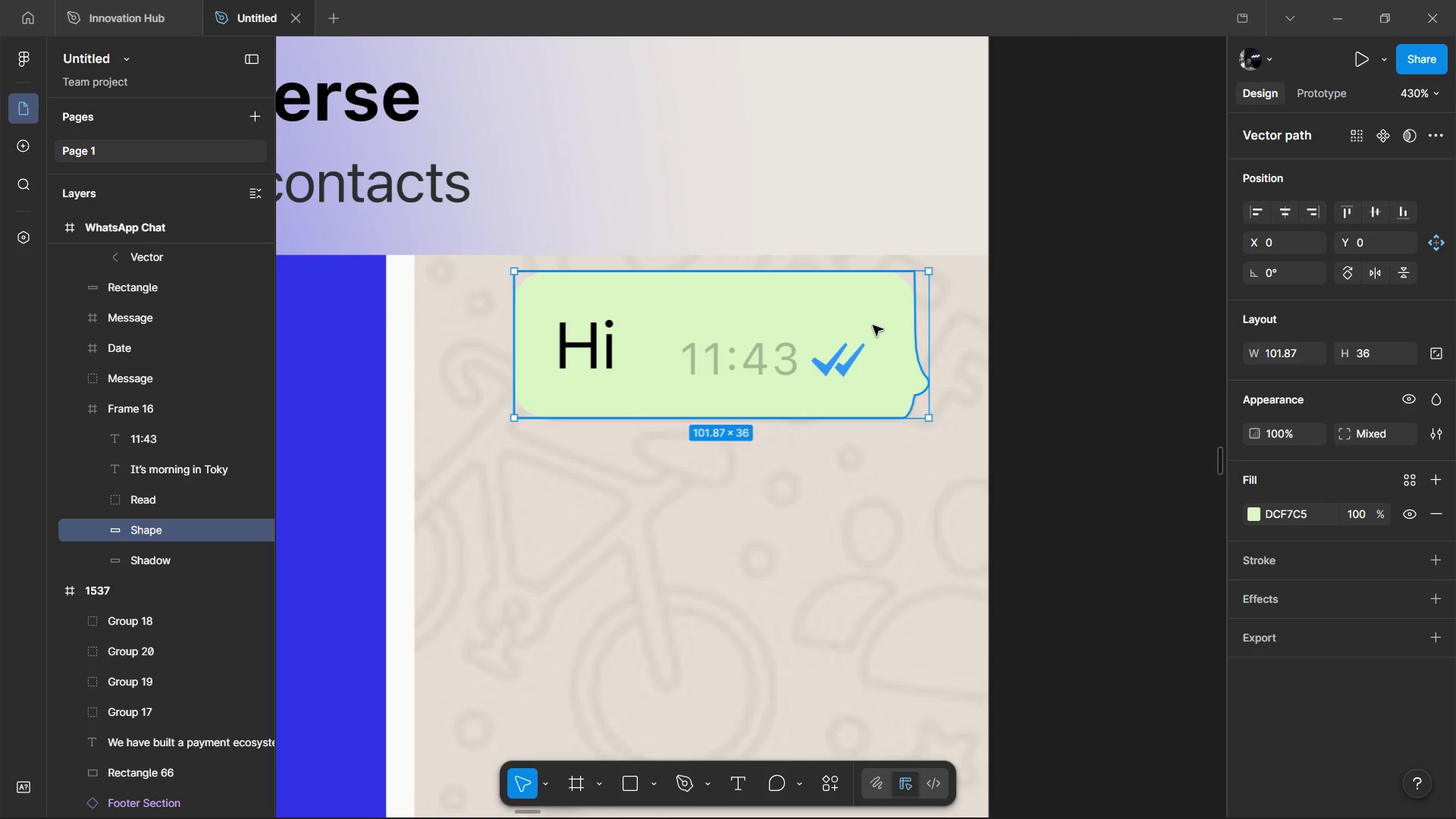 
key(Control+ControlLeft)
 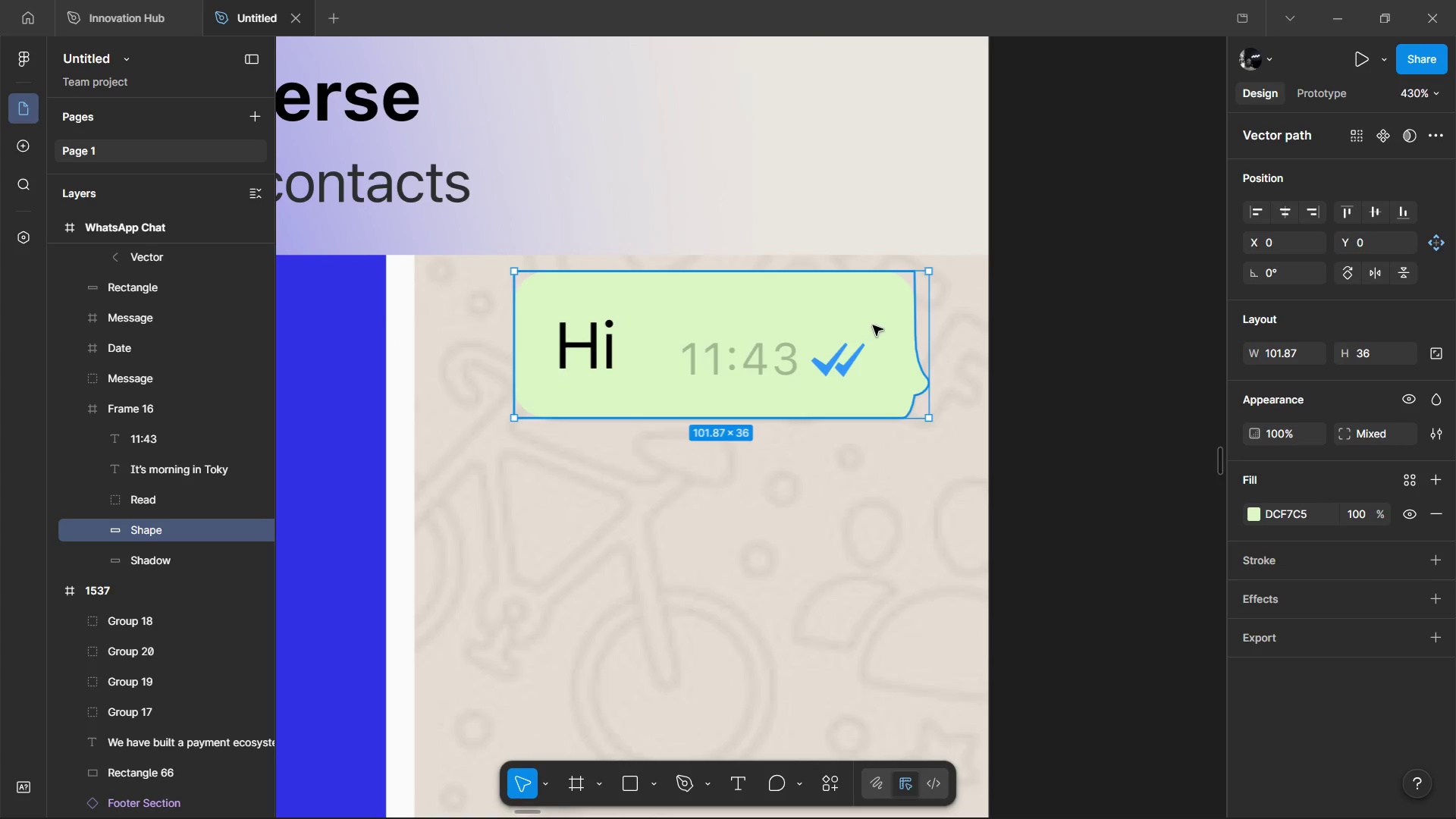 
key(Control+ControlLeft)
 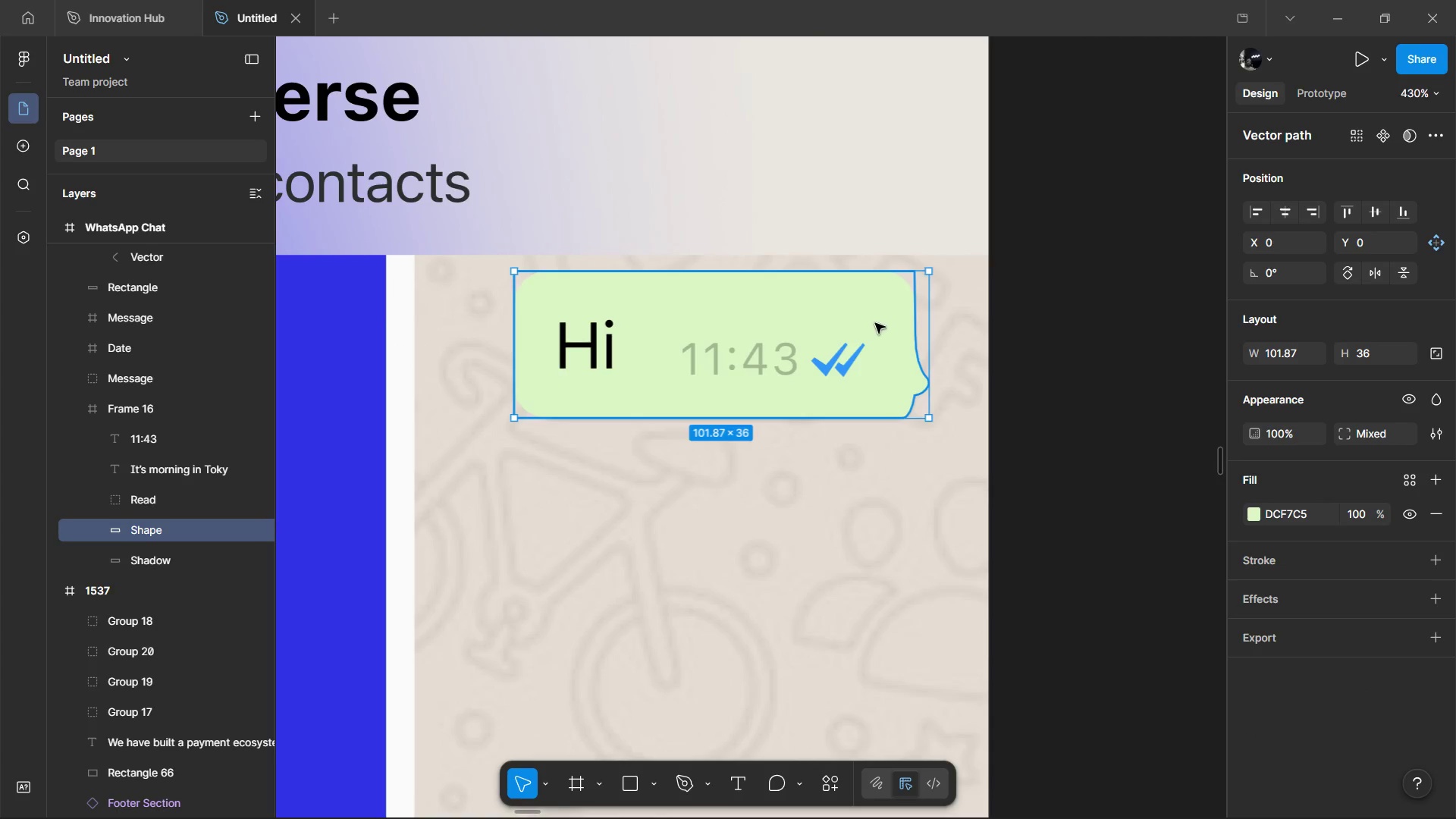 
key(Control+ControlLeft)
 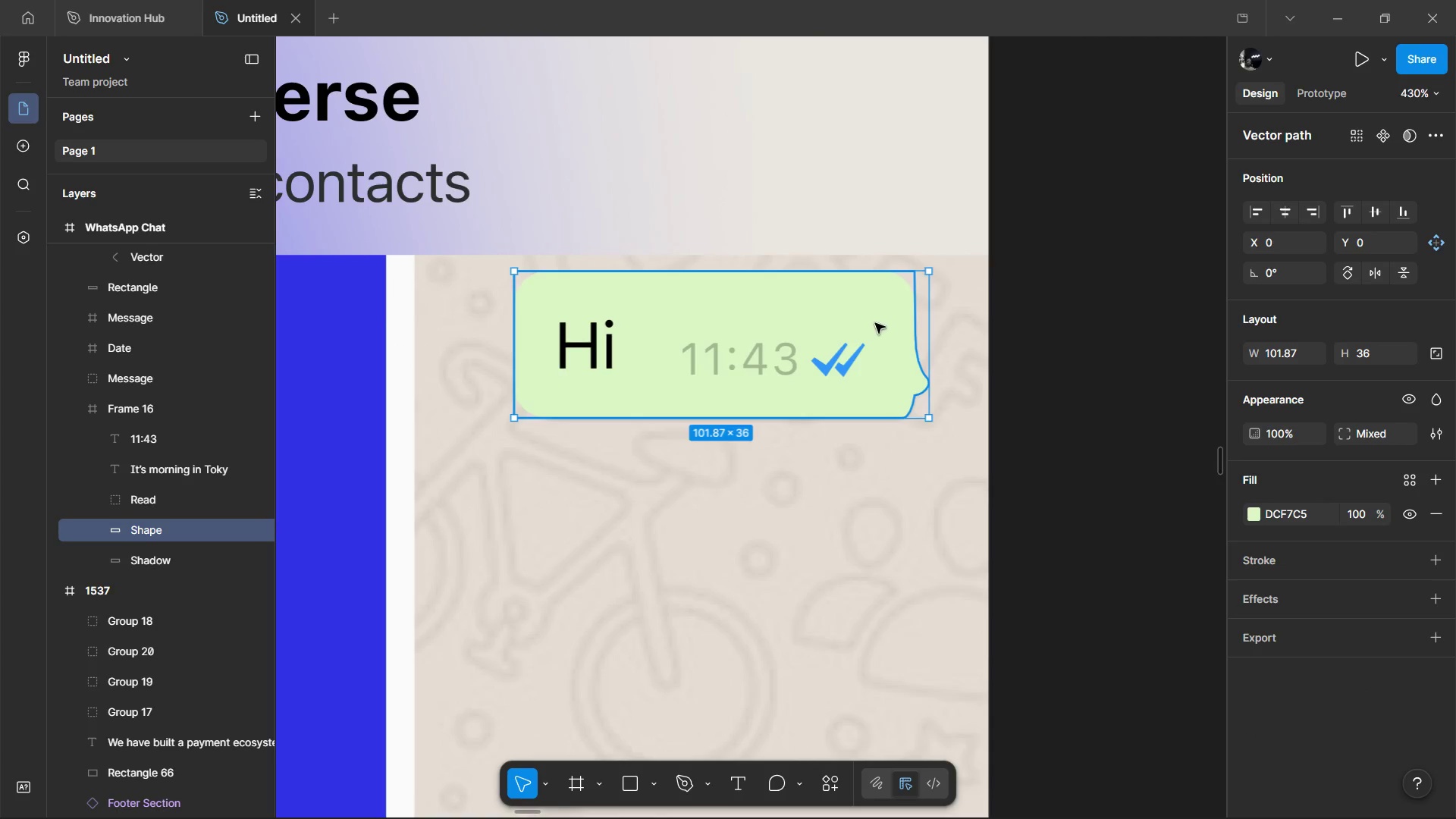 
key(Control+ControlLeft)
 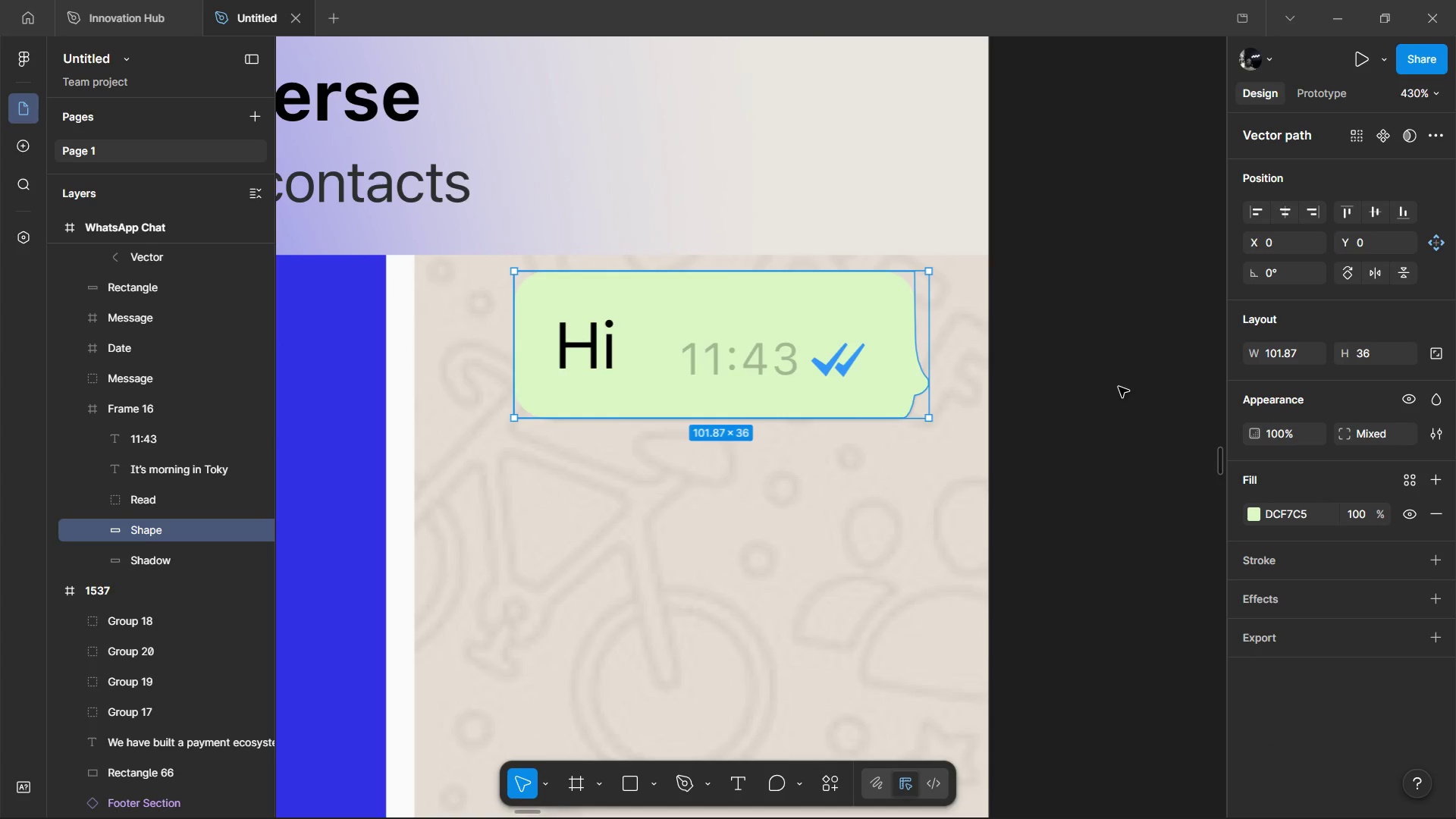 
left_click([1299, 353])
 